 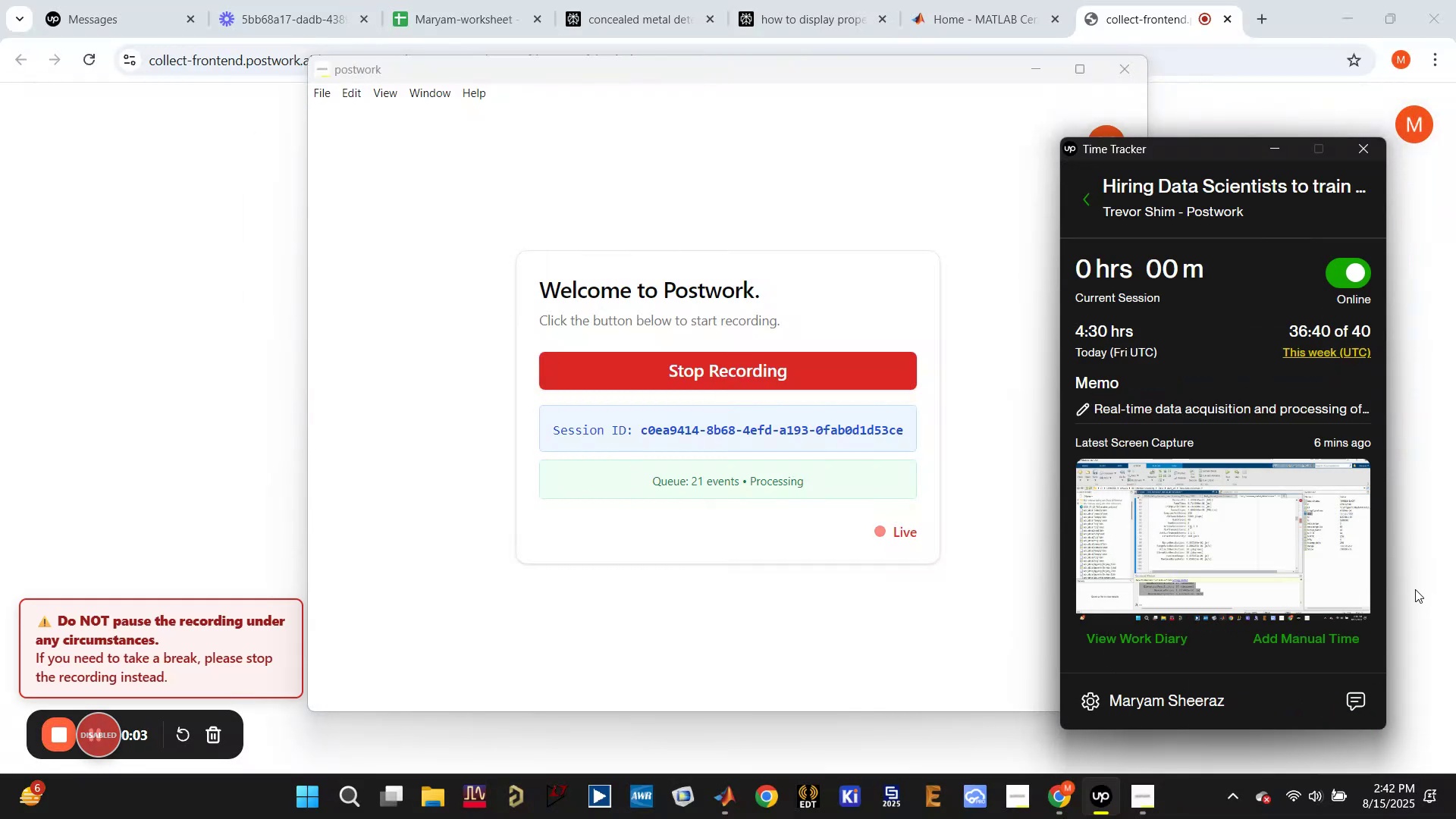 
left_click([1272, 149])
 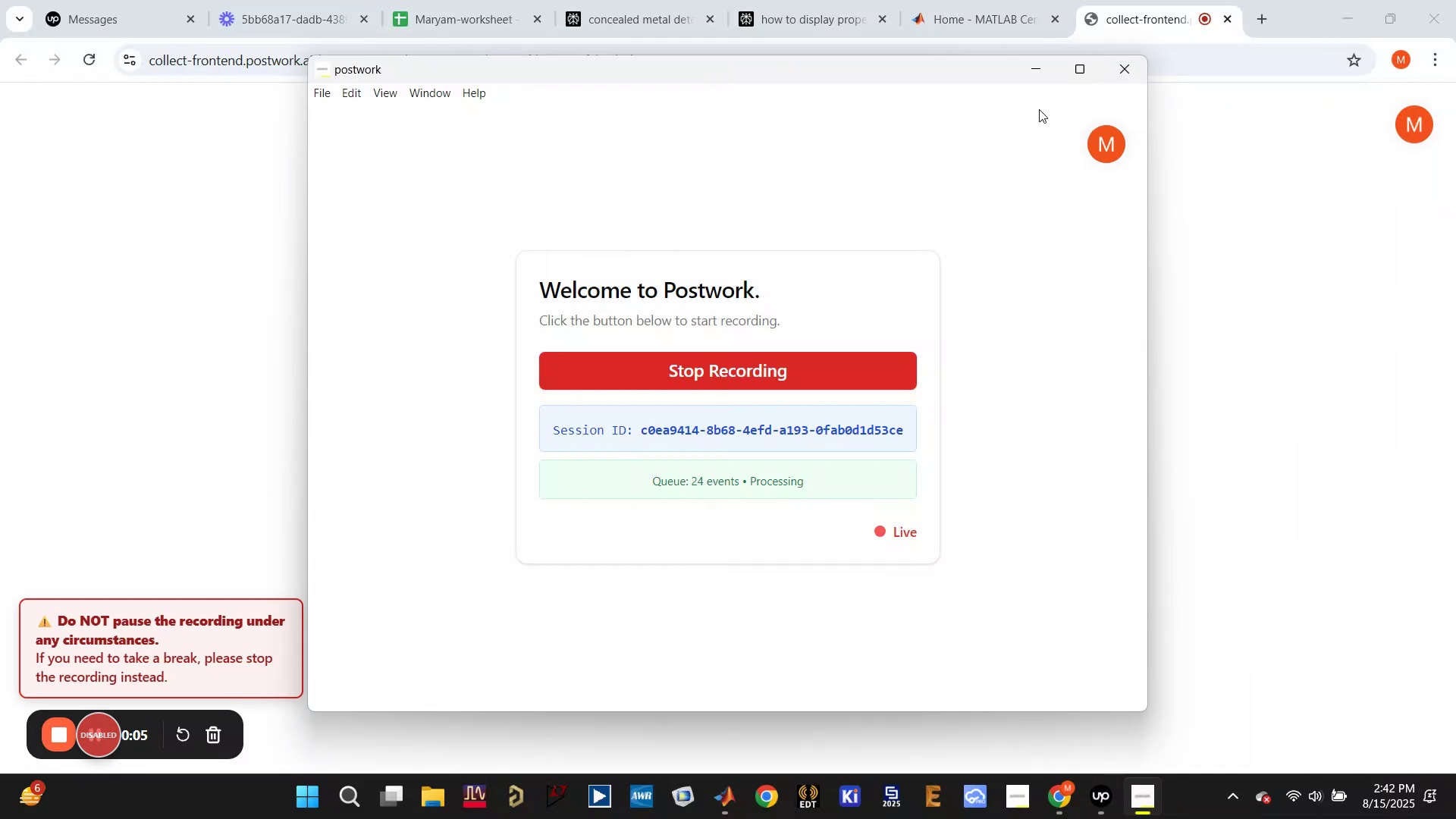 
left_click([1033, 67])
 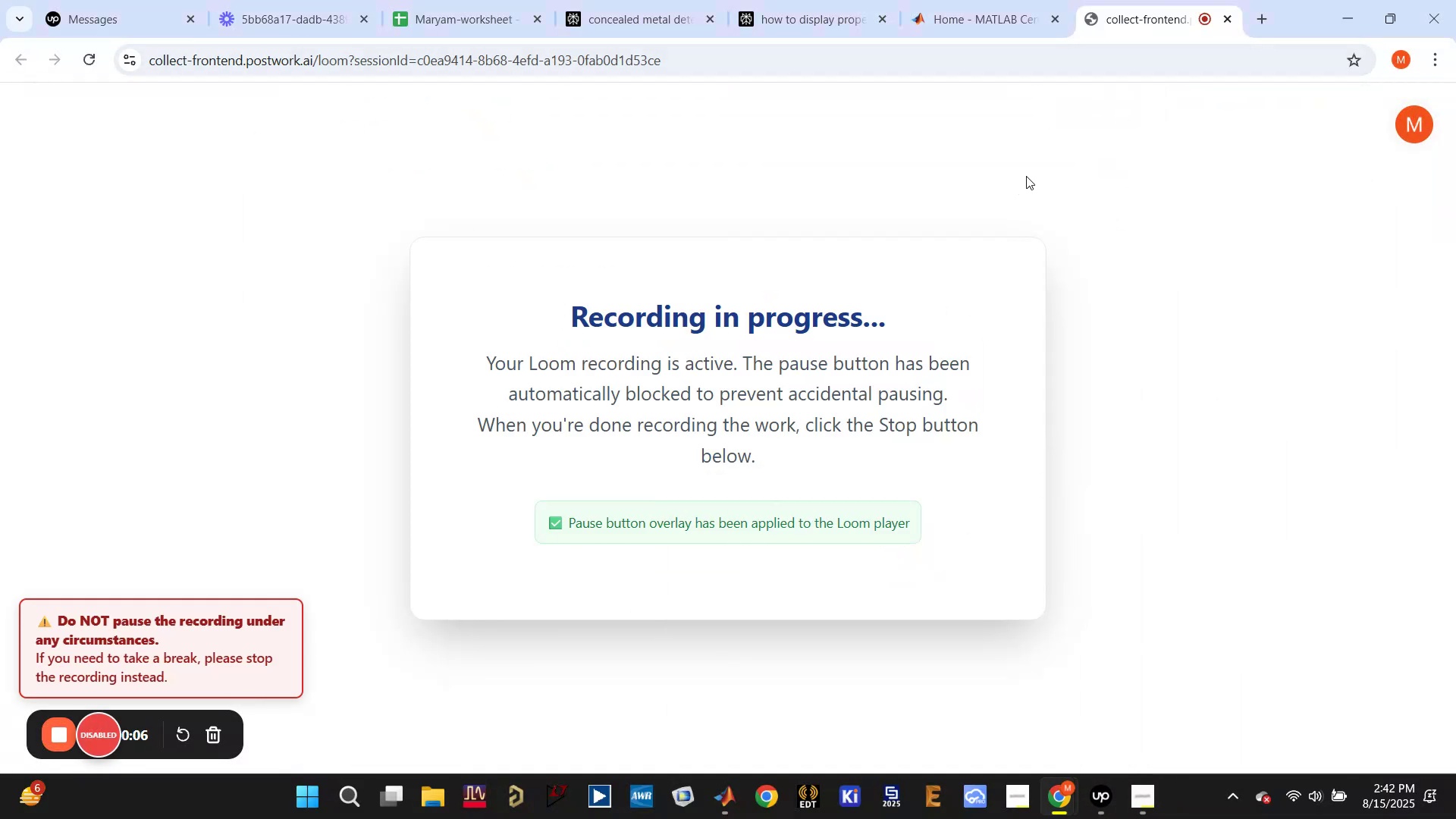 
left_click([814, 0])
 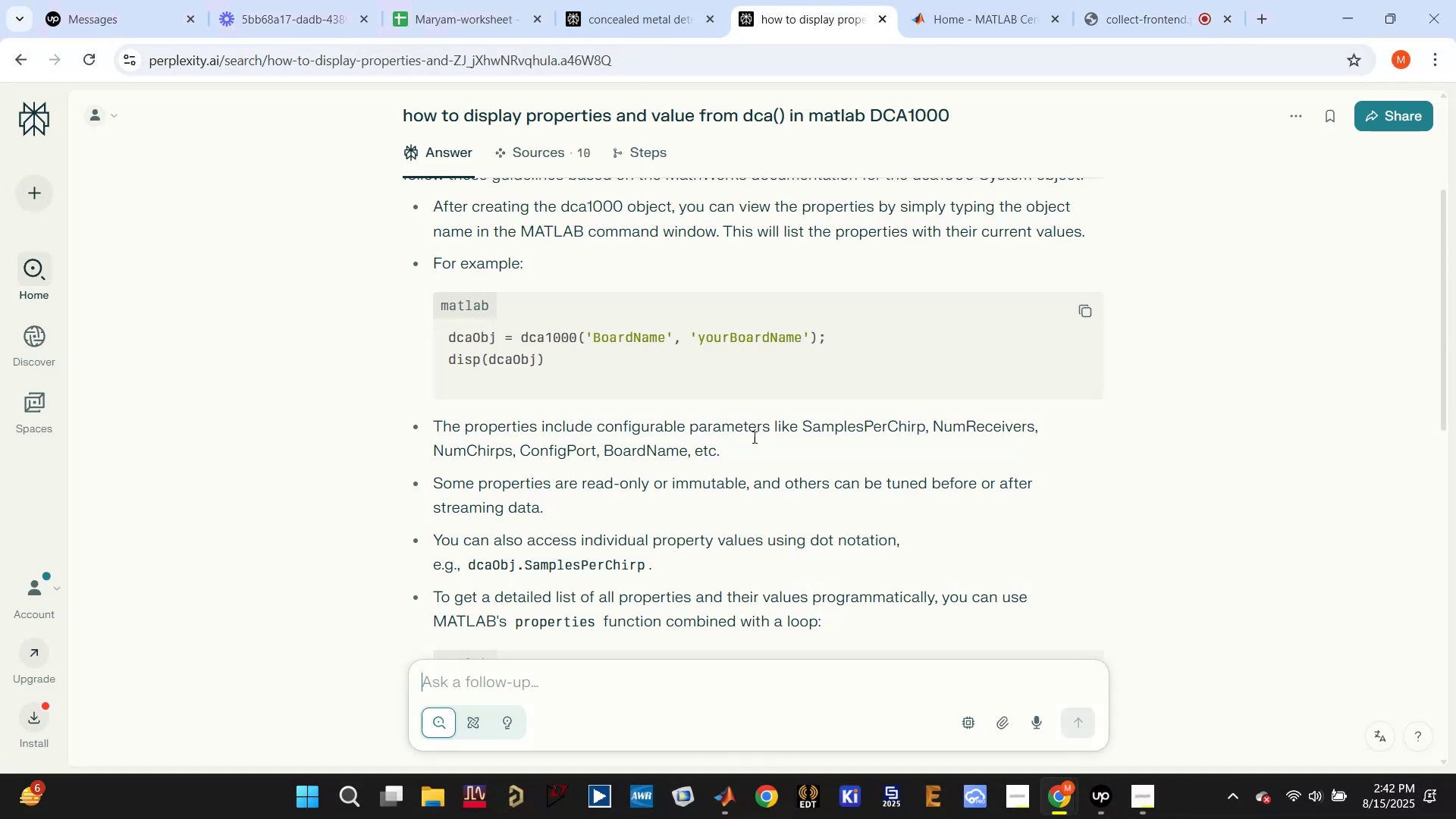 
scroll: coordinate [774, 469], scroll_direction: none, amount: 0.0
 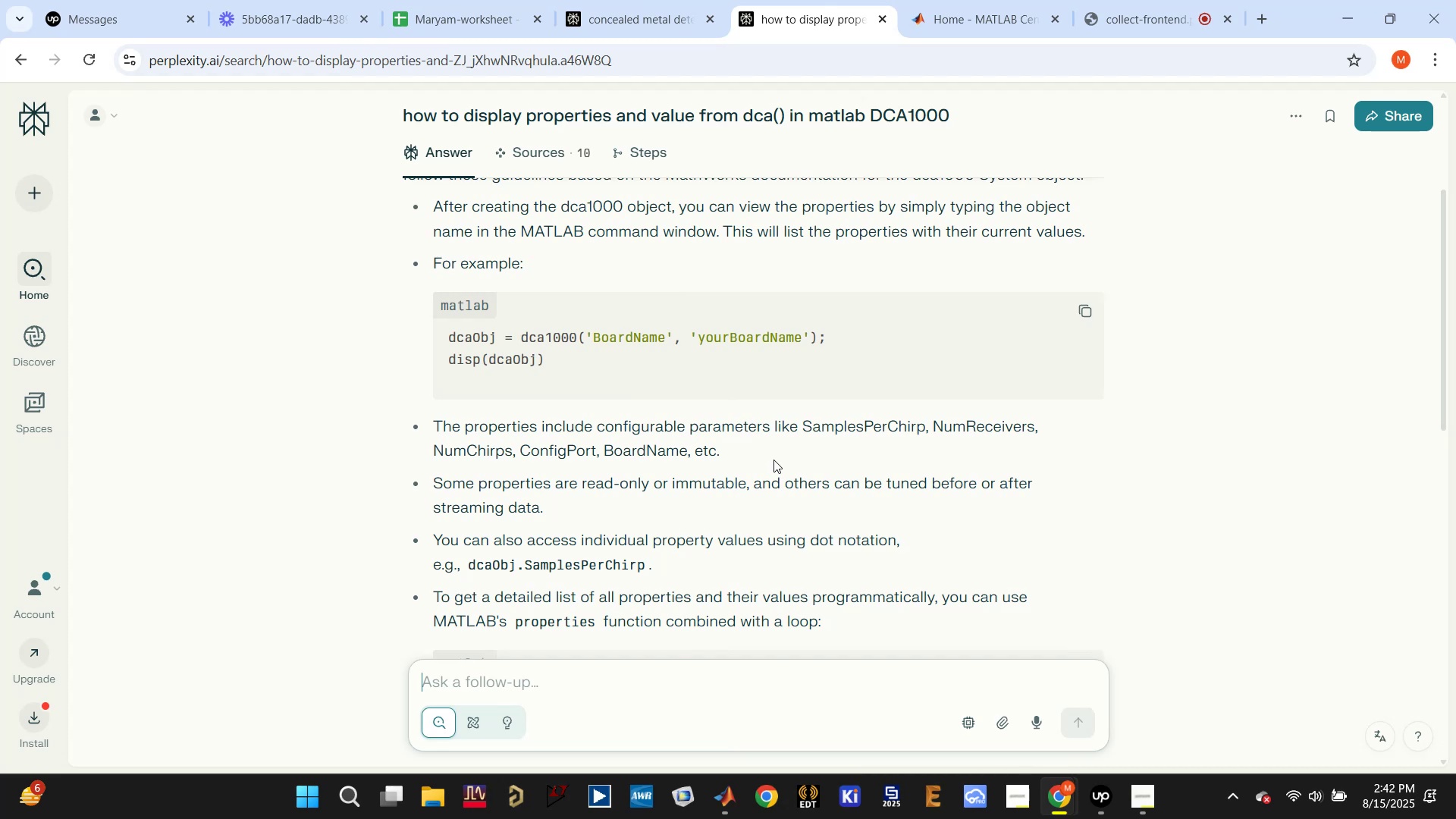 
left_click([660, 0])
 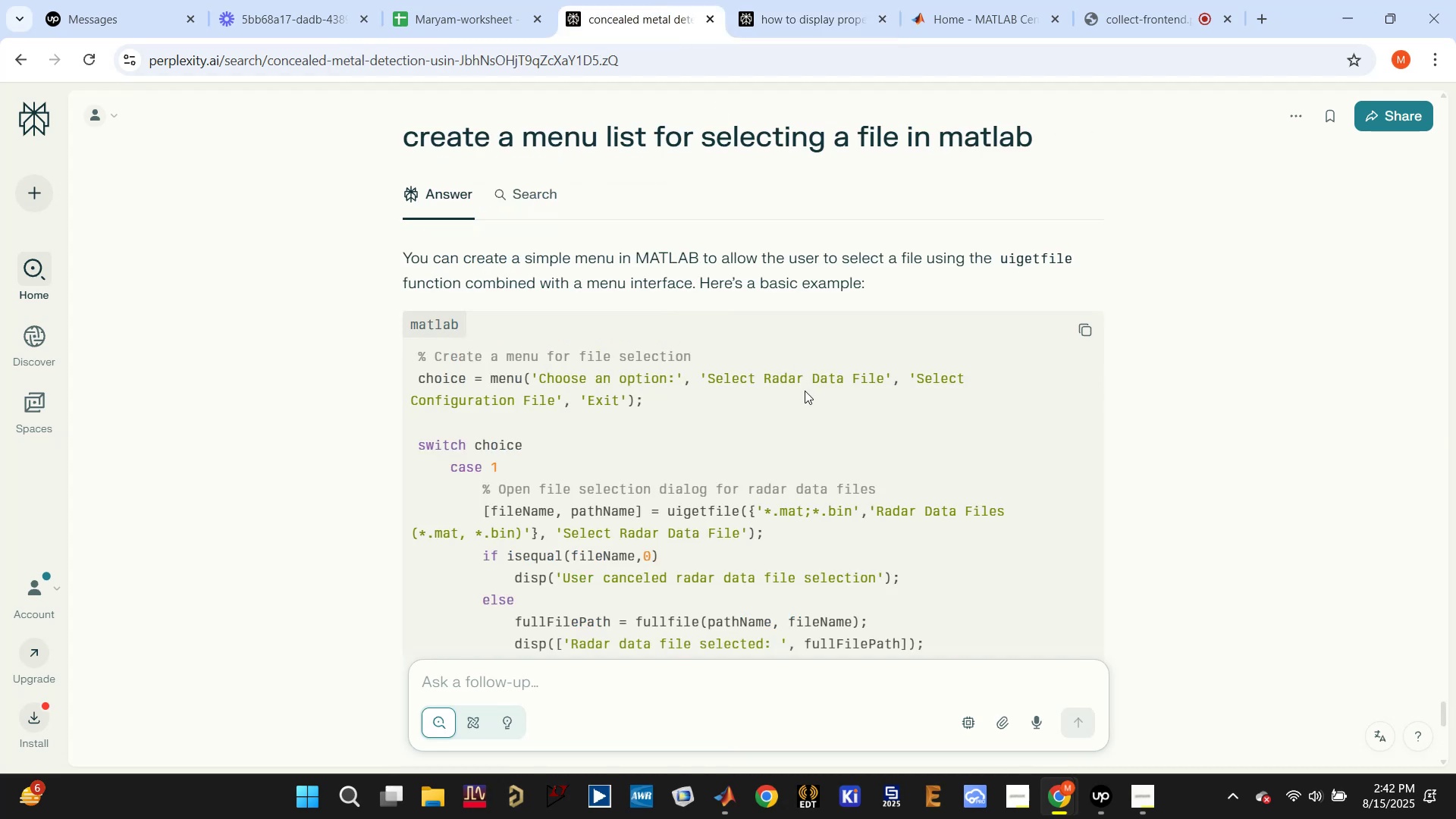 
scroll: coordinate [807, 396], scroll_direction: down, amount: 1.0
 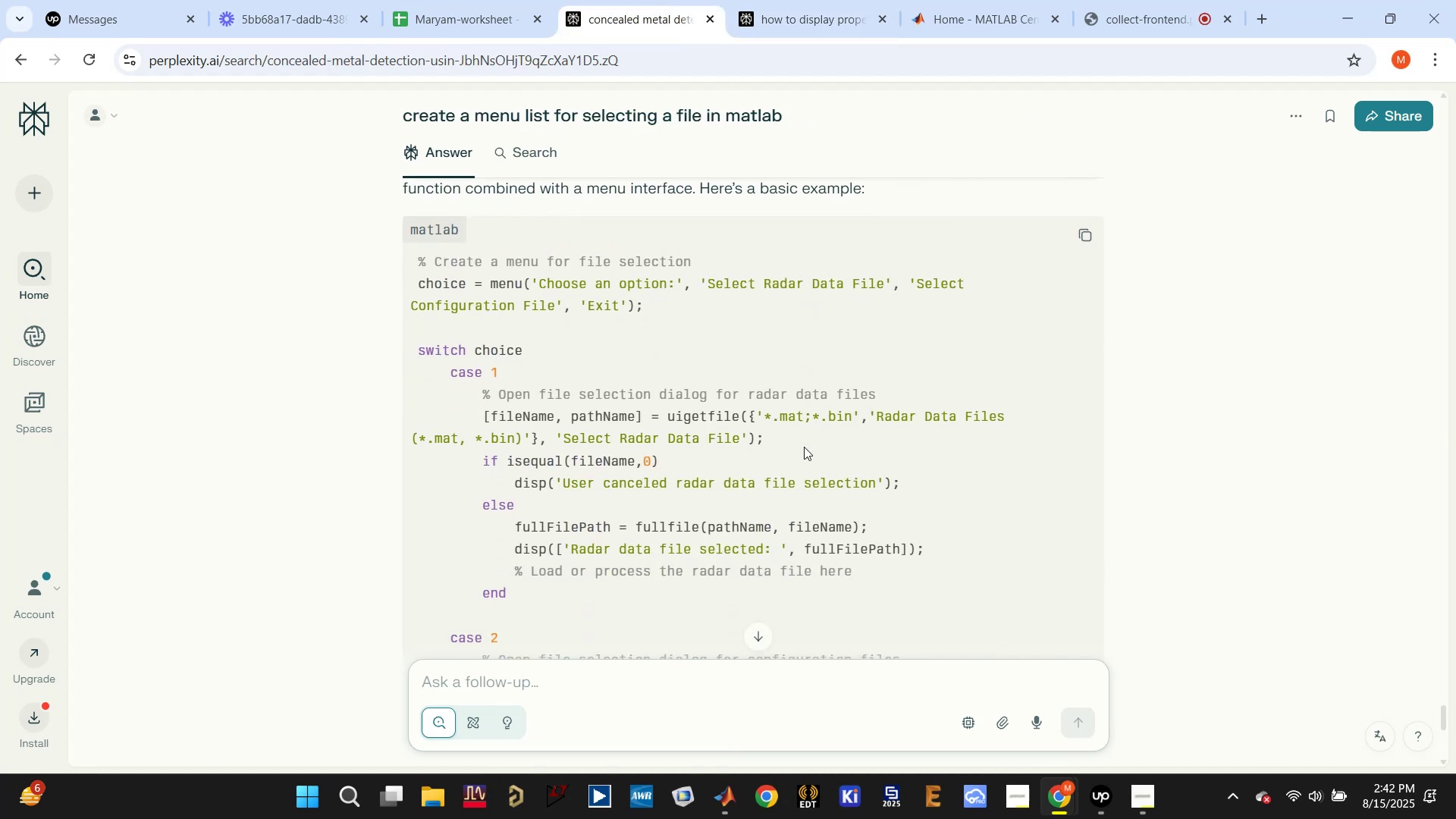 
wait(7.28)
 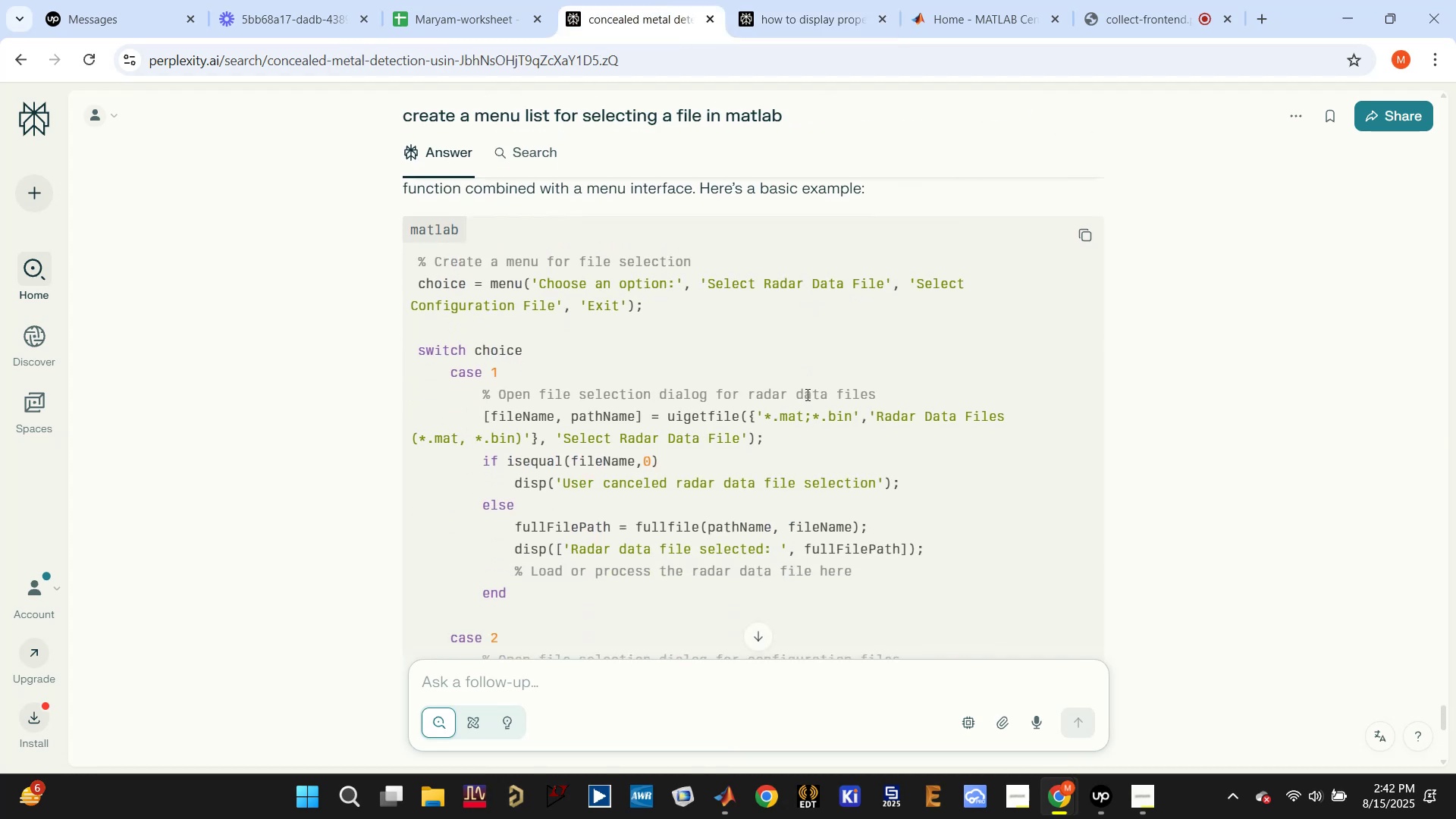 
scroll: coordinate [939, 438], scroll_direction: down, amount: 6.0
 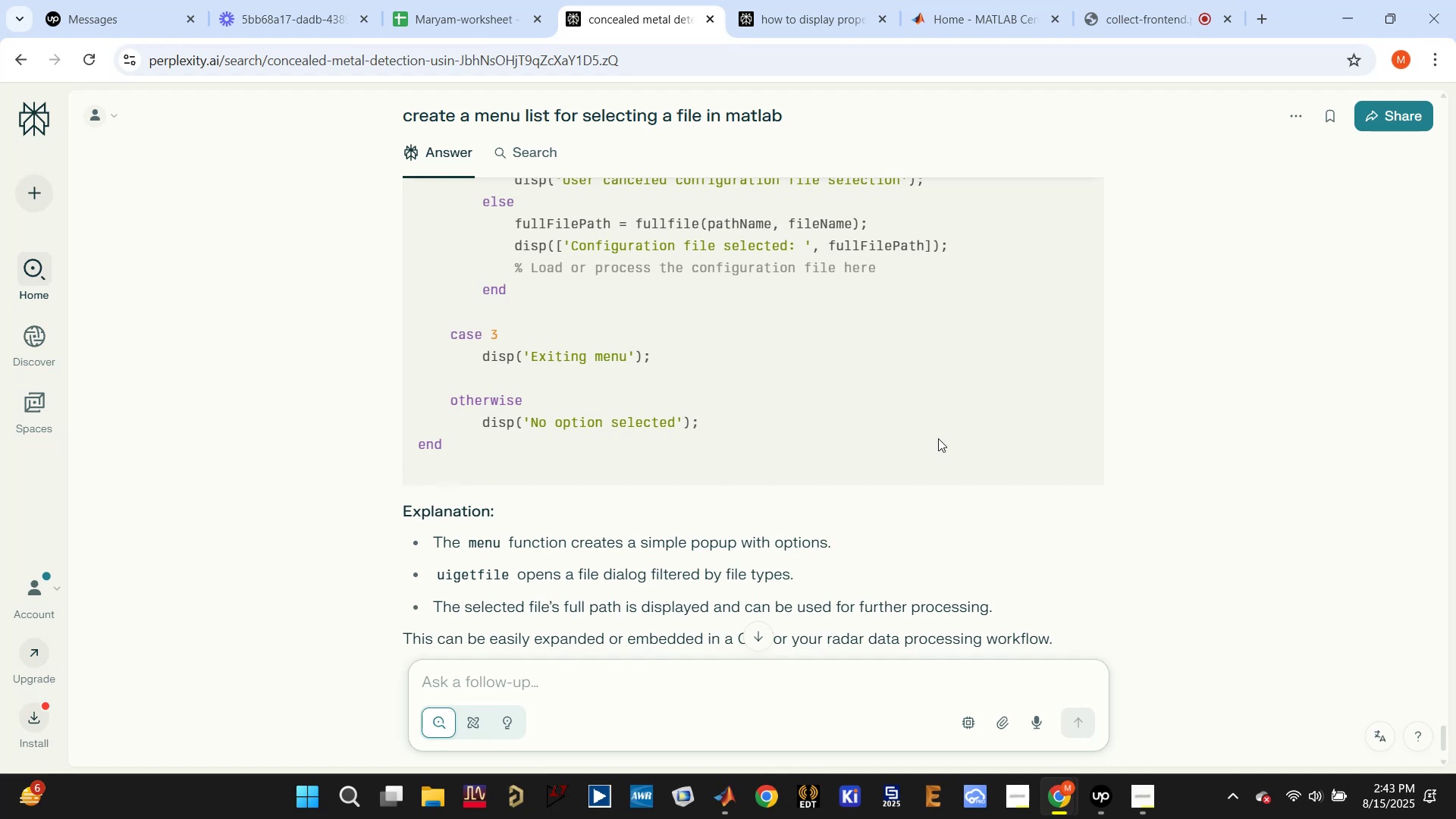 
scroll: coordinate [938, 438], scroll_direction: up, amount: 7.0
 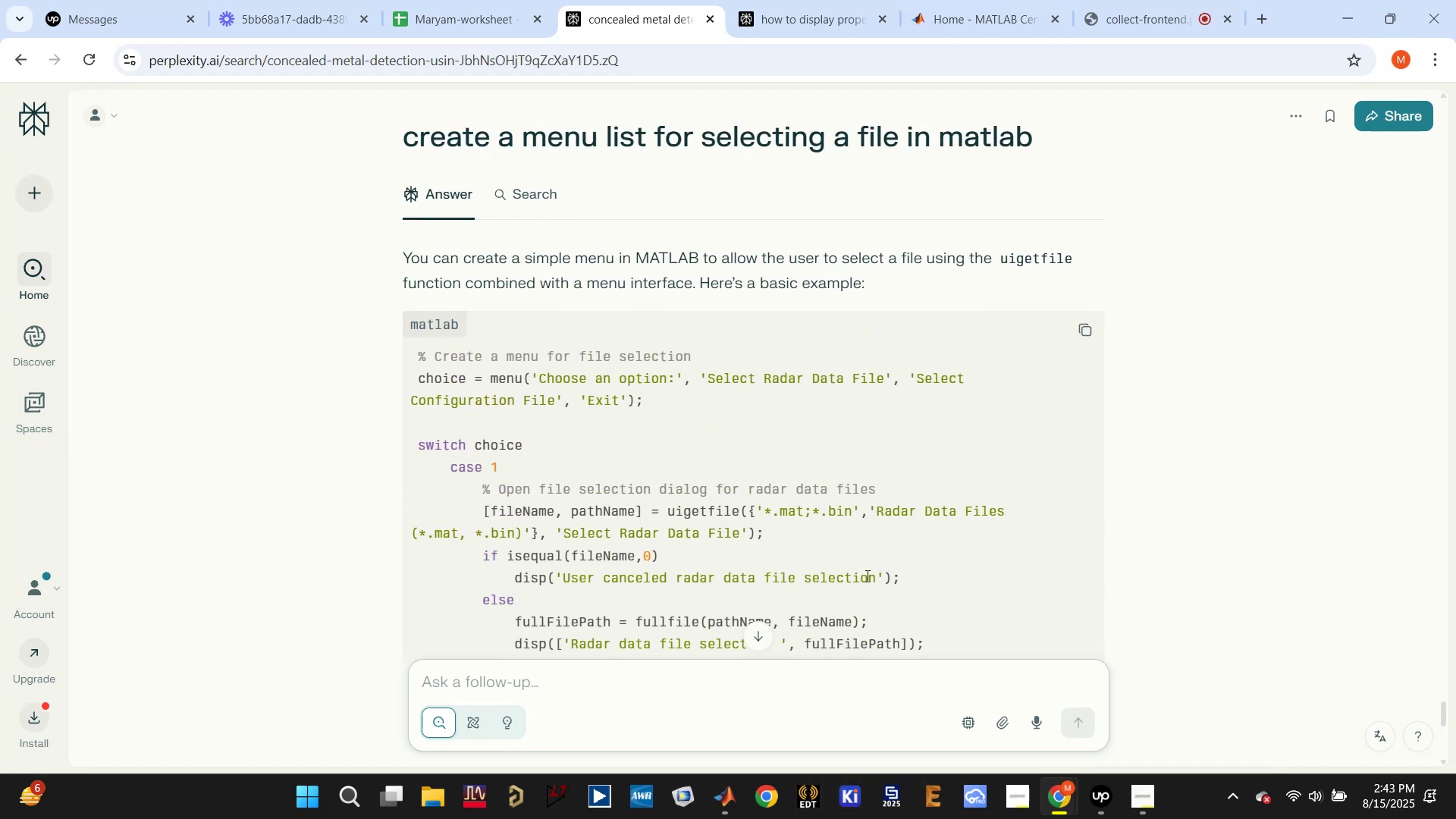 
wait(7.54)
 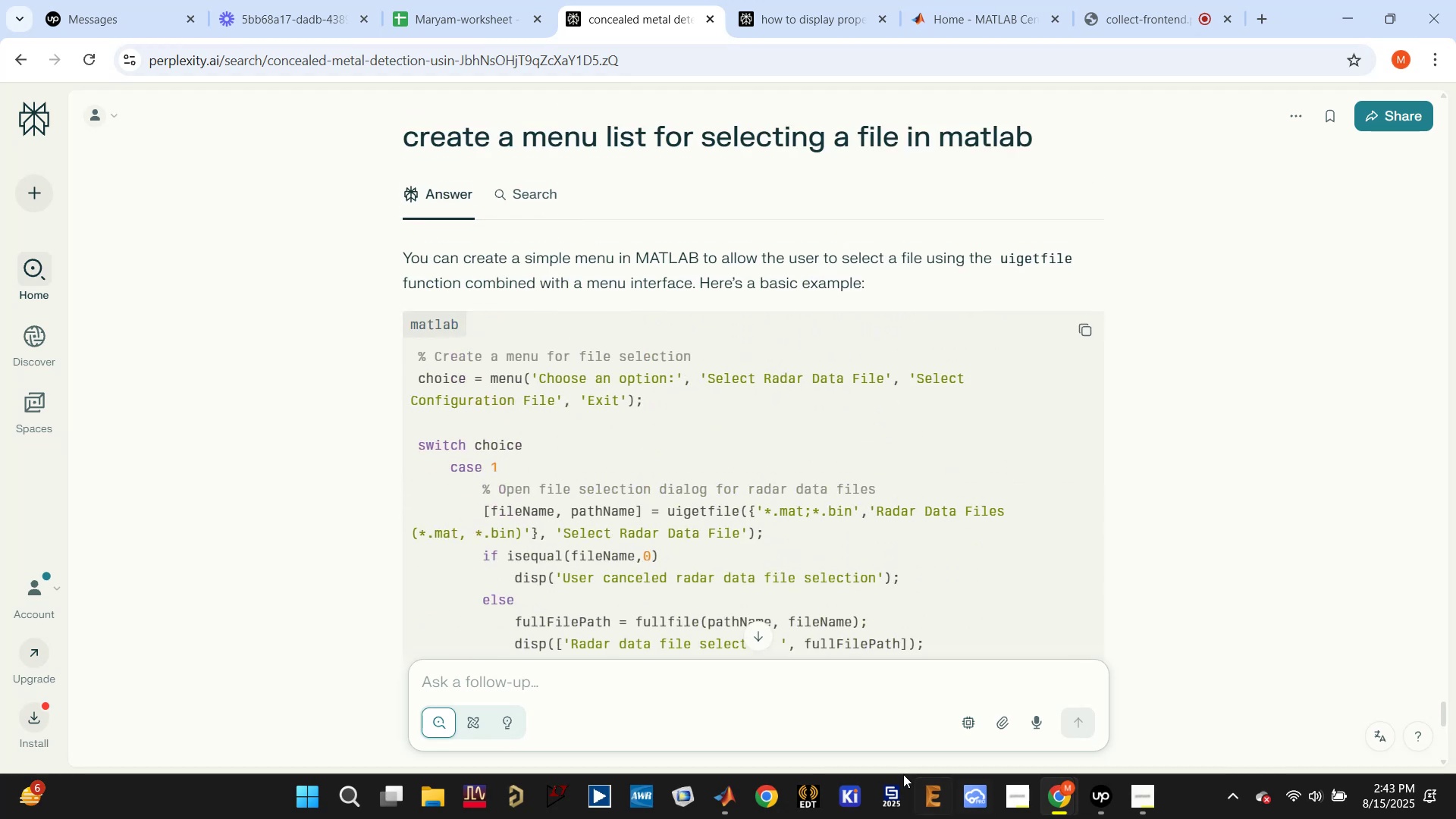 
left_click([723, 703])
 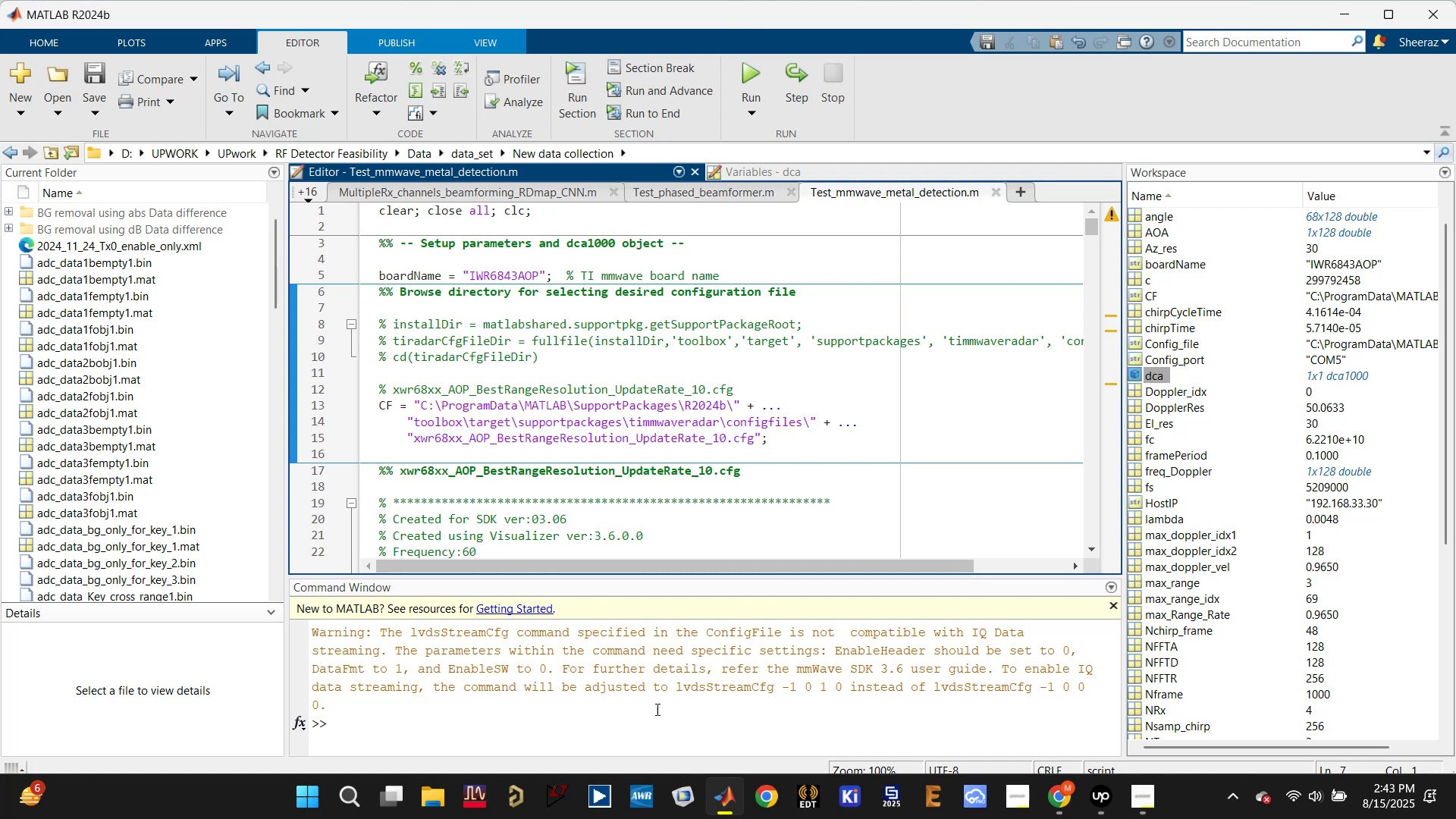 
left_click([591, 735])
 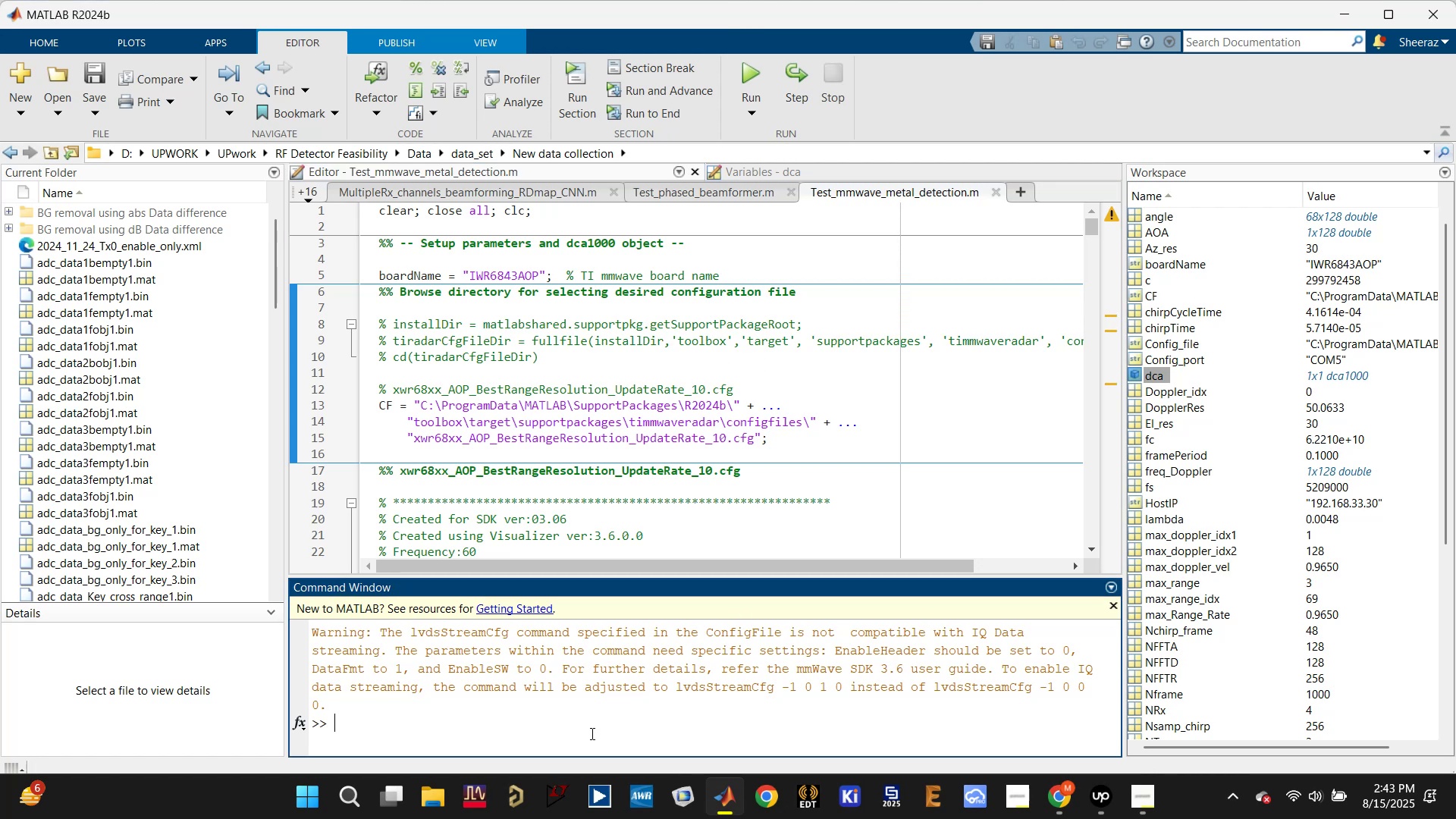 
type(clc)
 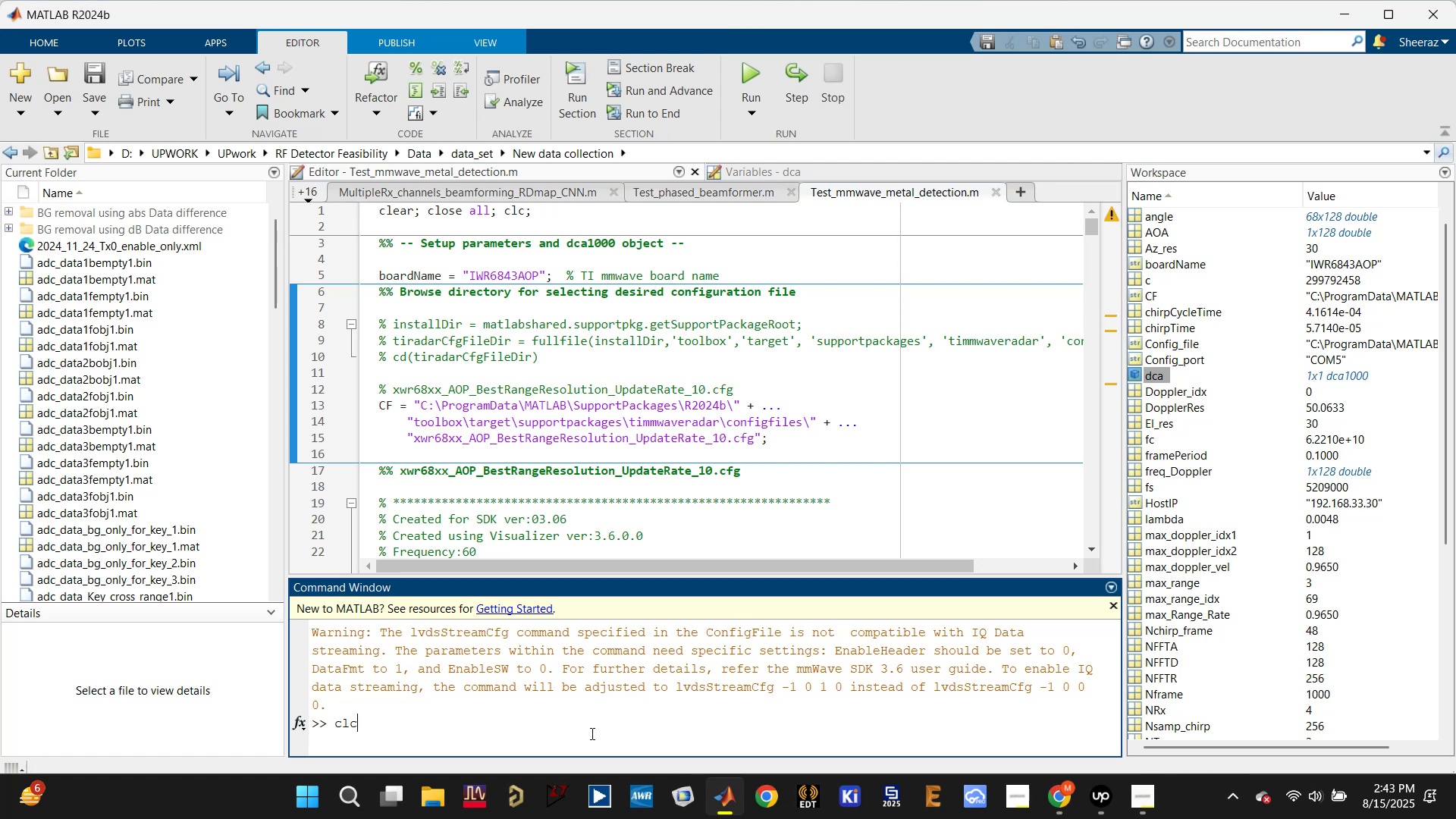 
key(Enter)
 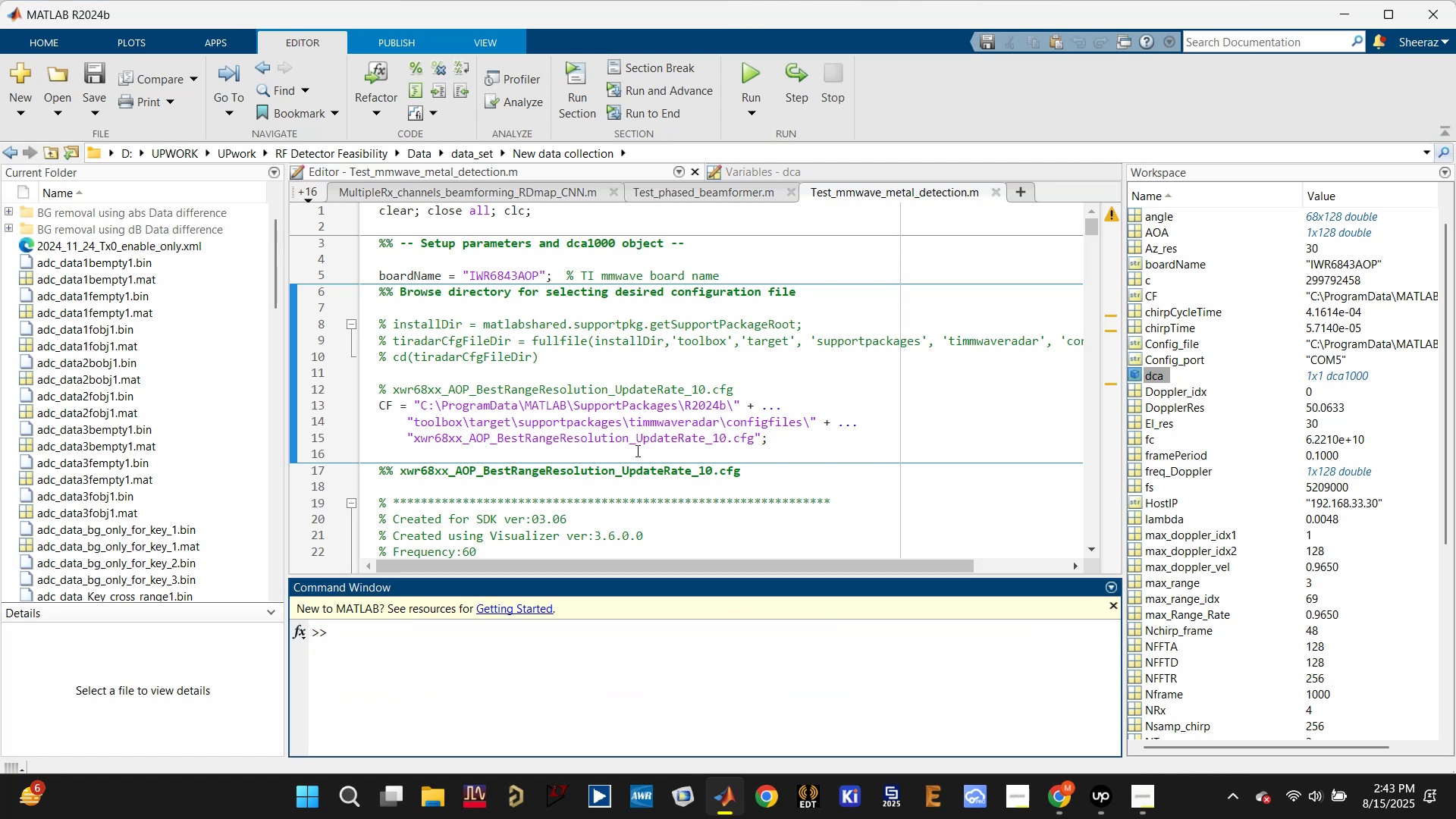 
scroll: coordinate [632, 435], scroll_direction: down, amount: 22.0
 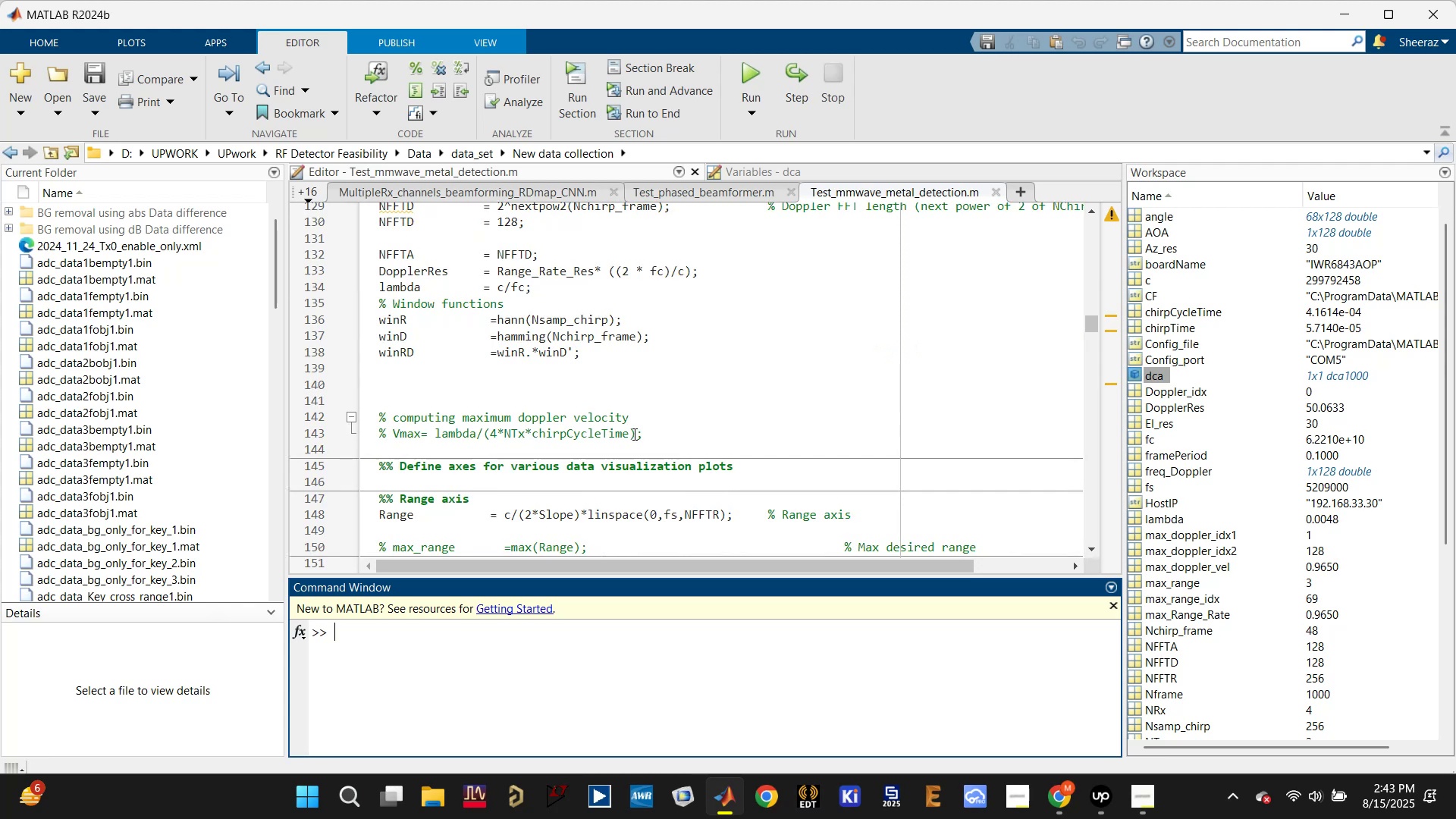 
left_click([639, 406])
 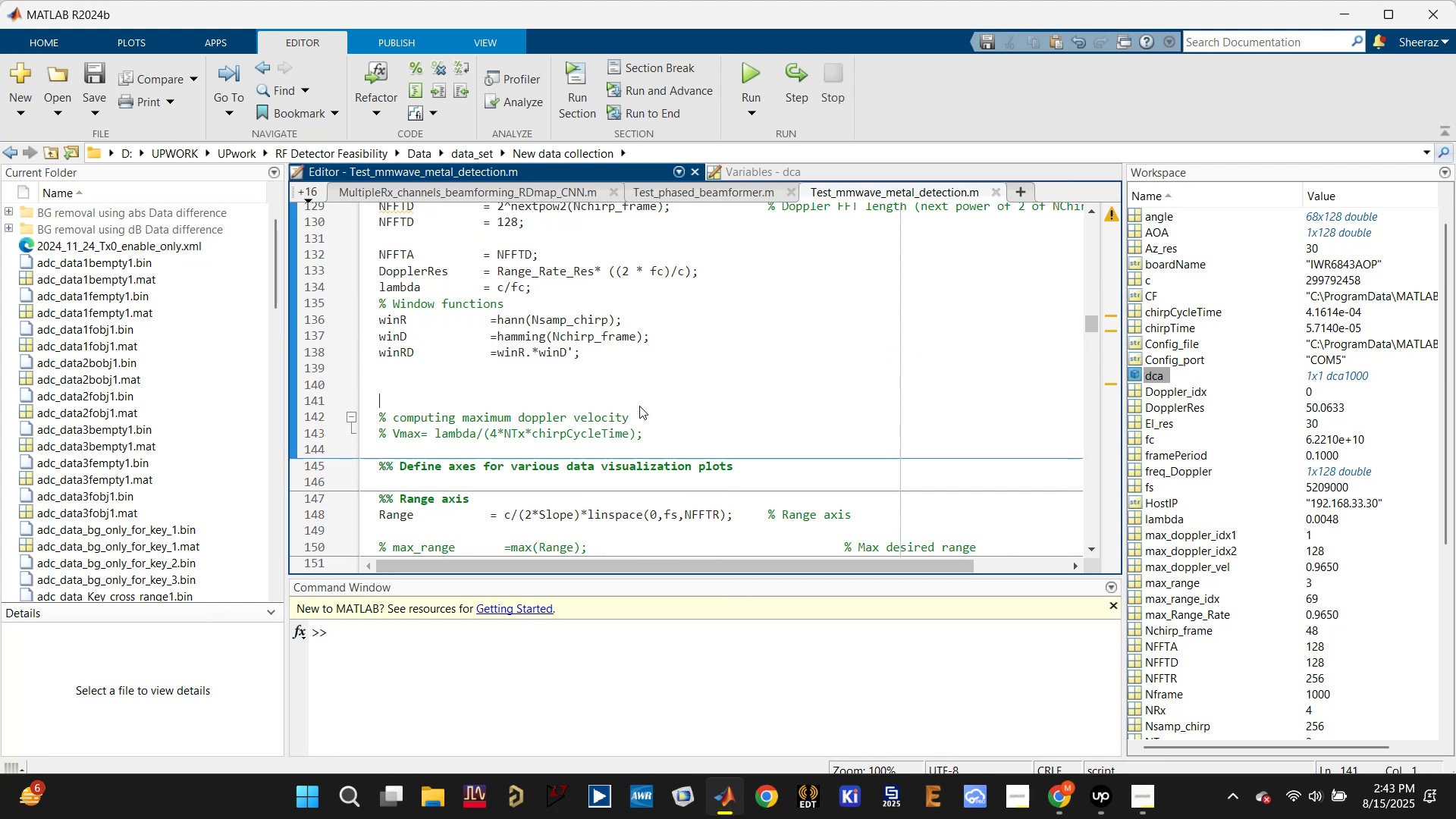 
scroll: coordinate [639, 406], scroll_direction: down, amount: 2.0
 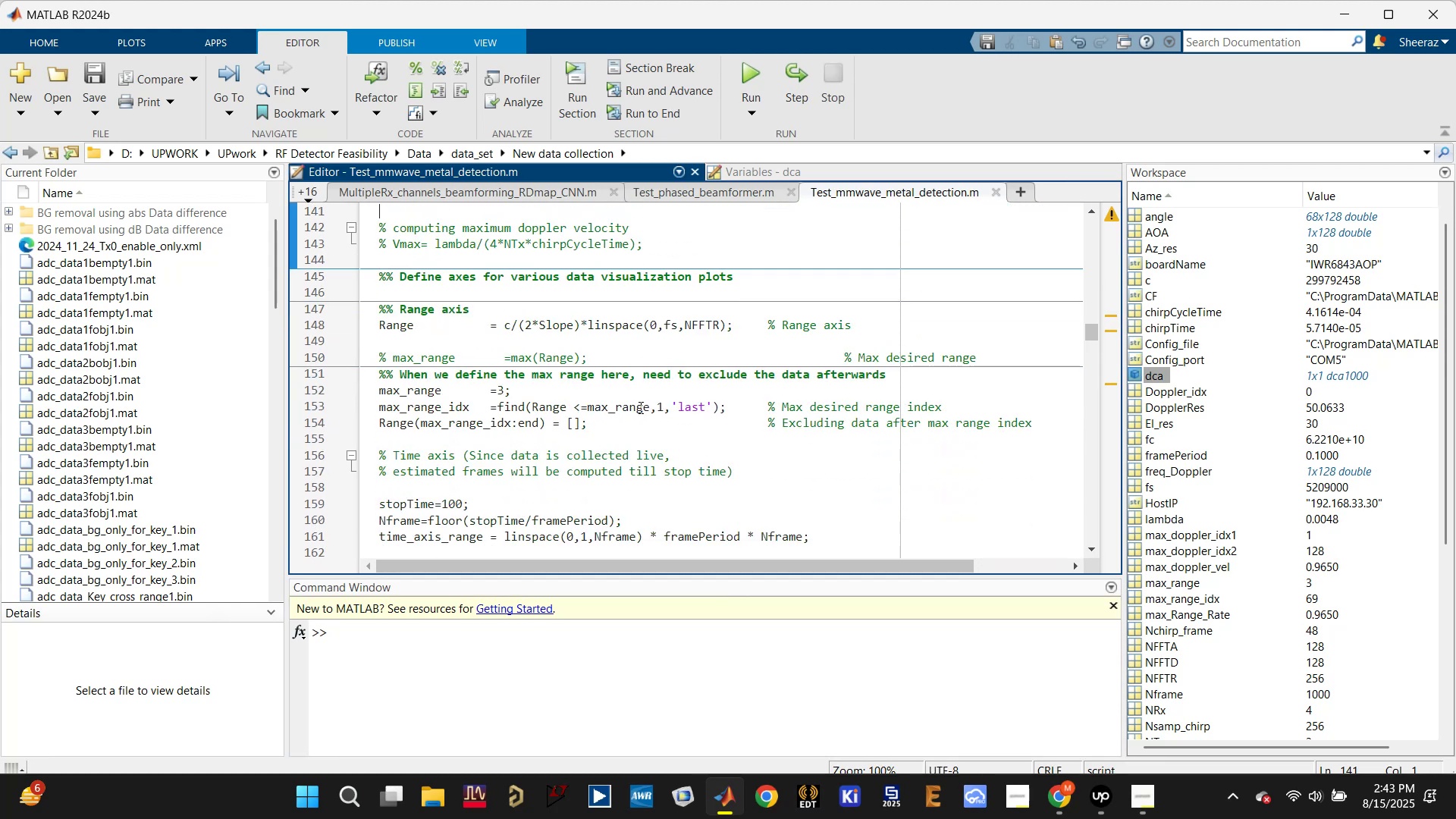 
scroll: coordinate [624, 410], scroll_direction: up, amount: 3.0
 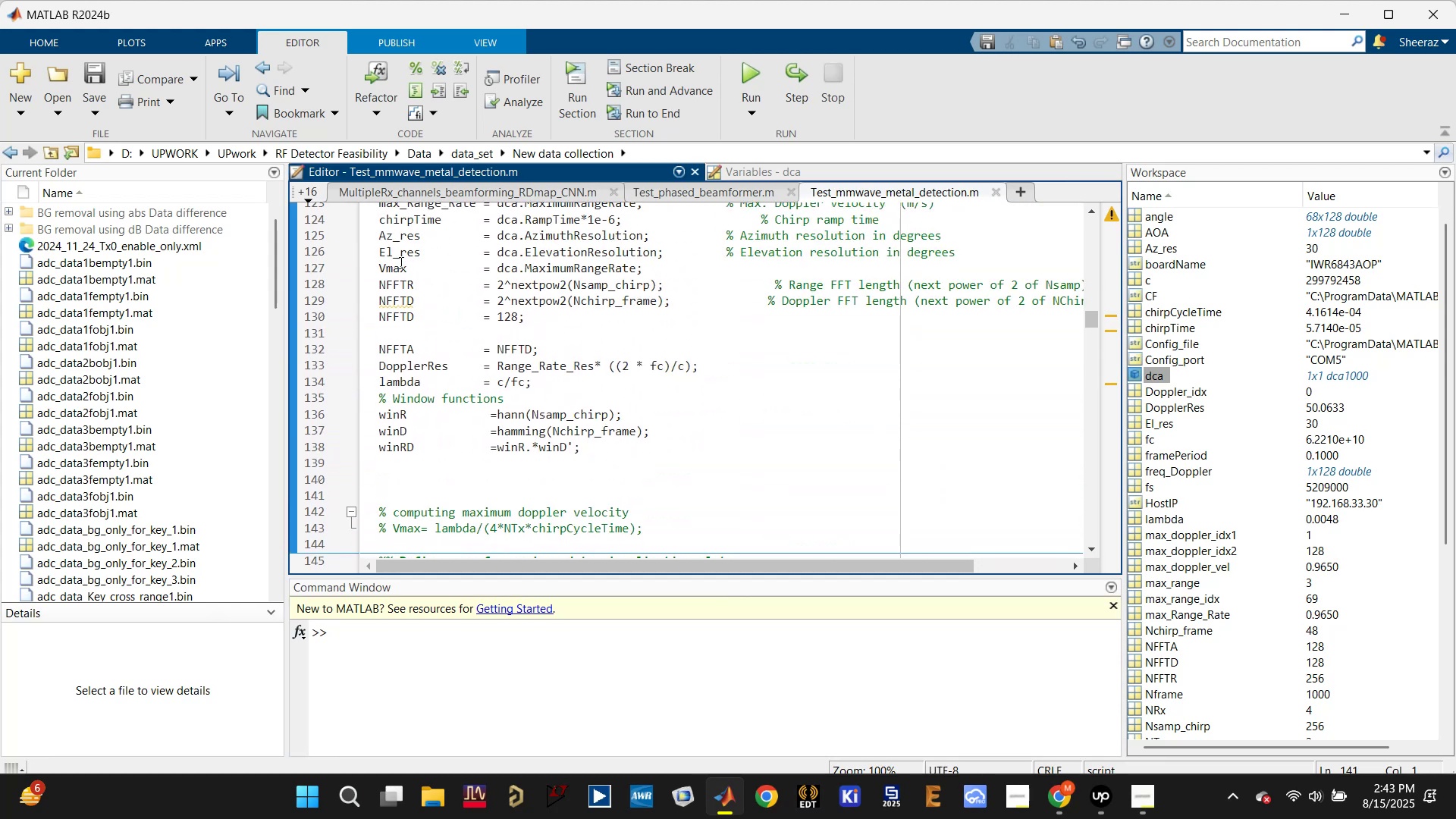 
double_click([391, 268])
 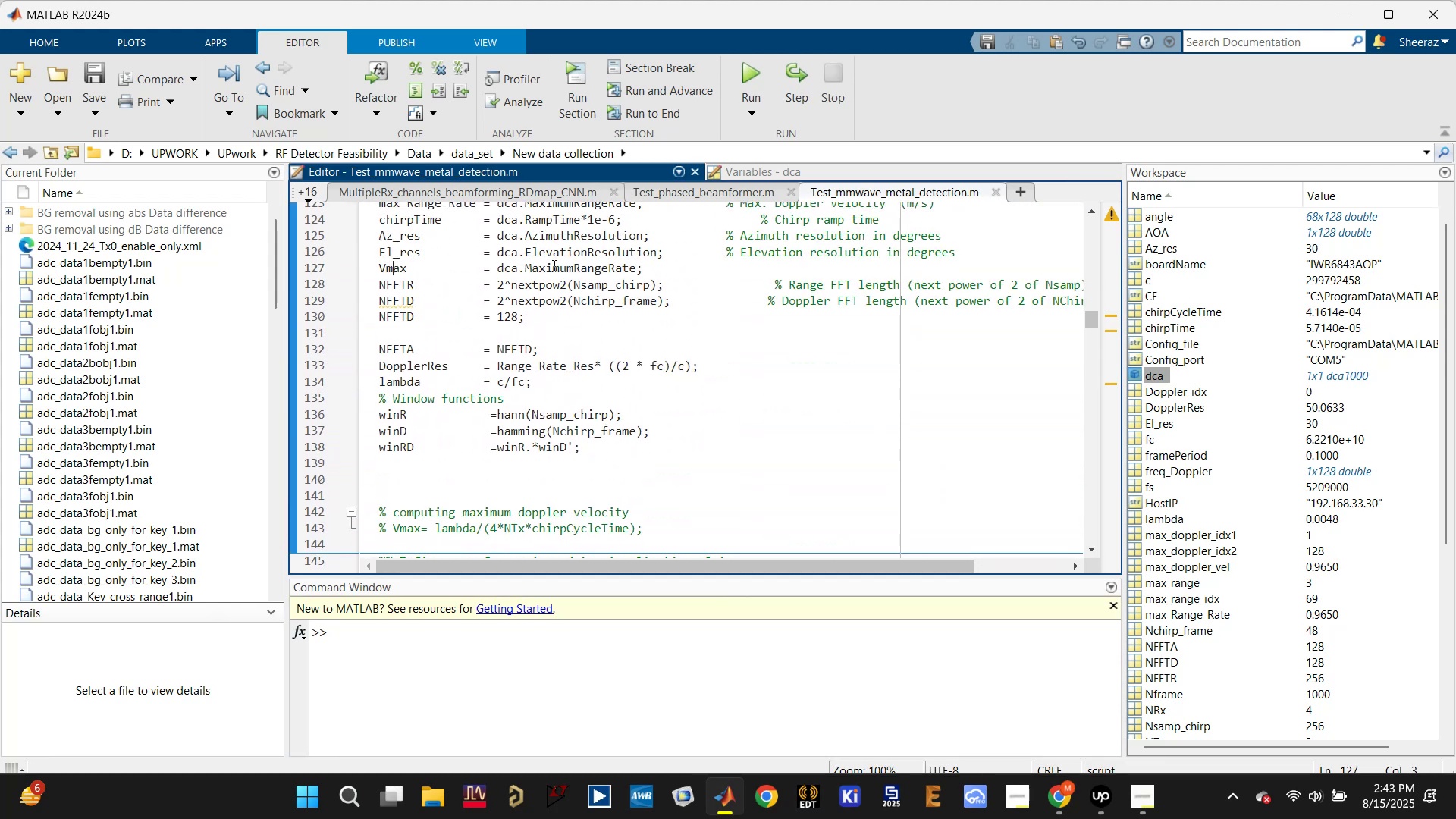 
left_click([573, 266])
 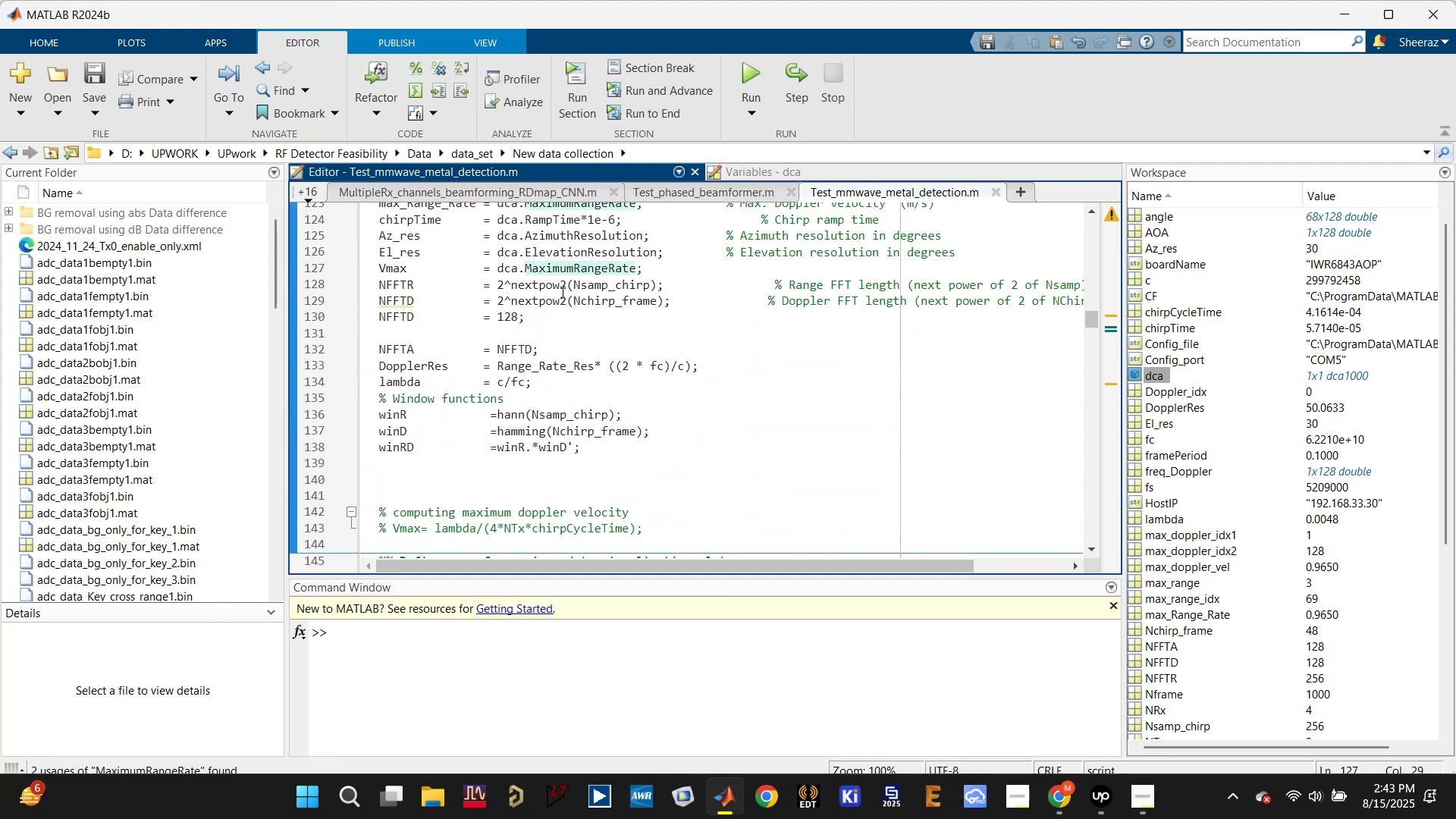 
scroll: coordinate [549, 308], scroll_direction: up, amount: 1.0
 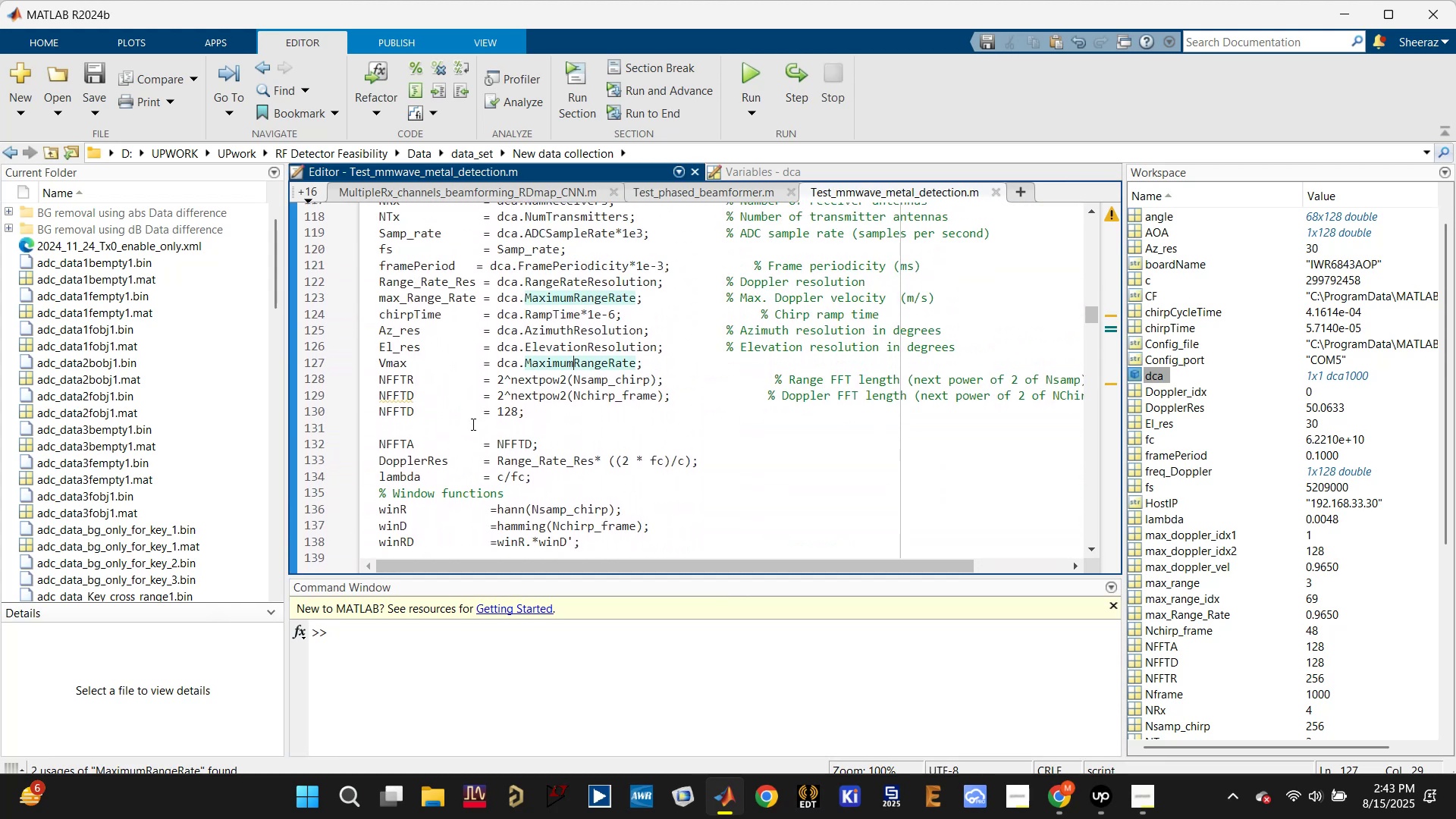 
left_click([467, 421])
 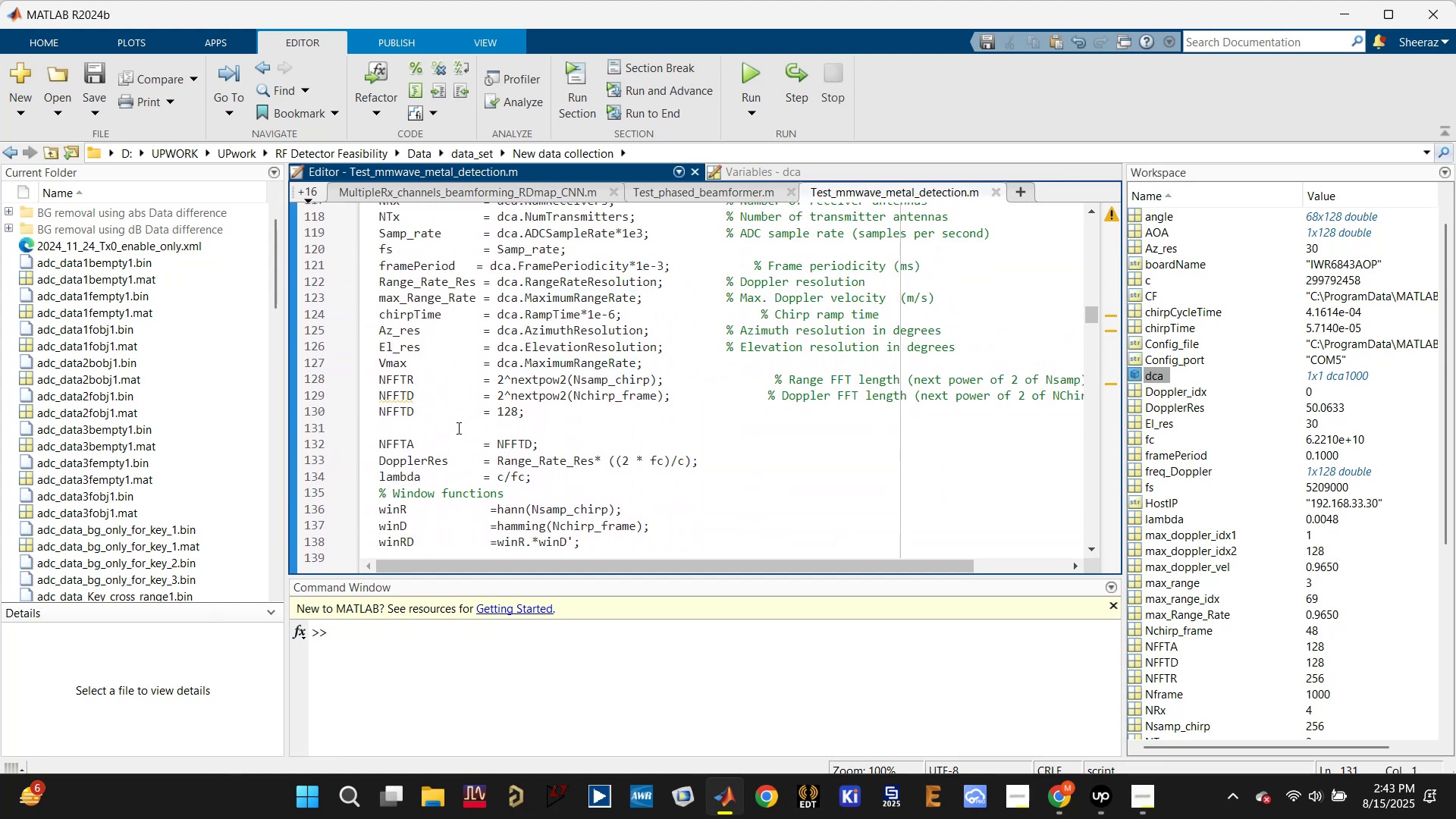 
key(Backspace)
 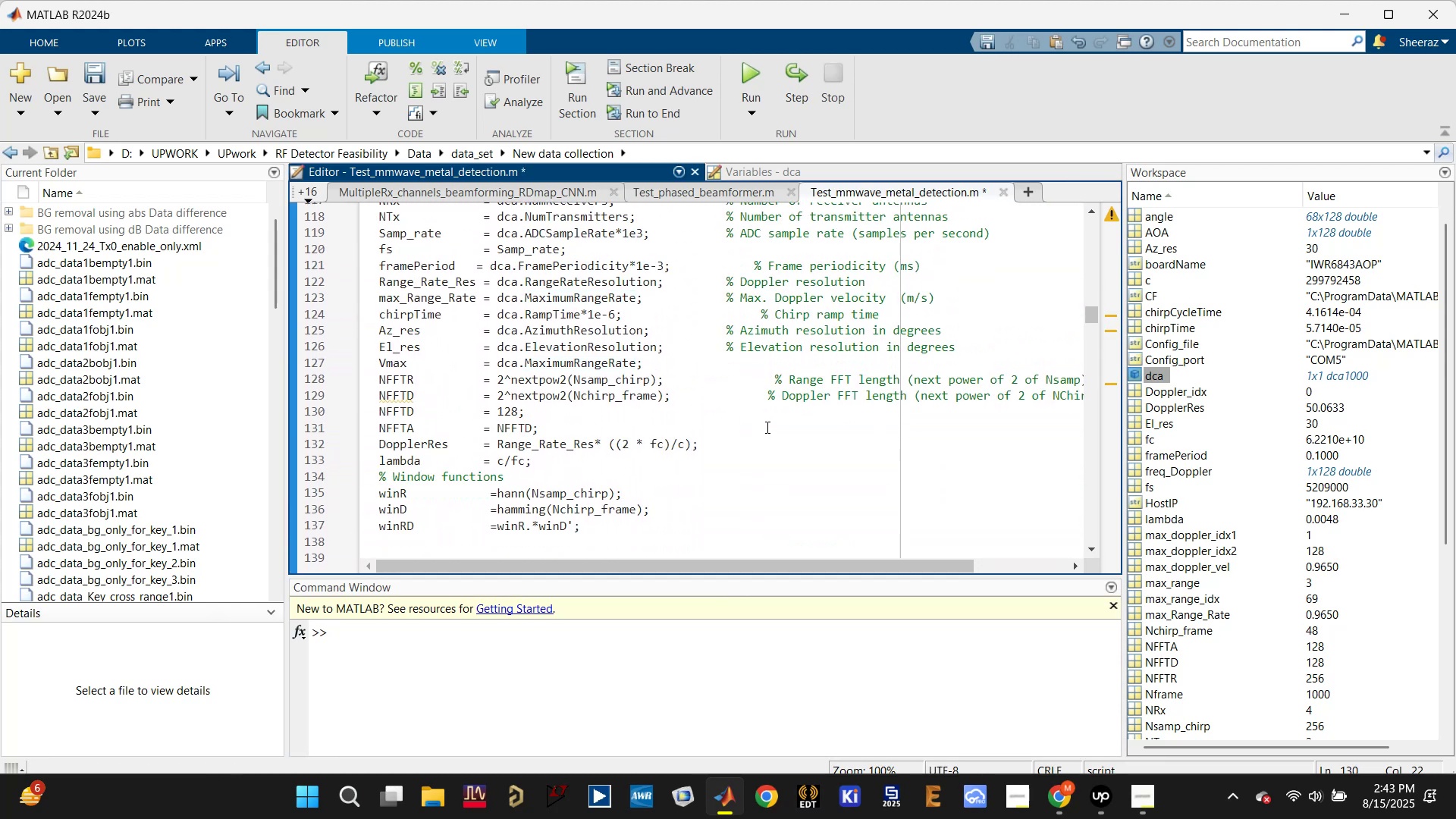 
left_click([767, 417])
 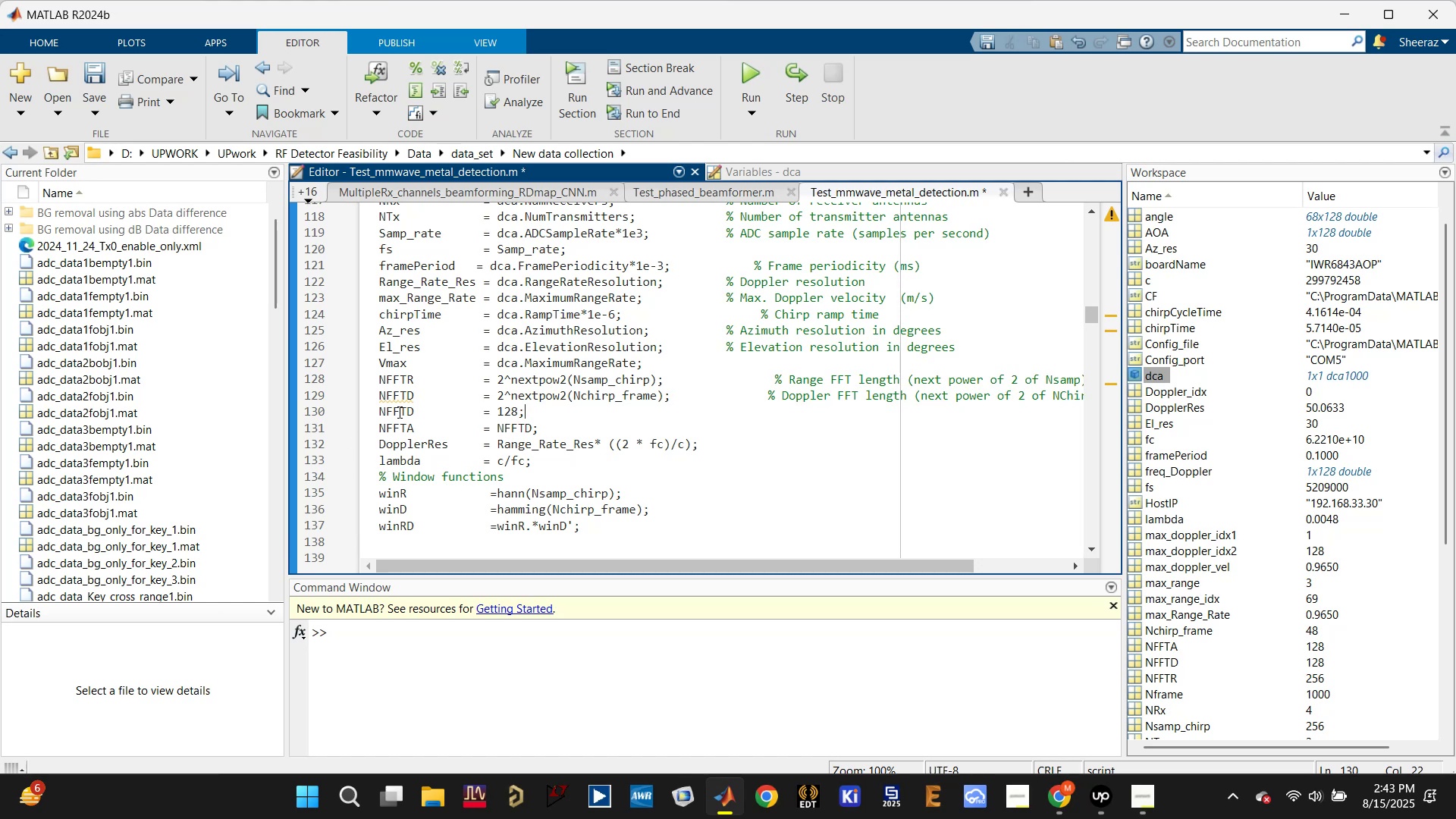 
left_click([386, 409])
 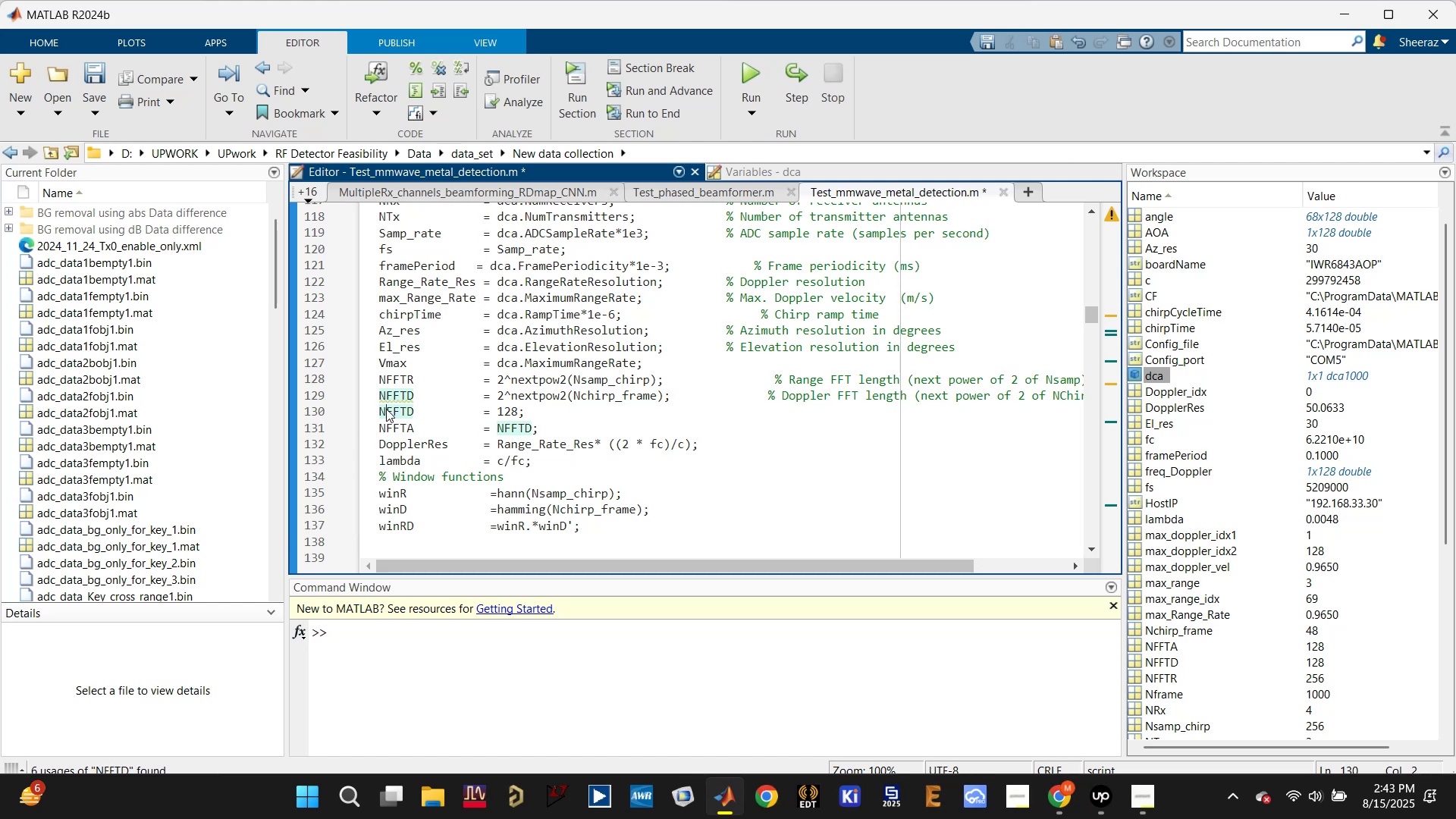 
key(Control+R)
 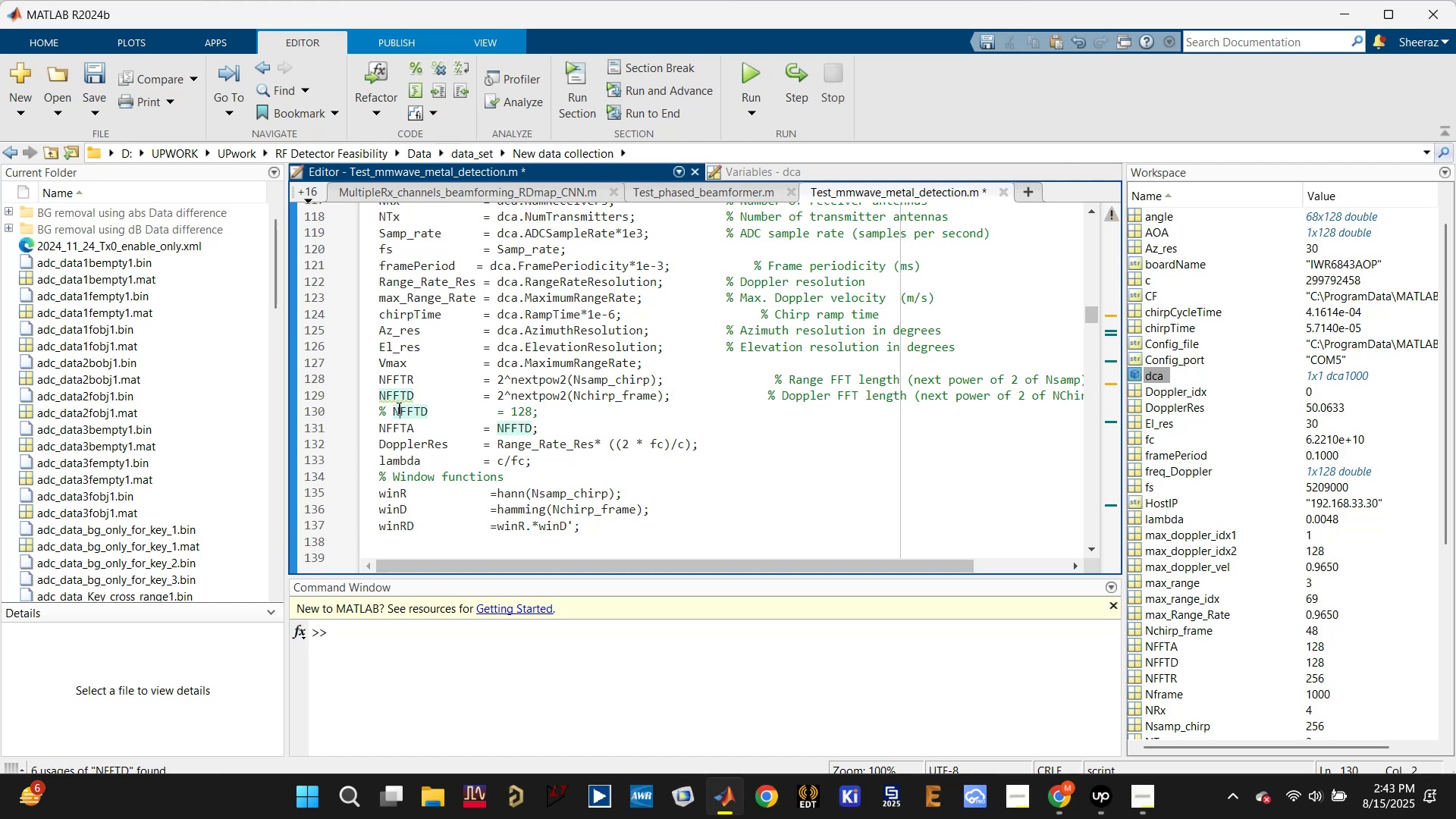 
key(Control+S)
 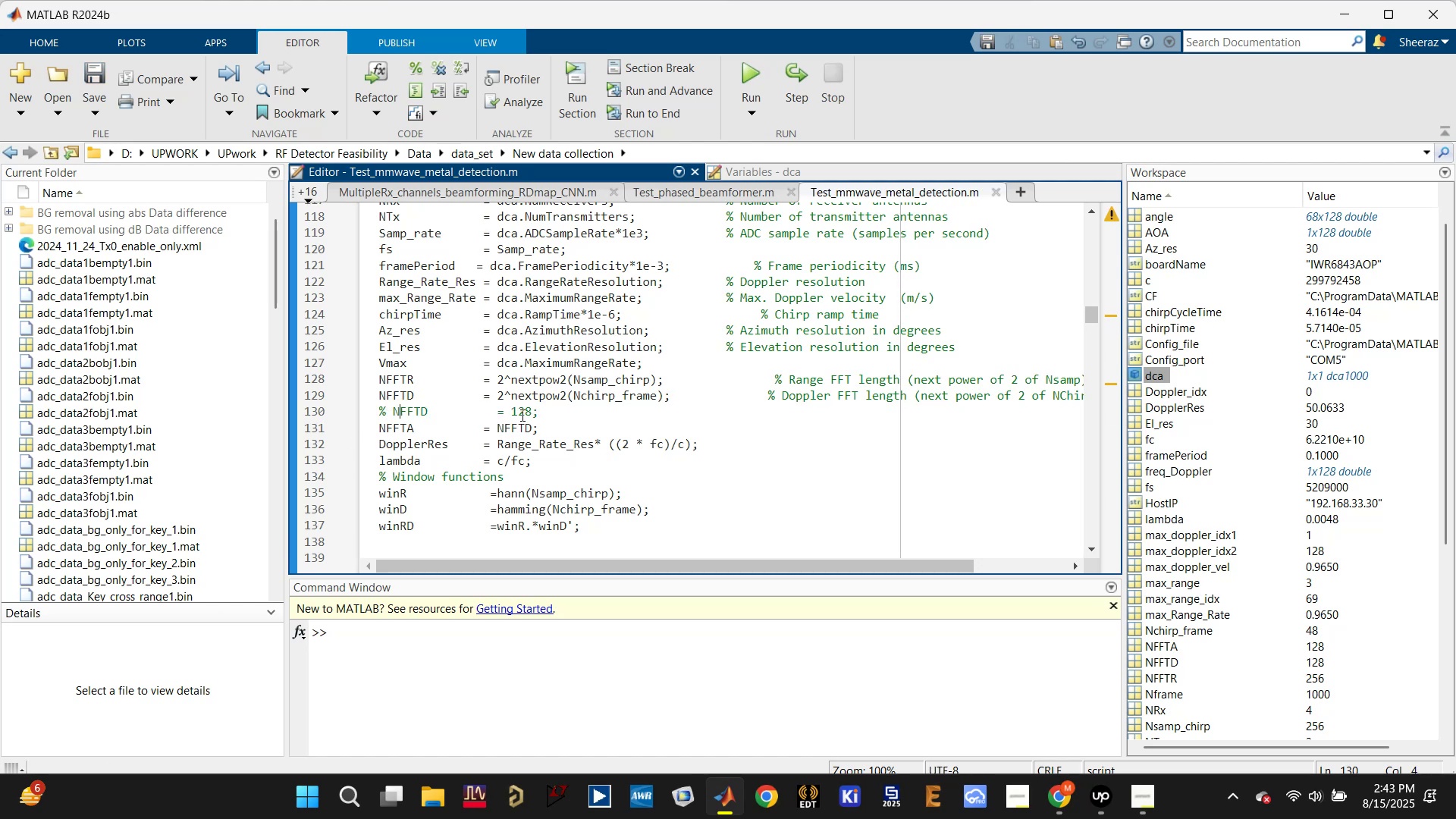 
double_click([521, 415])
 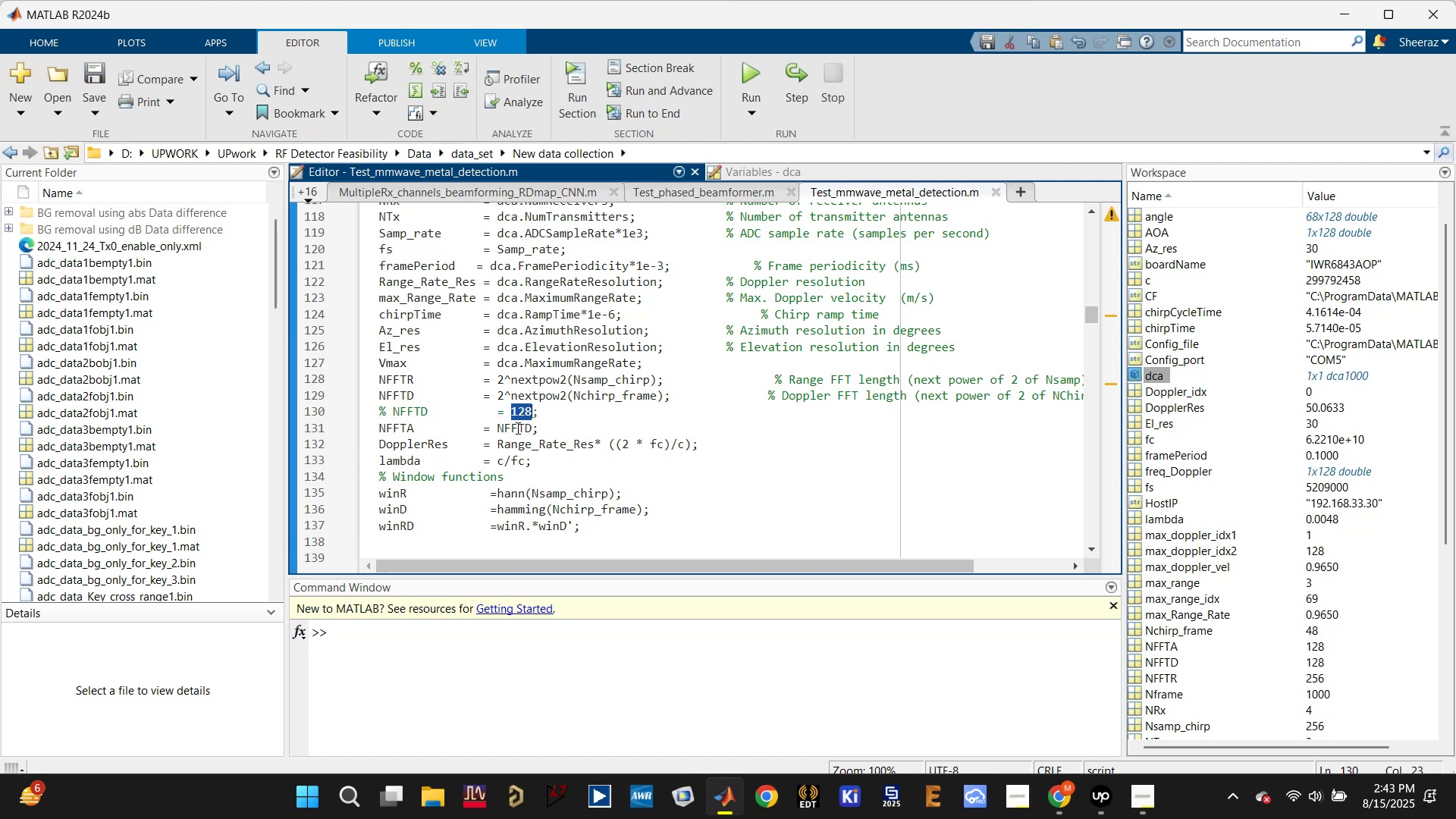 
triple_click([515, 430])
 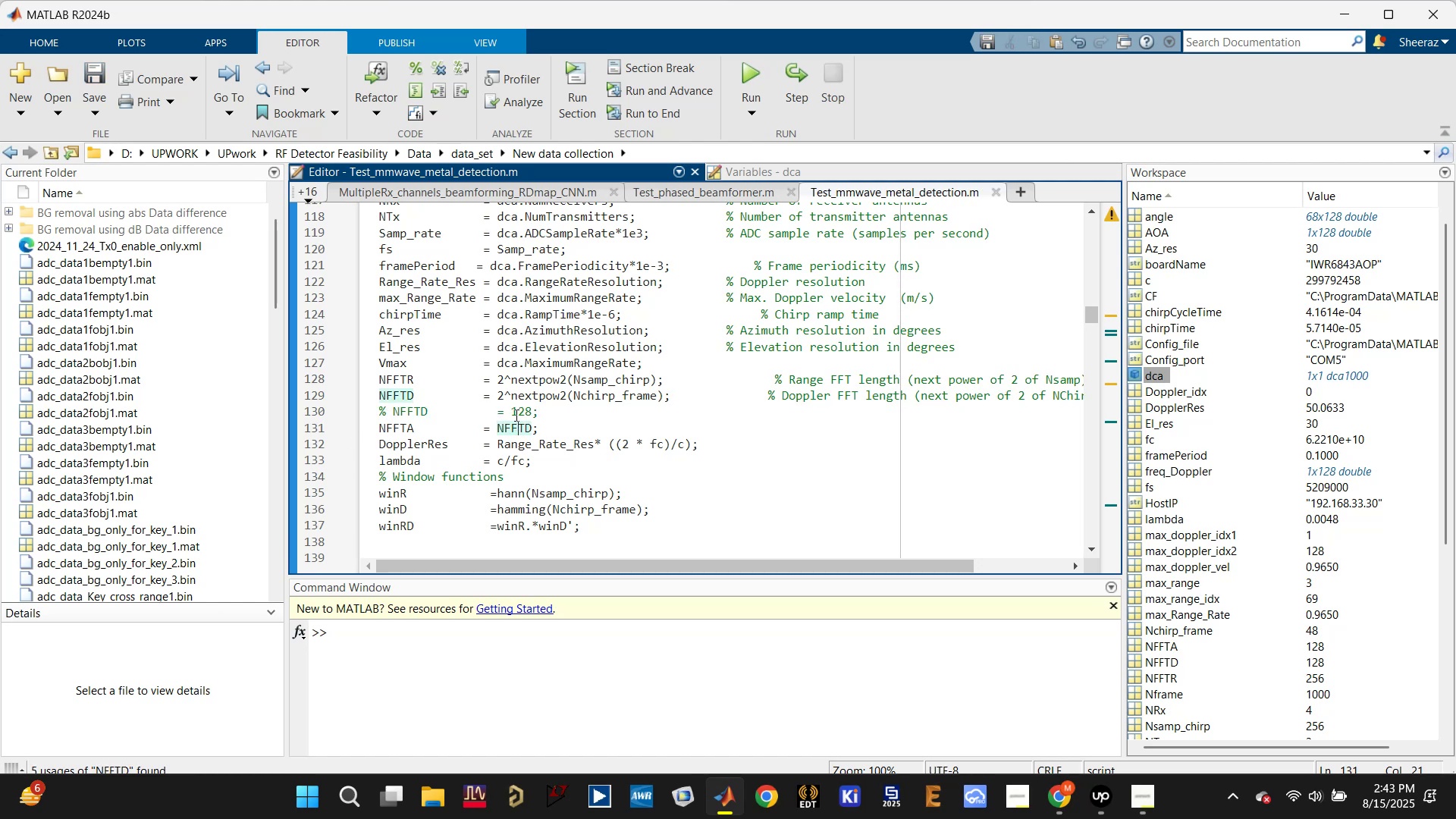 
triple_click([515, 415])
 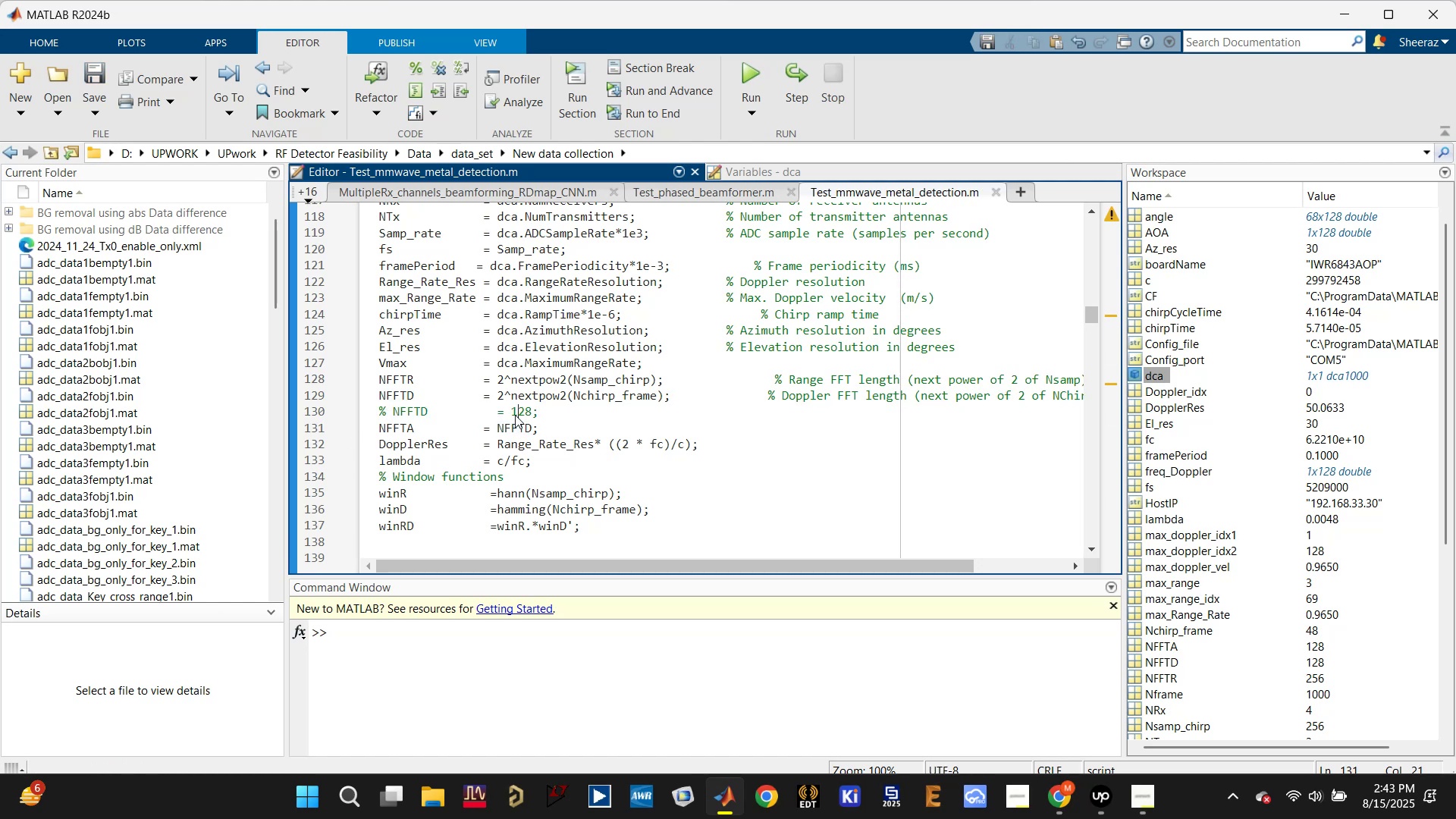 
triple_click([515, 415])
 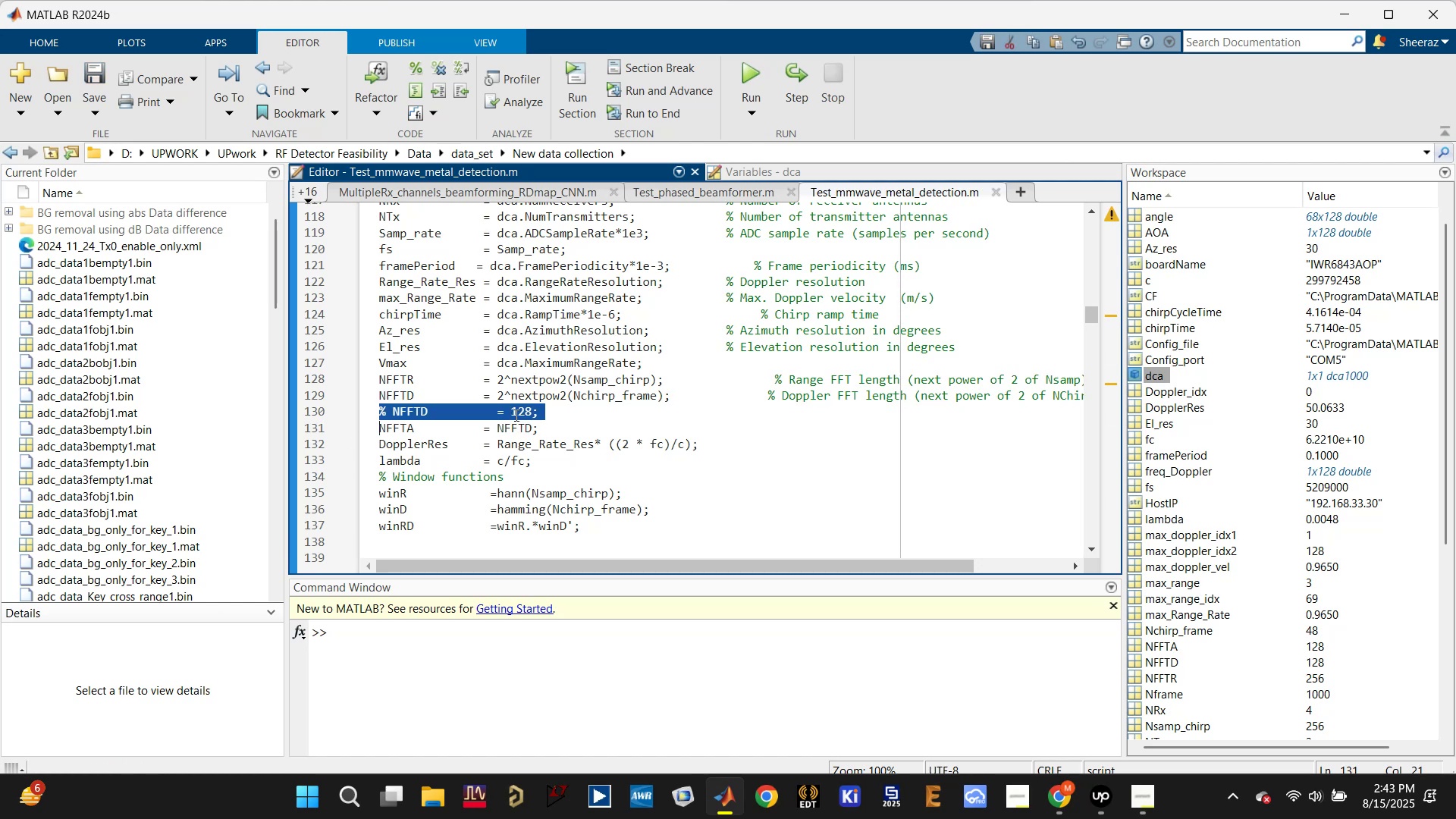 
triple_click([515, 415])
 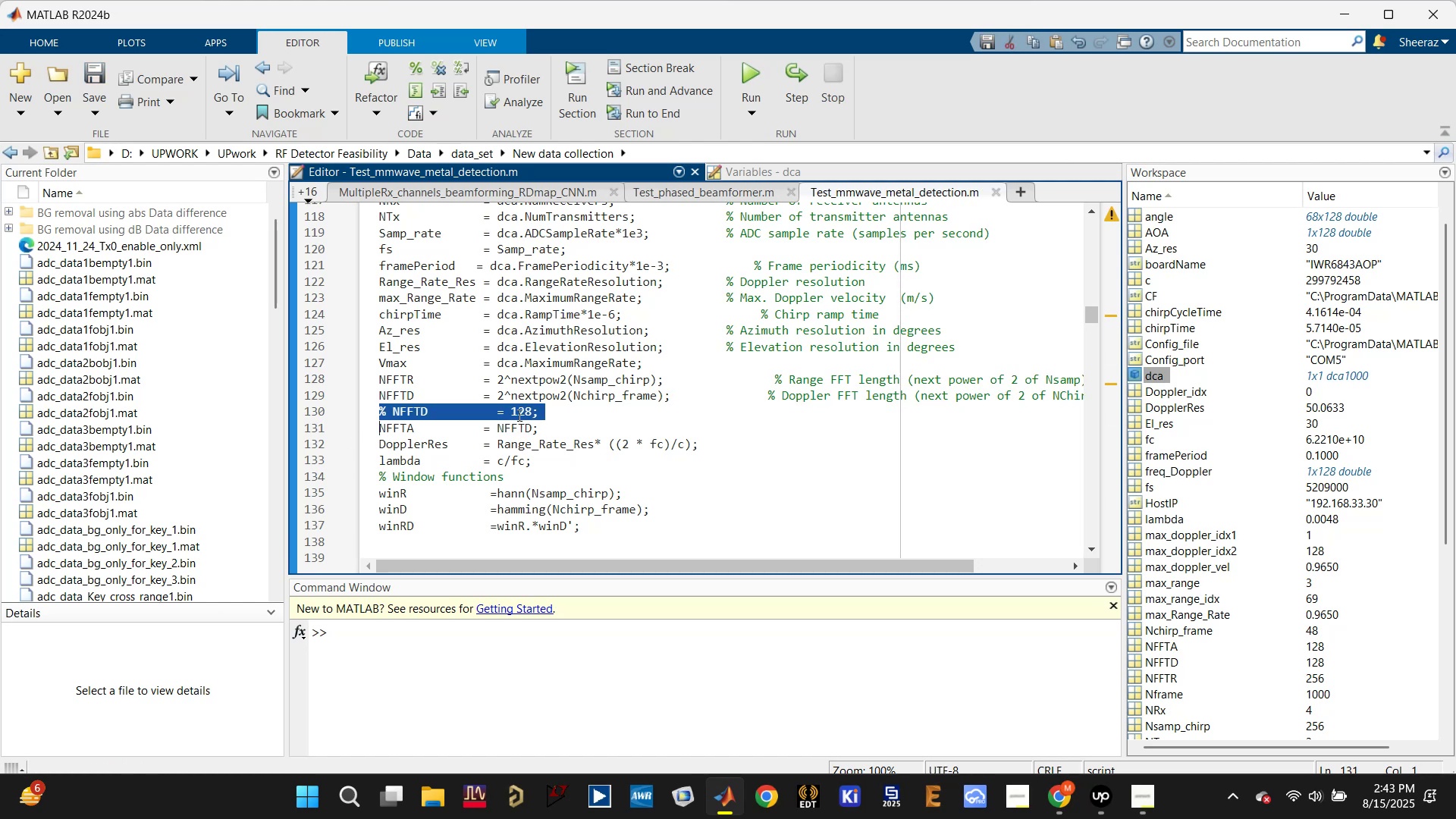 
key(Backspace)
 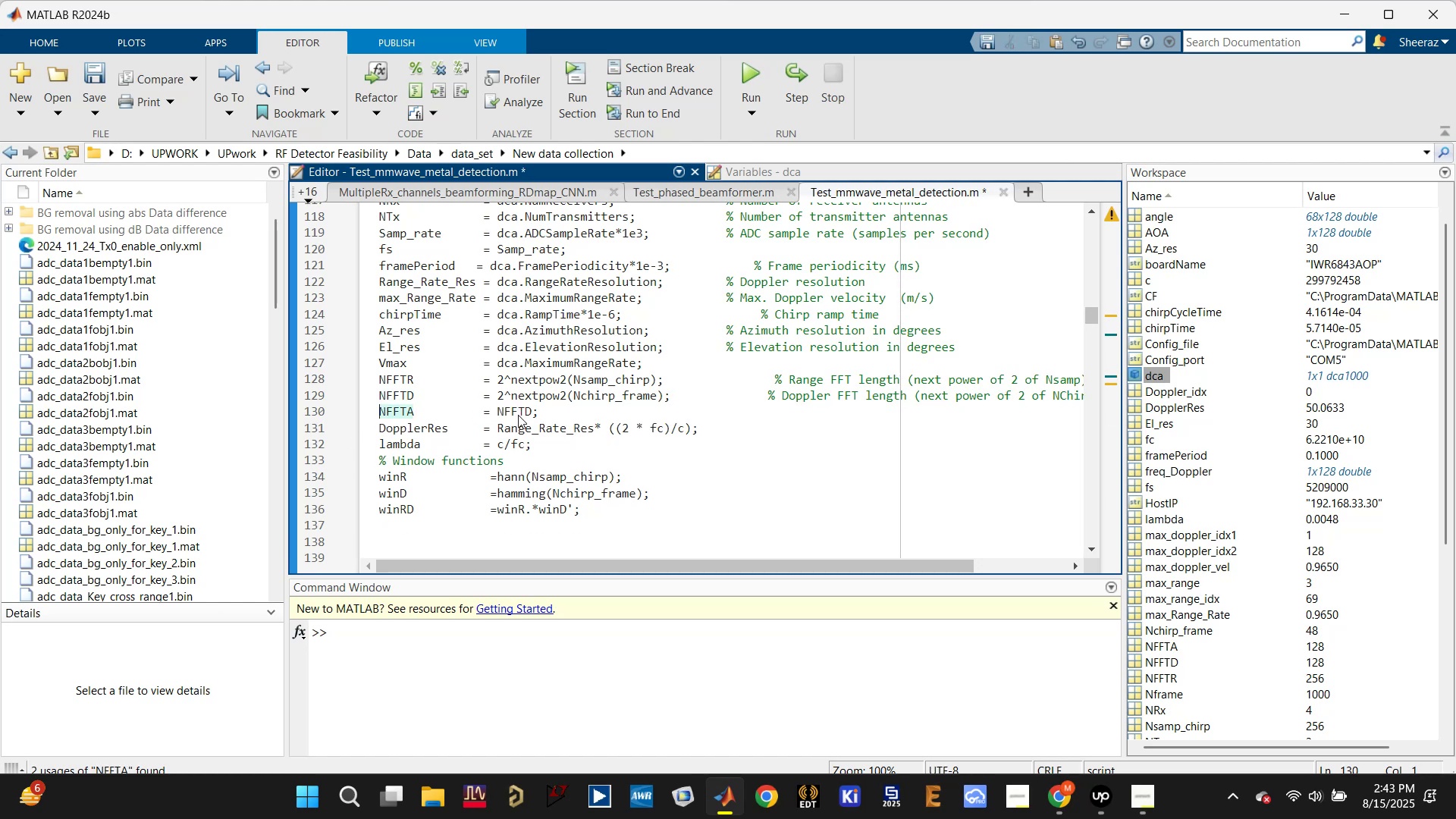 
key(Control+S)
 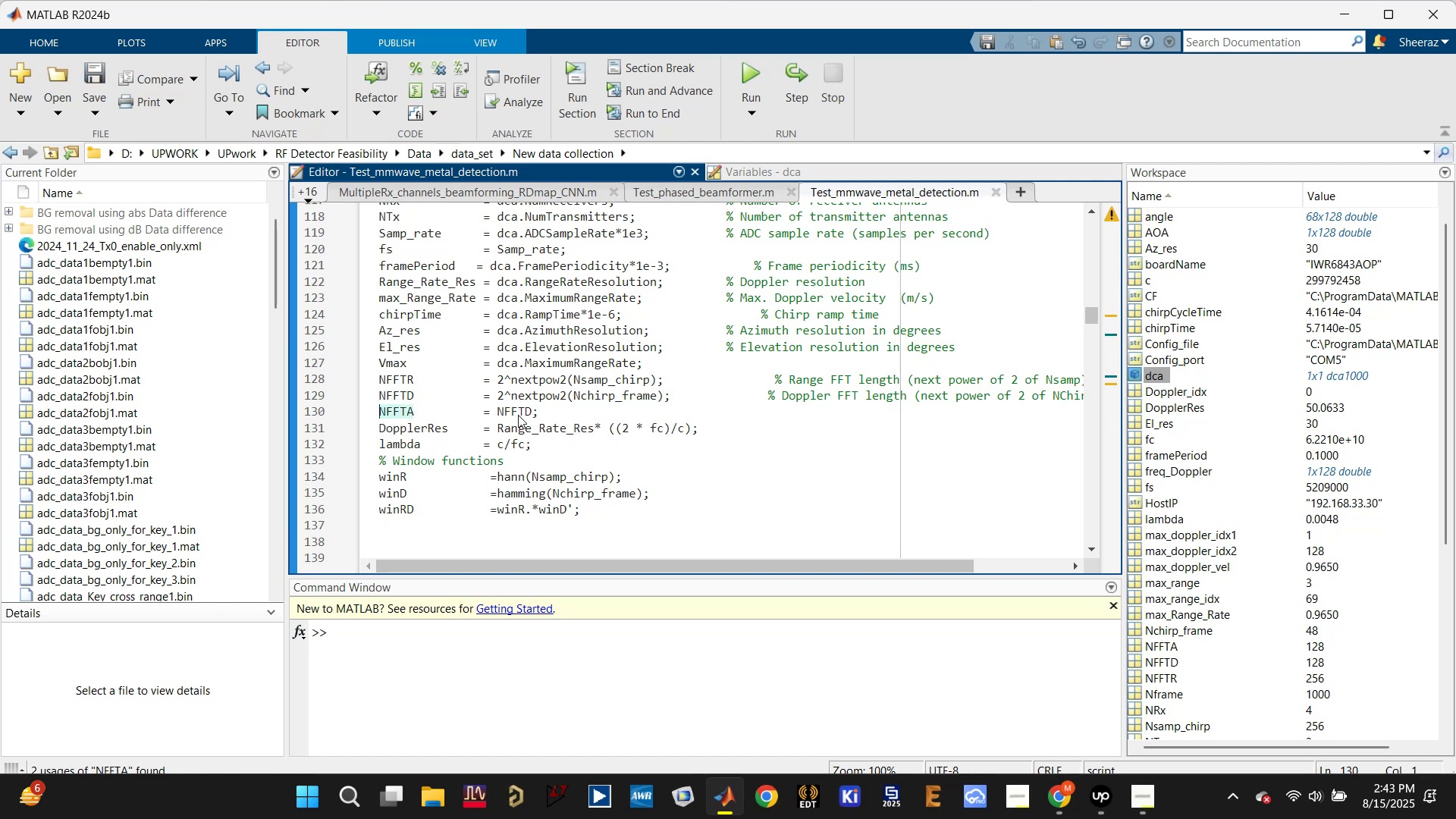 
left_click([520, 413])
 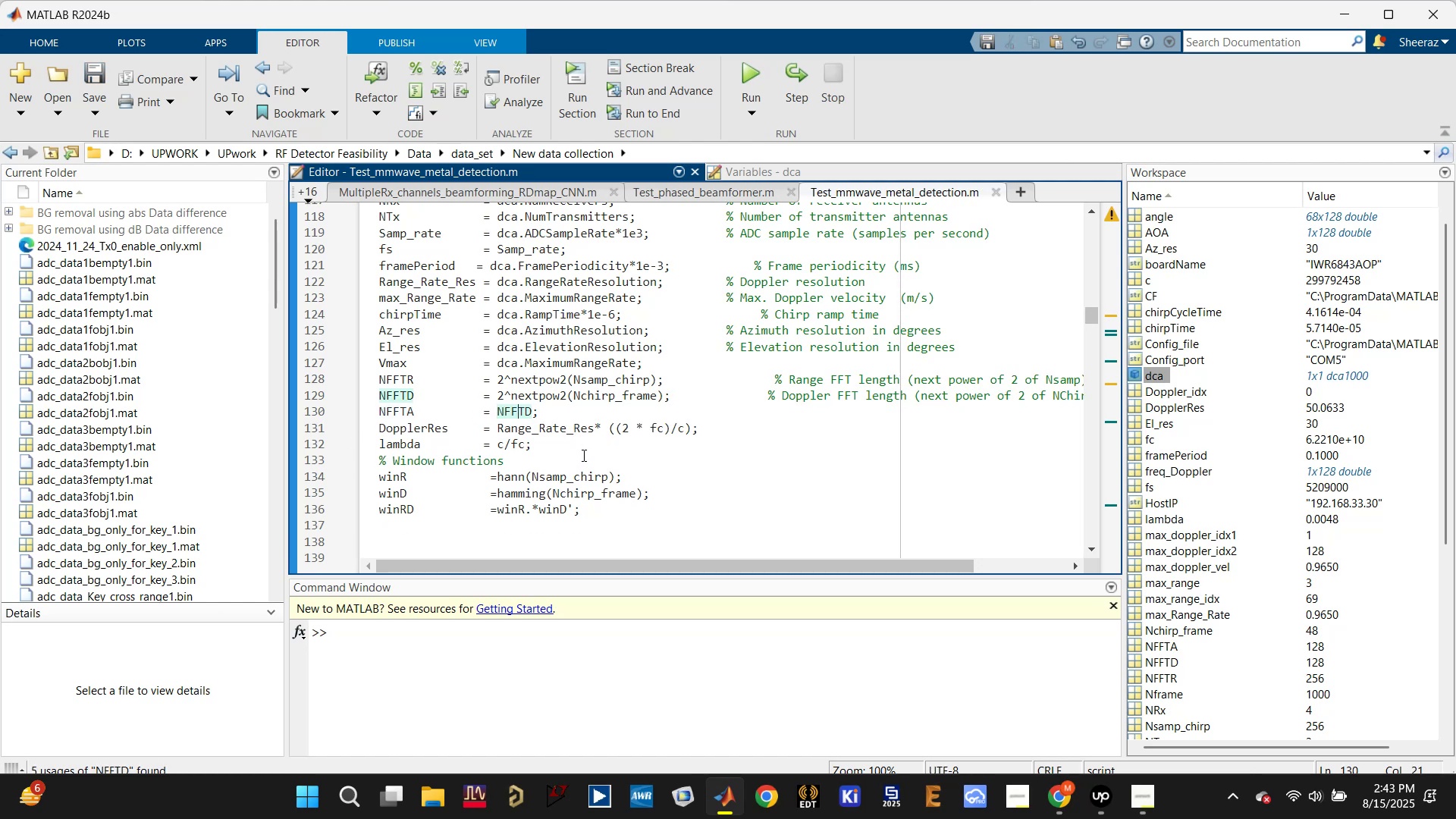 
left_click([574, 431])
 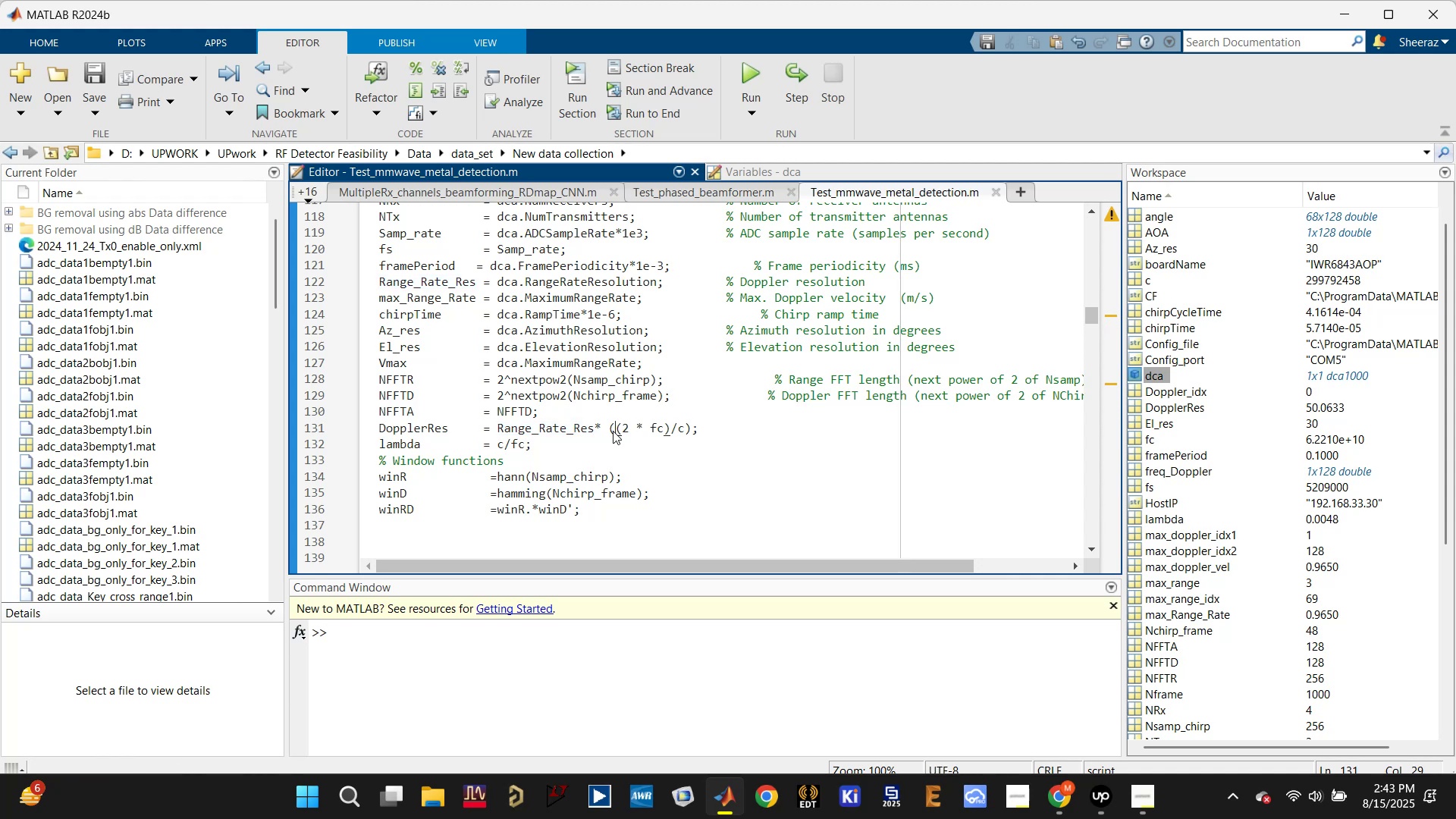 
double_click([546, 427])
 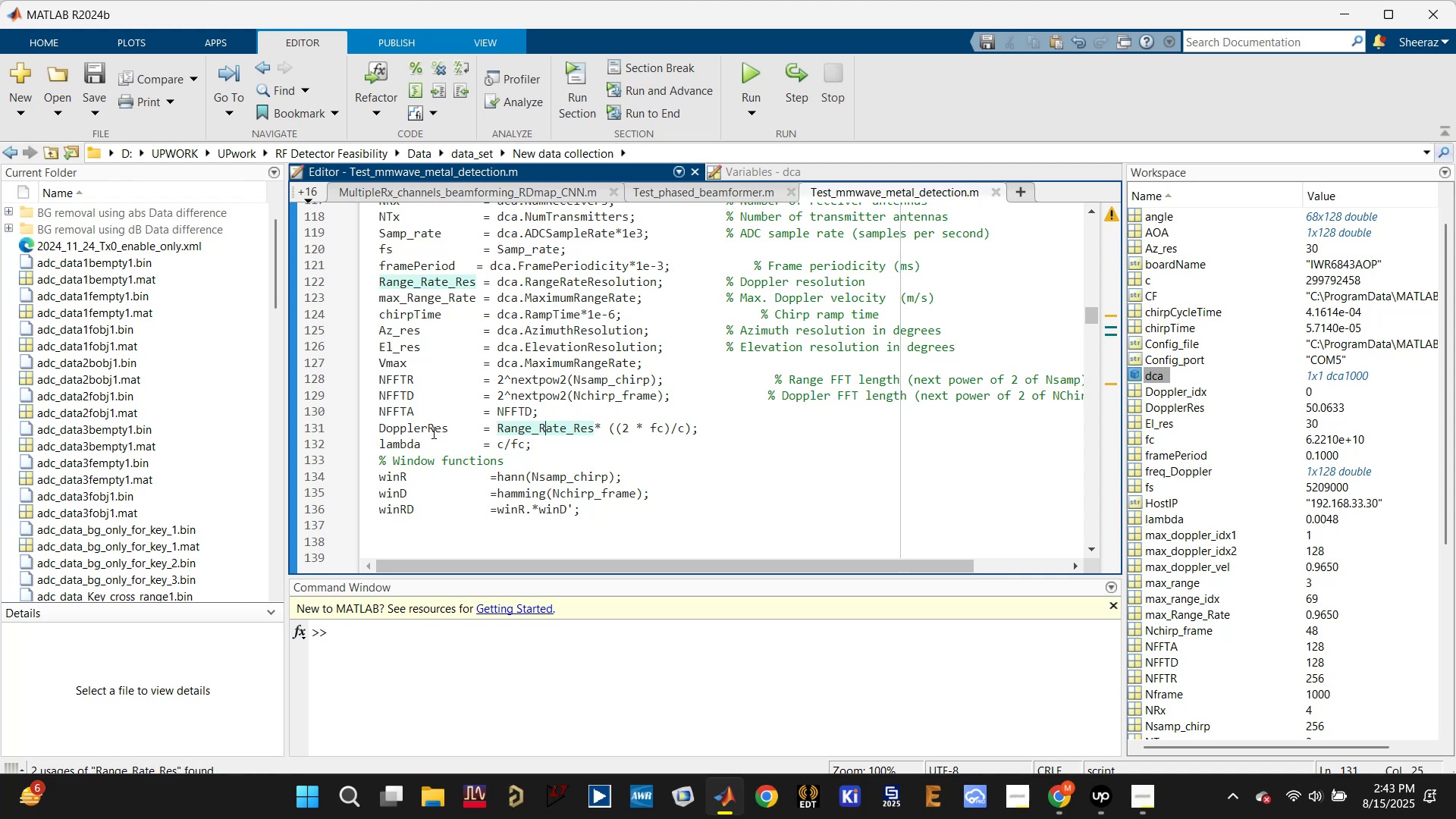 
left_click([431, 428])
 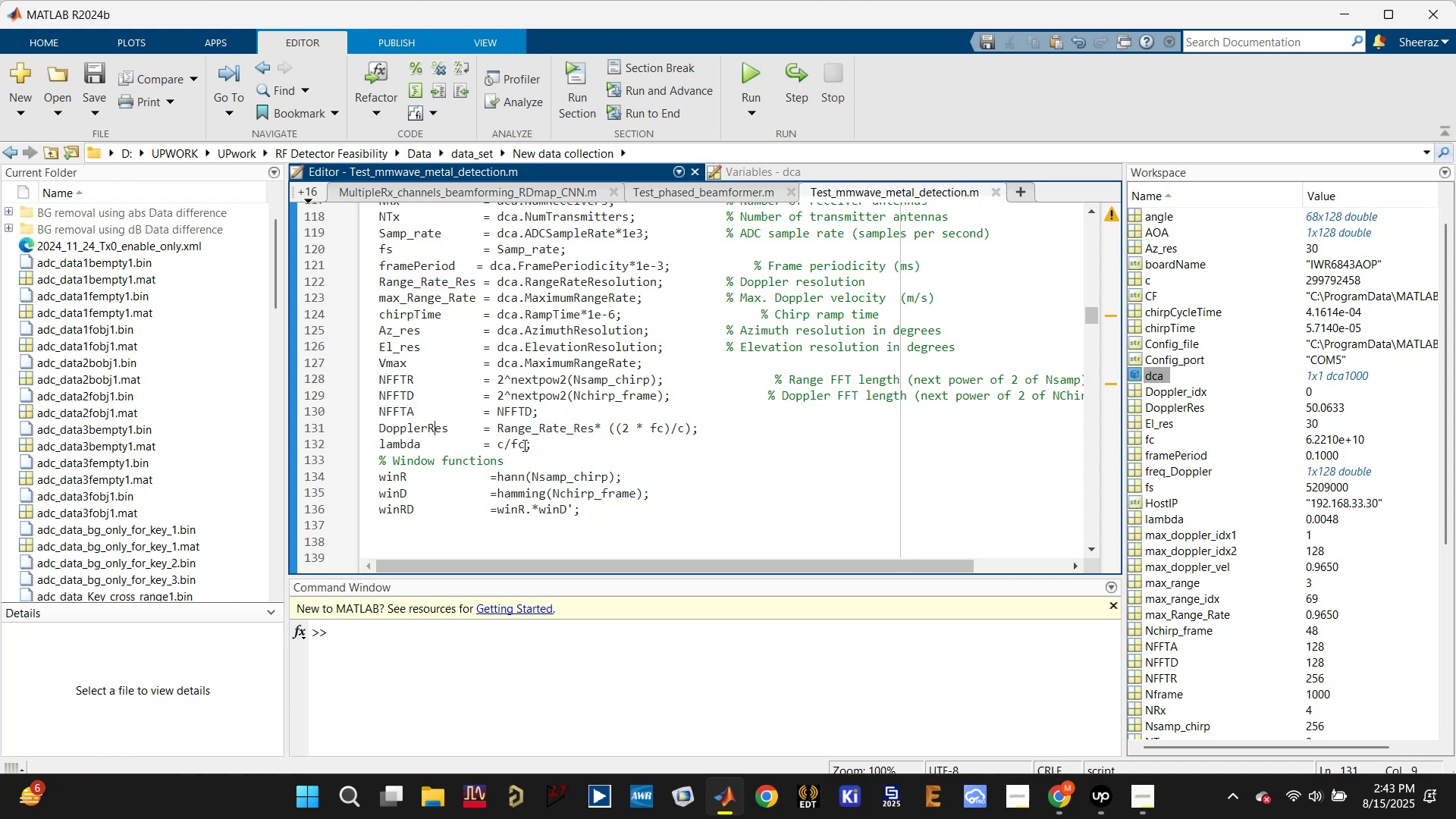 
left_click([511, 445])
 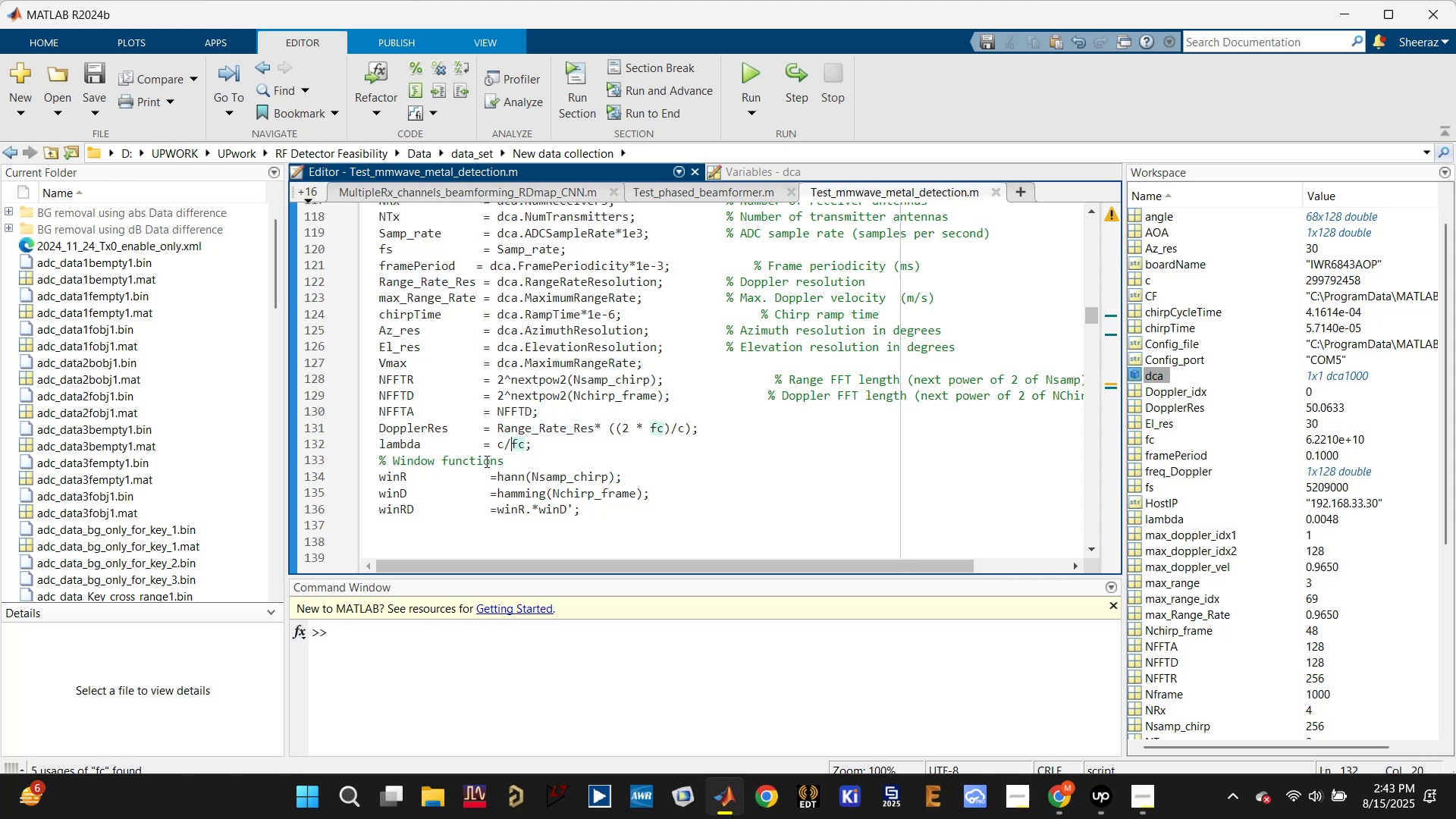 
left_click([481, 458])
 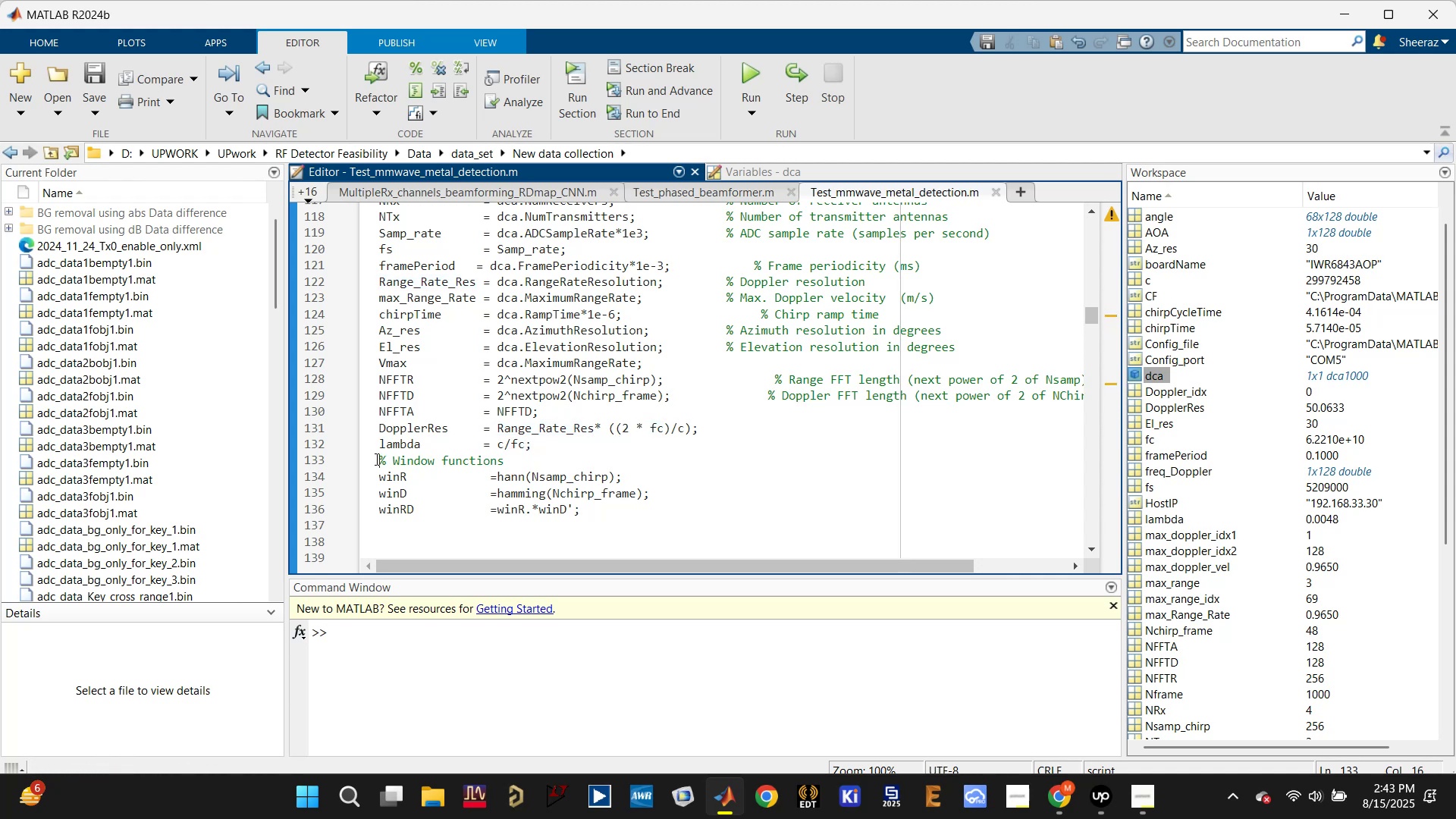 
key(Enter)
 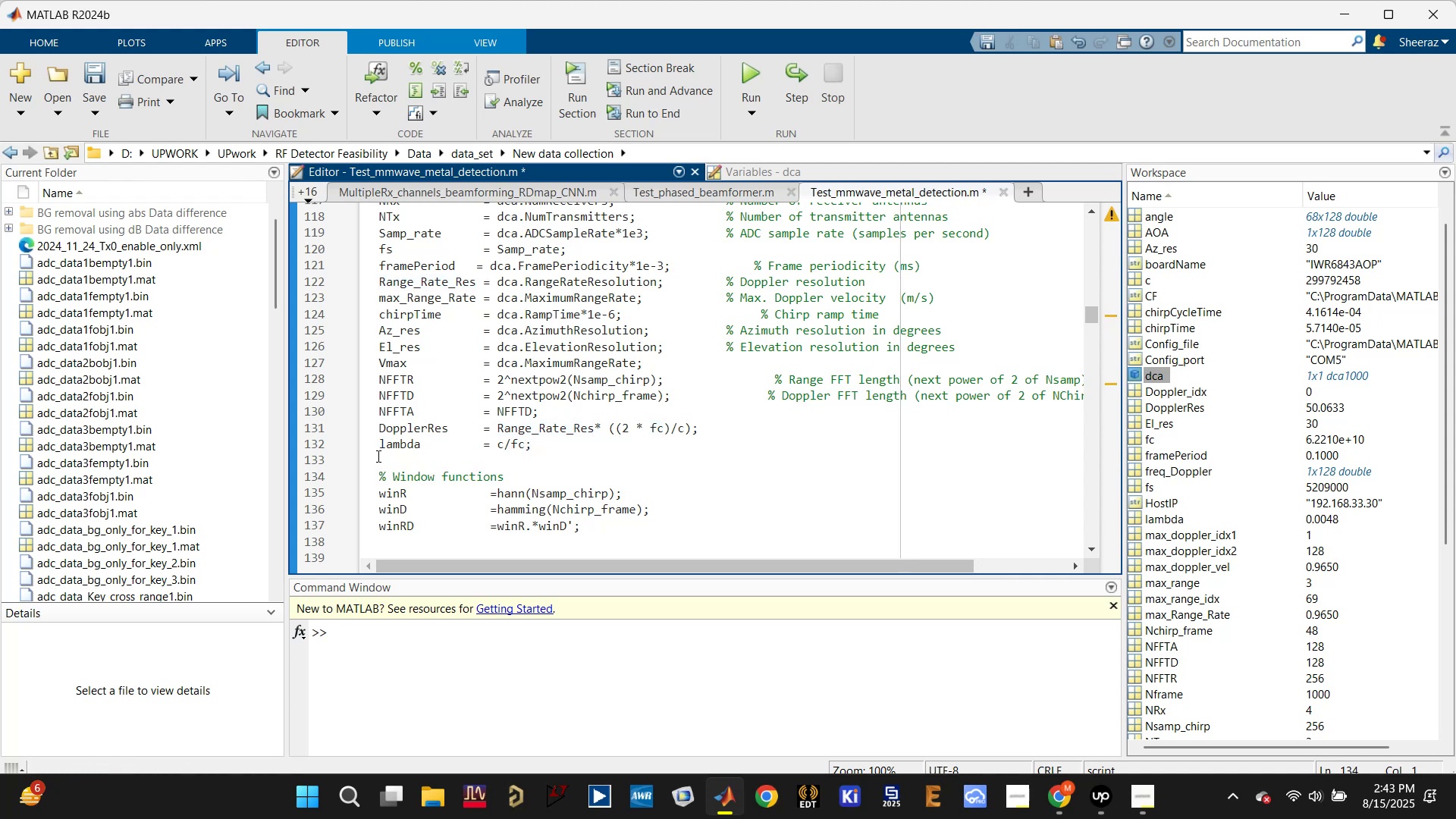 
scroll: coordinate [416, 450], scroll_direction: down, amount: 4.0
 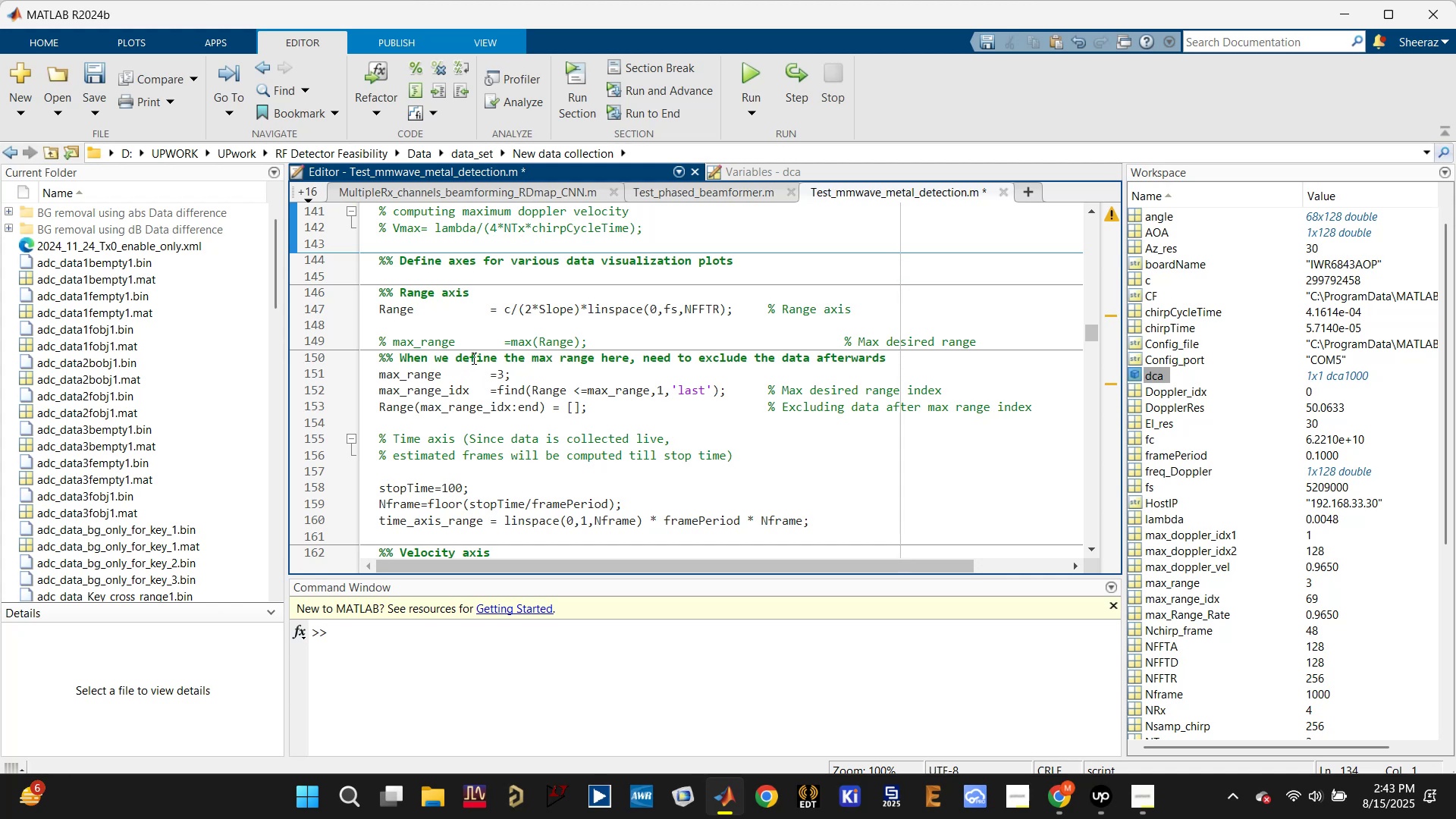 
left_click([477, 338])
 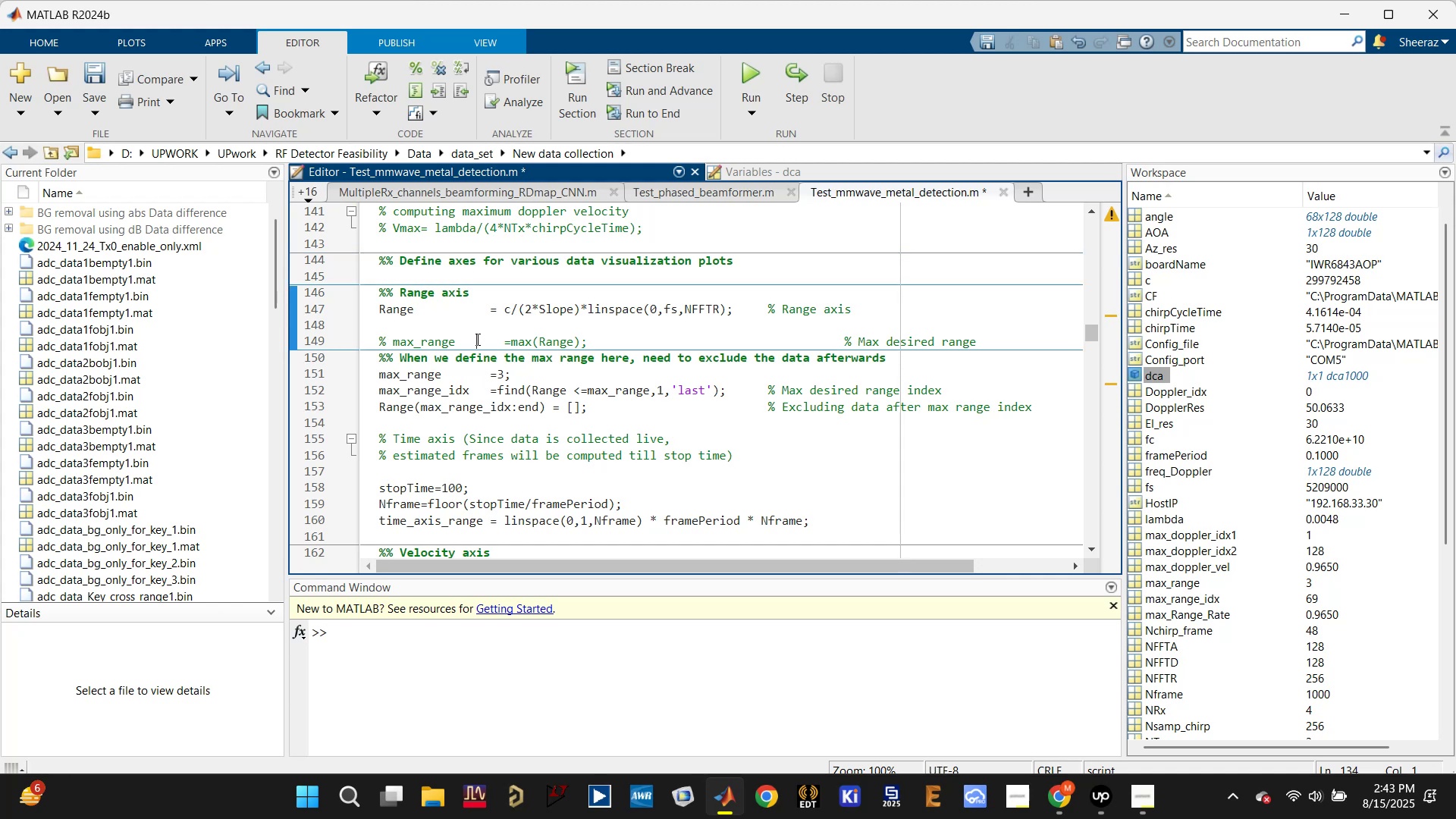 
key(Control+S)
 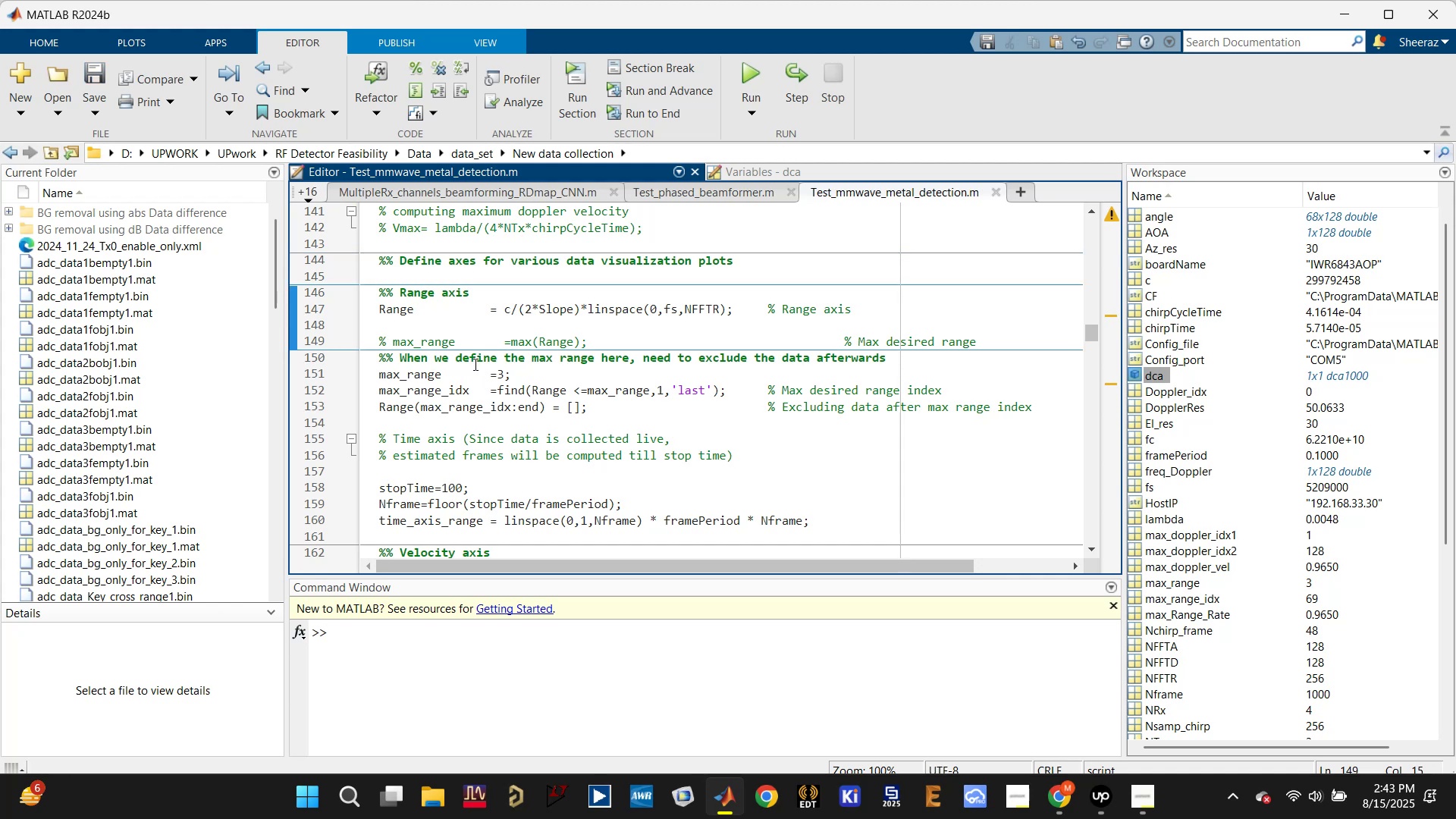 
left_click([470, 370])
 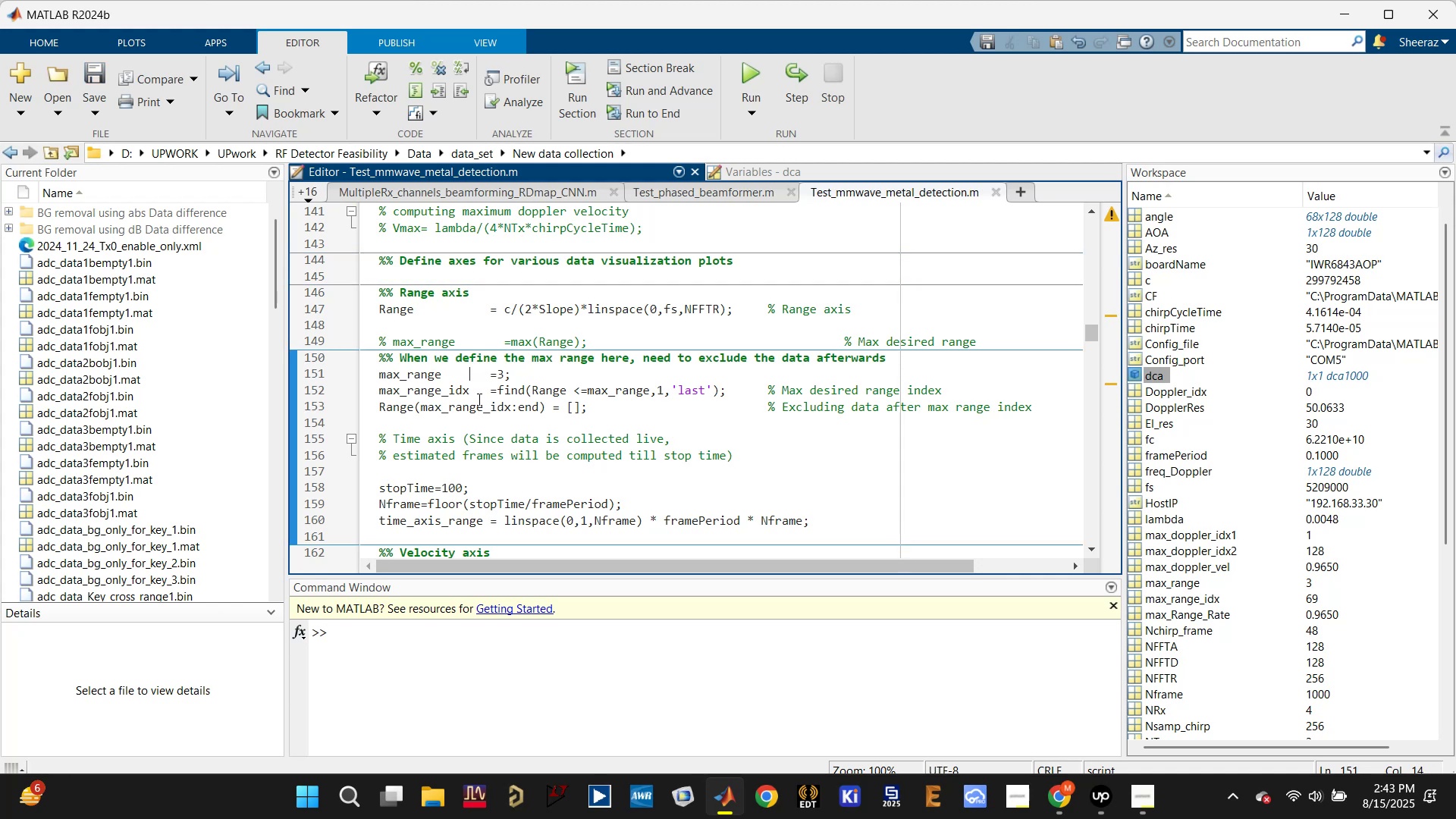 
scroll: coordinate [478, 400], scroll_direction: down, amount: 1.0
 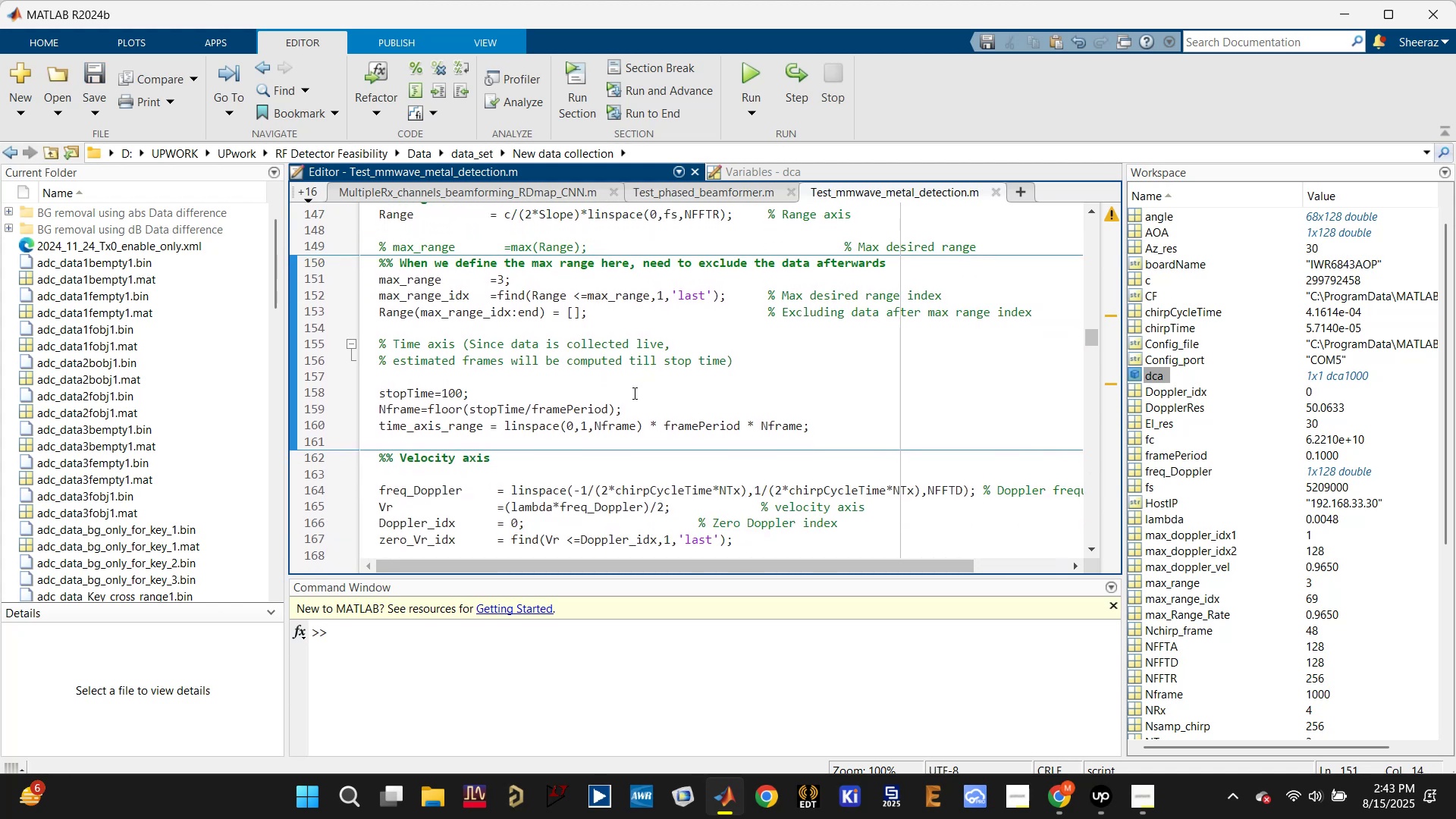 
left_click([633, 393])
 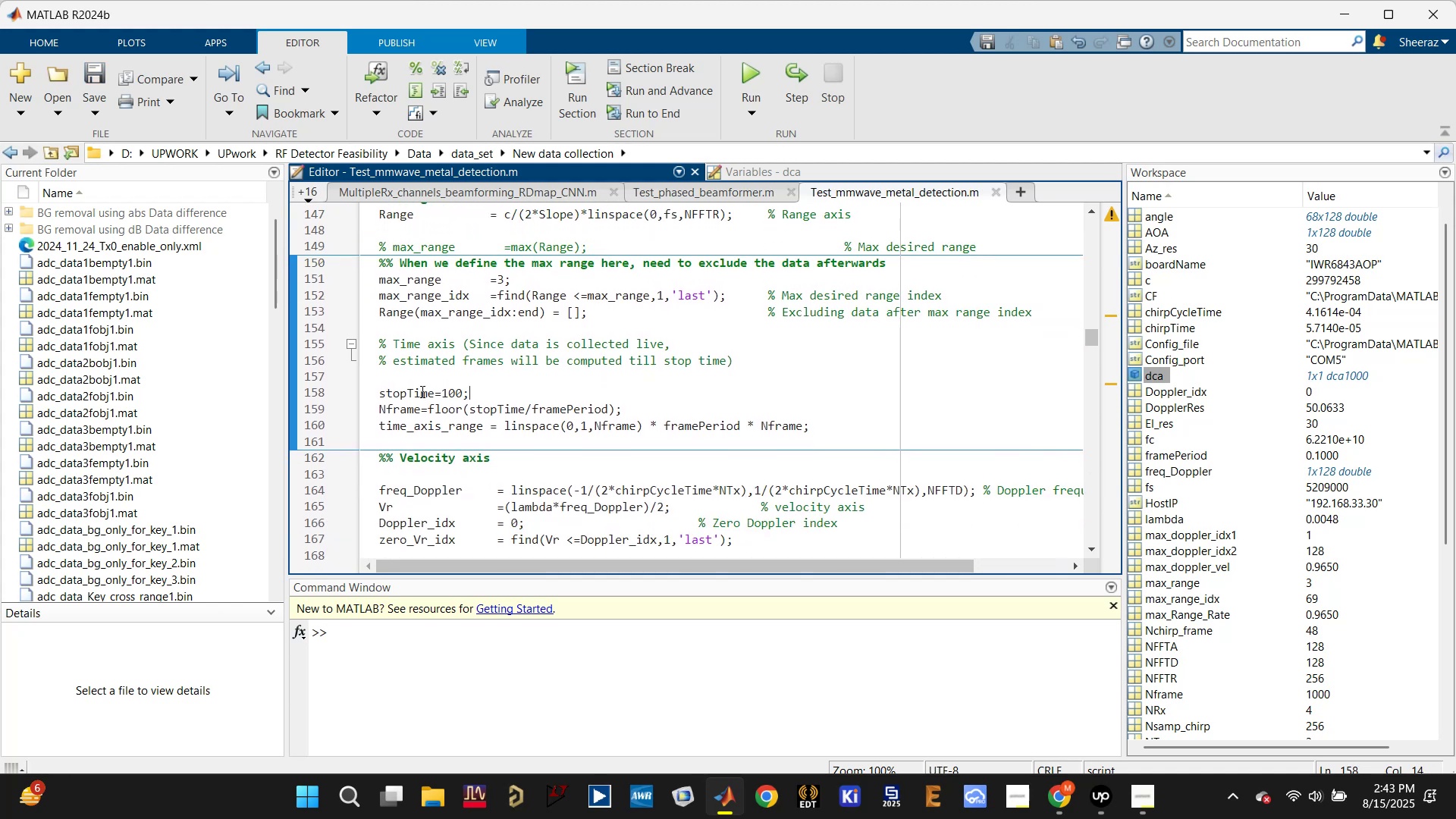 
left_click([421, 391])
 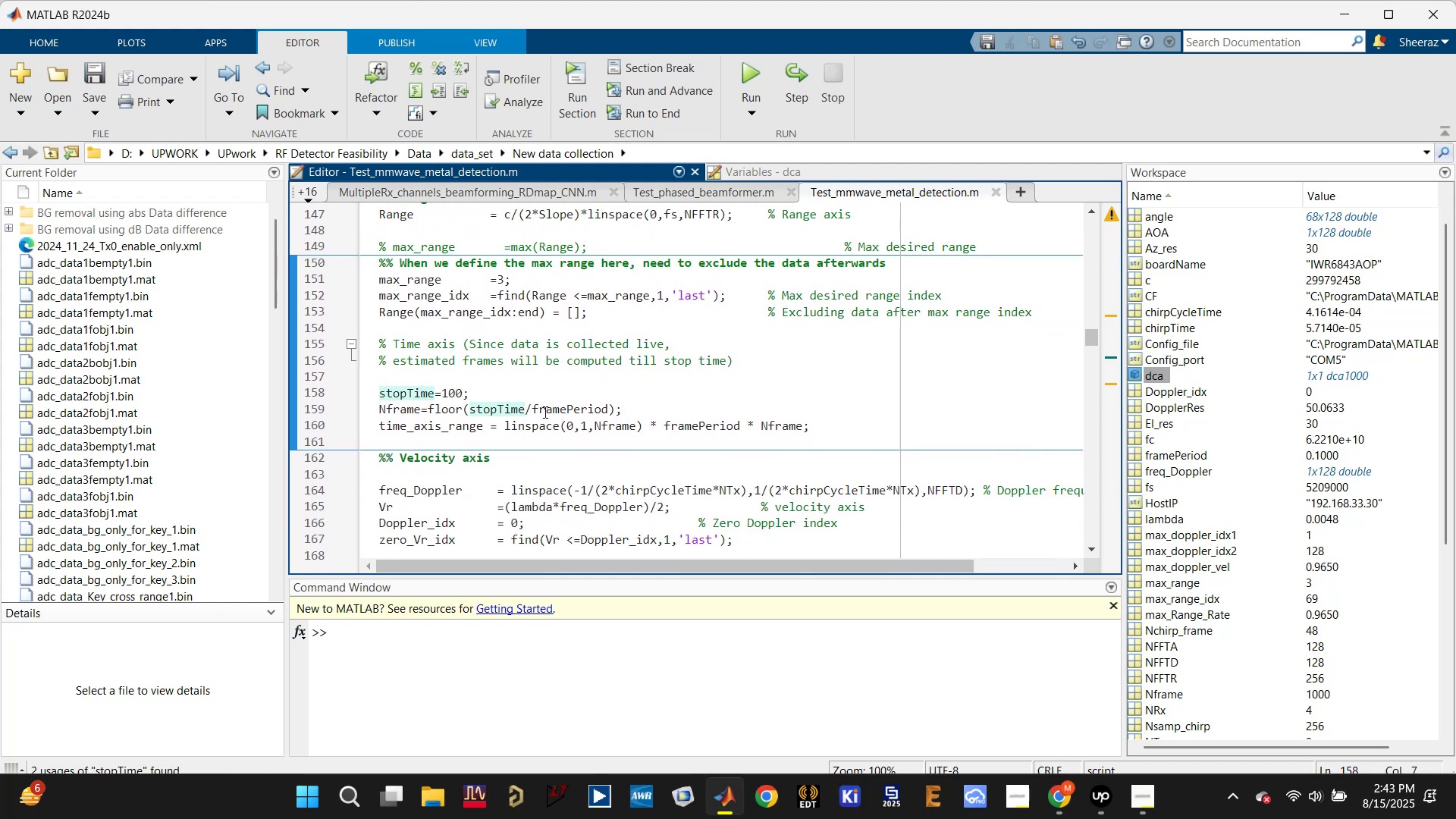 
scroll: coordinate [546, 411], scroll_direction: up, amount: 2.0
 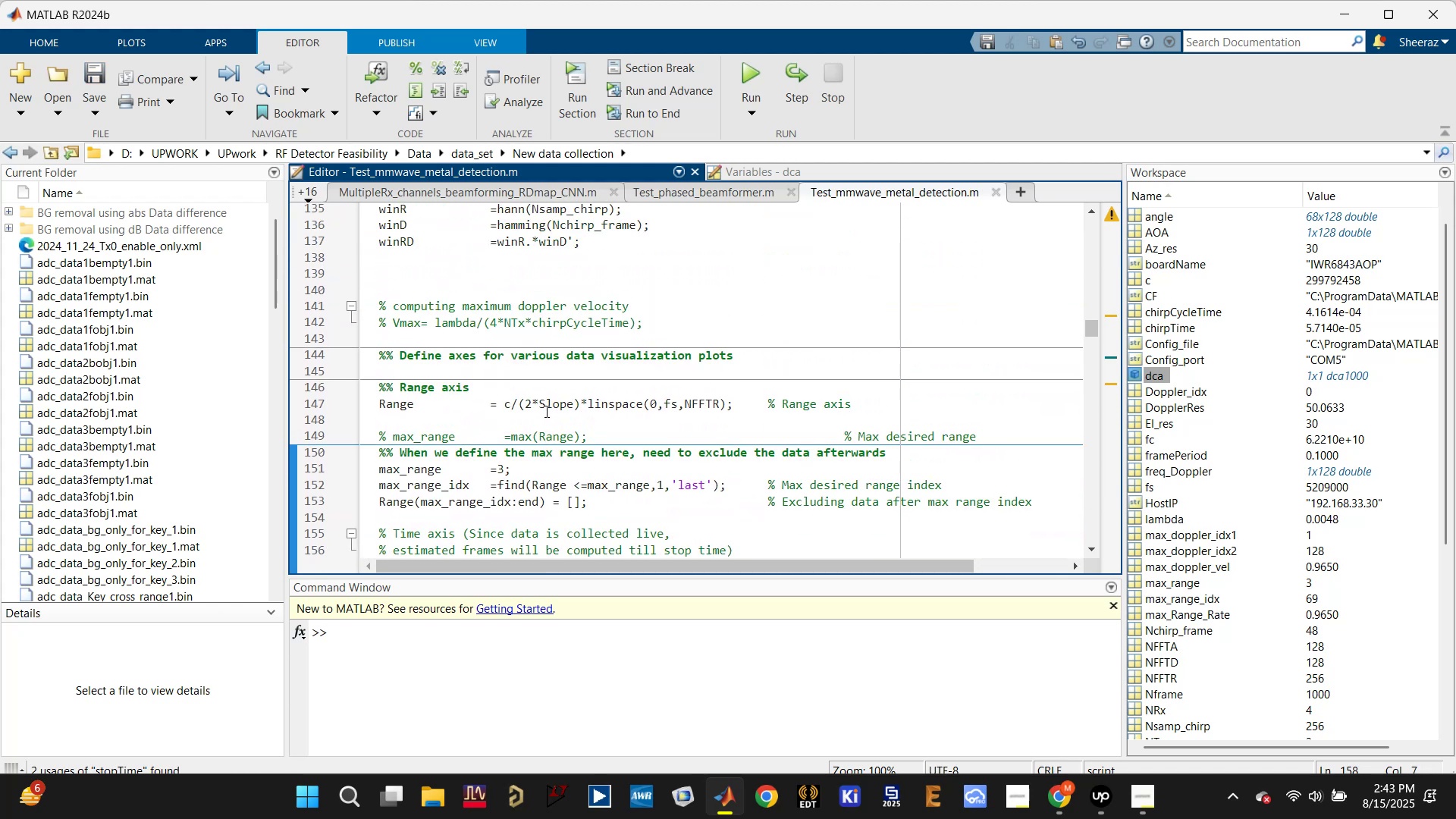 
scroll: coordinate [541, 413], scroll_direction: down, amount: 2.0
 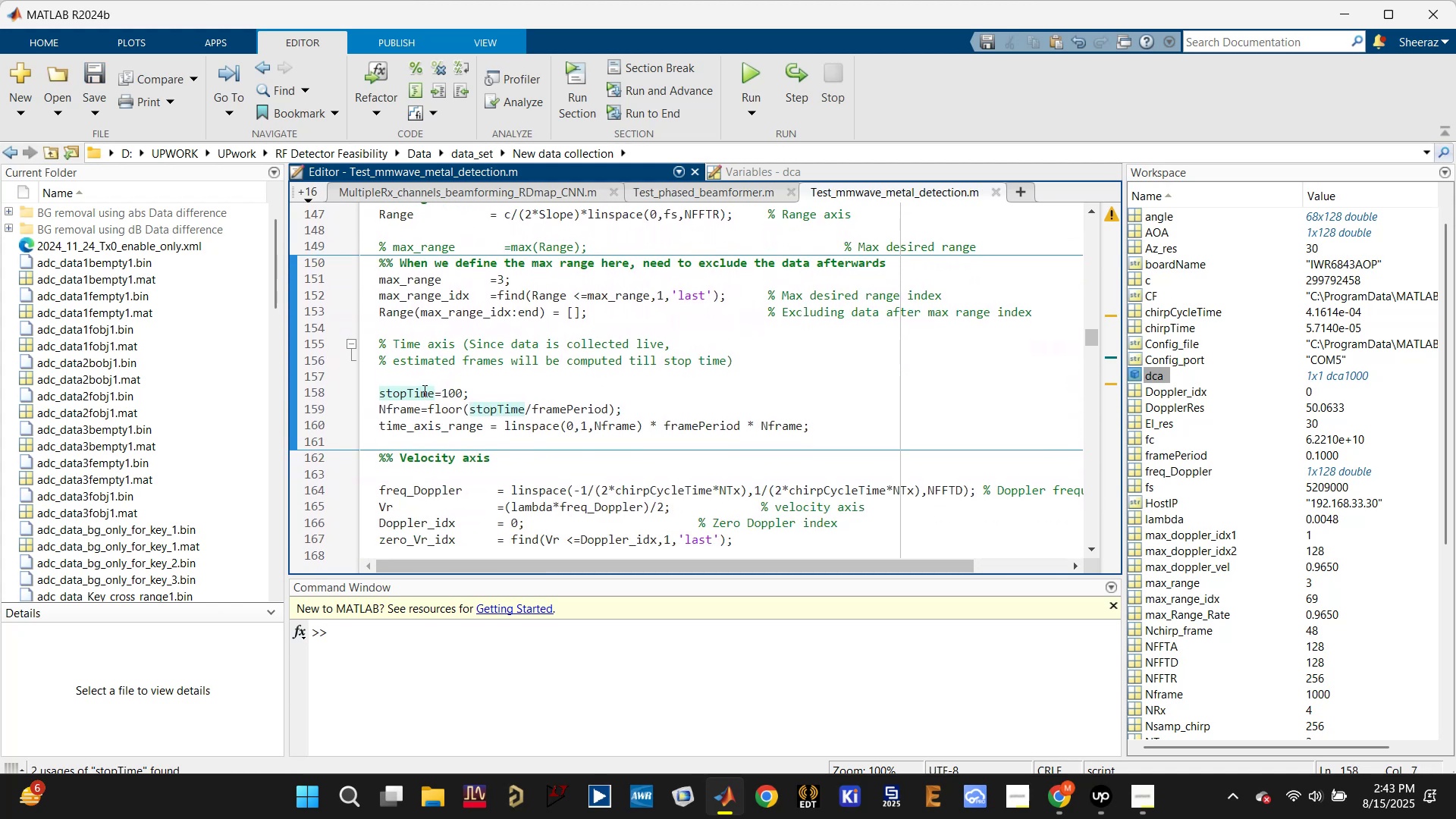 
double_click([423, 391])
 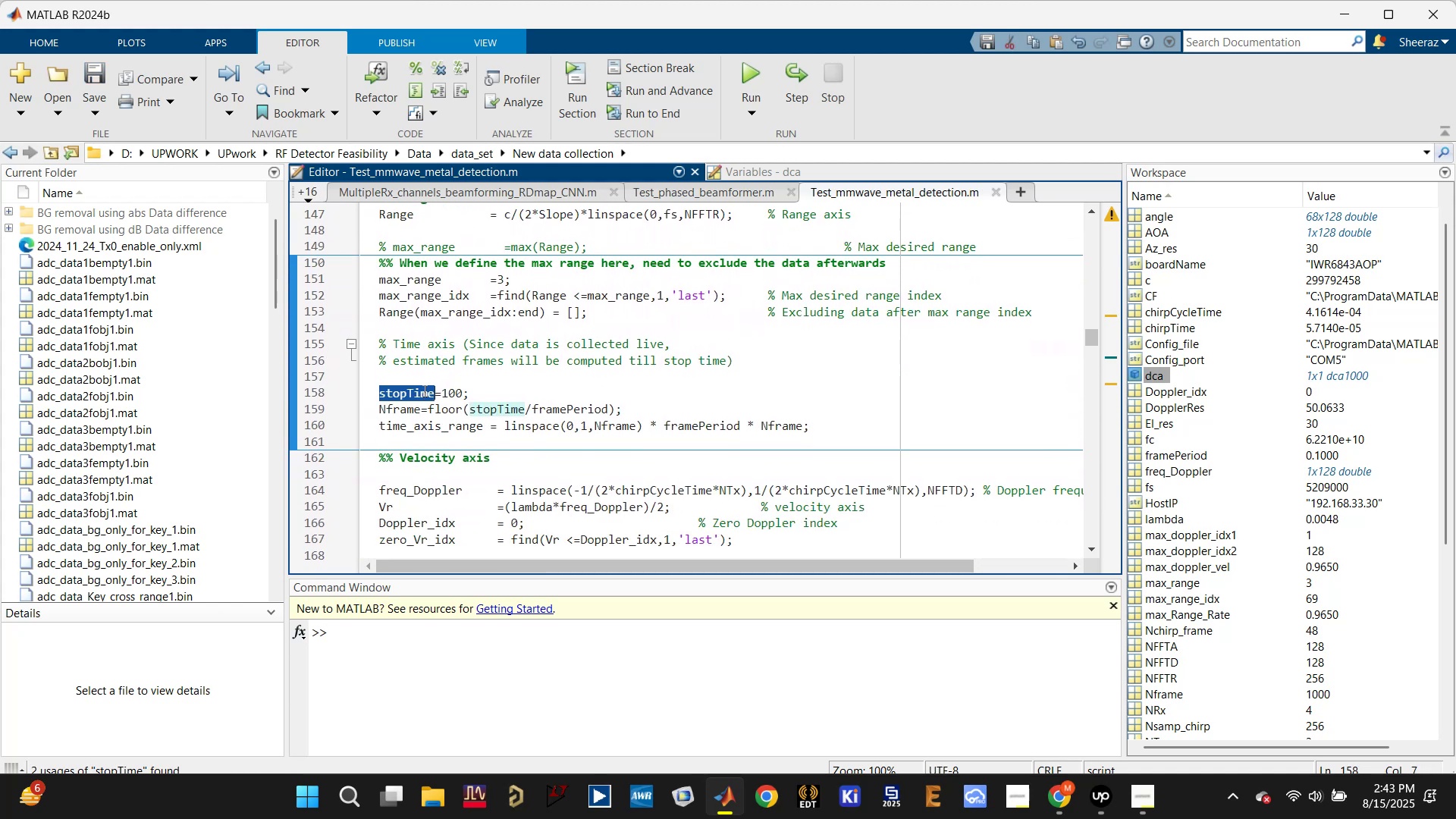 
triple_click([423, 391])
 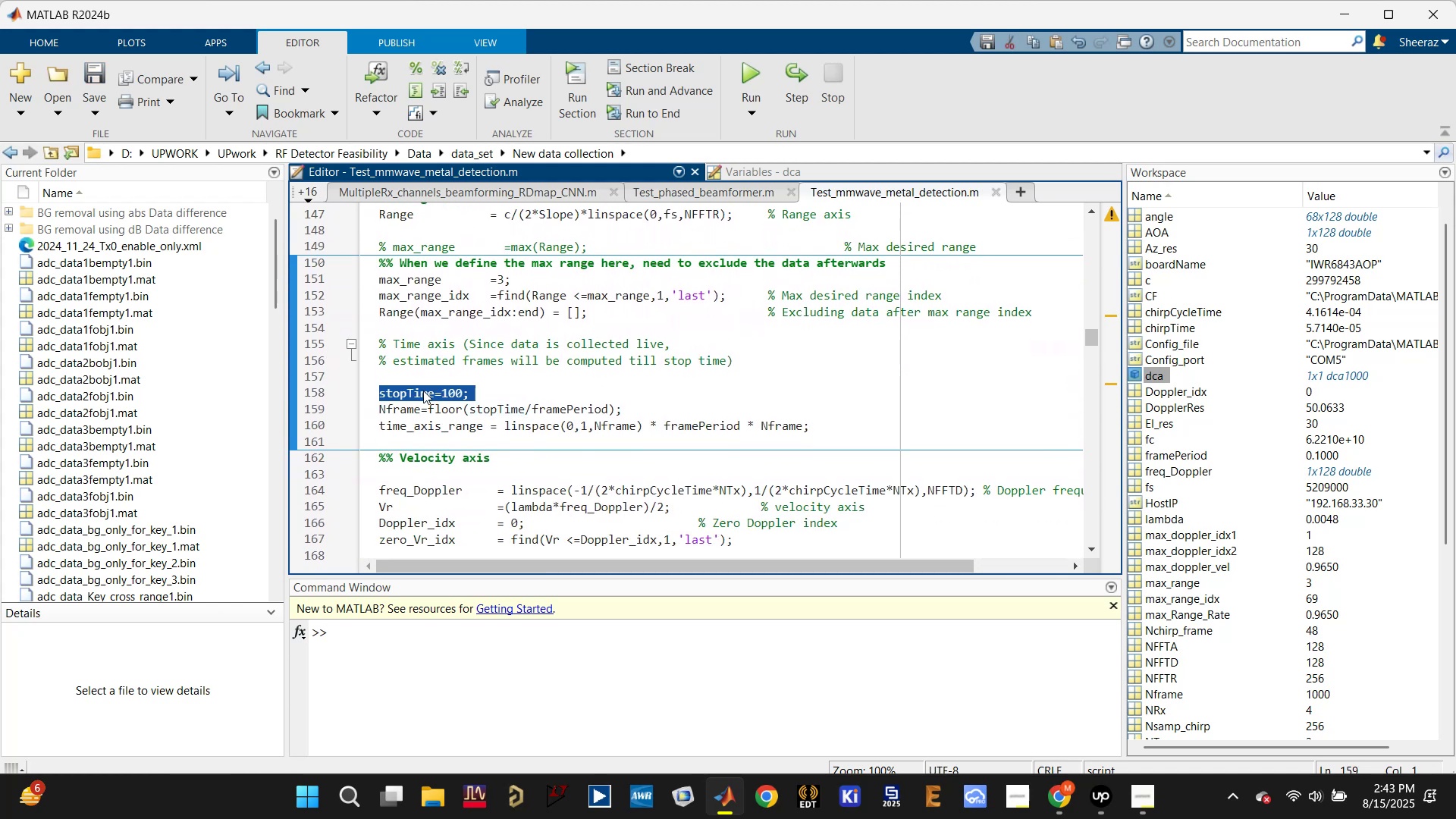 
key(Control+X)
 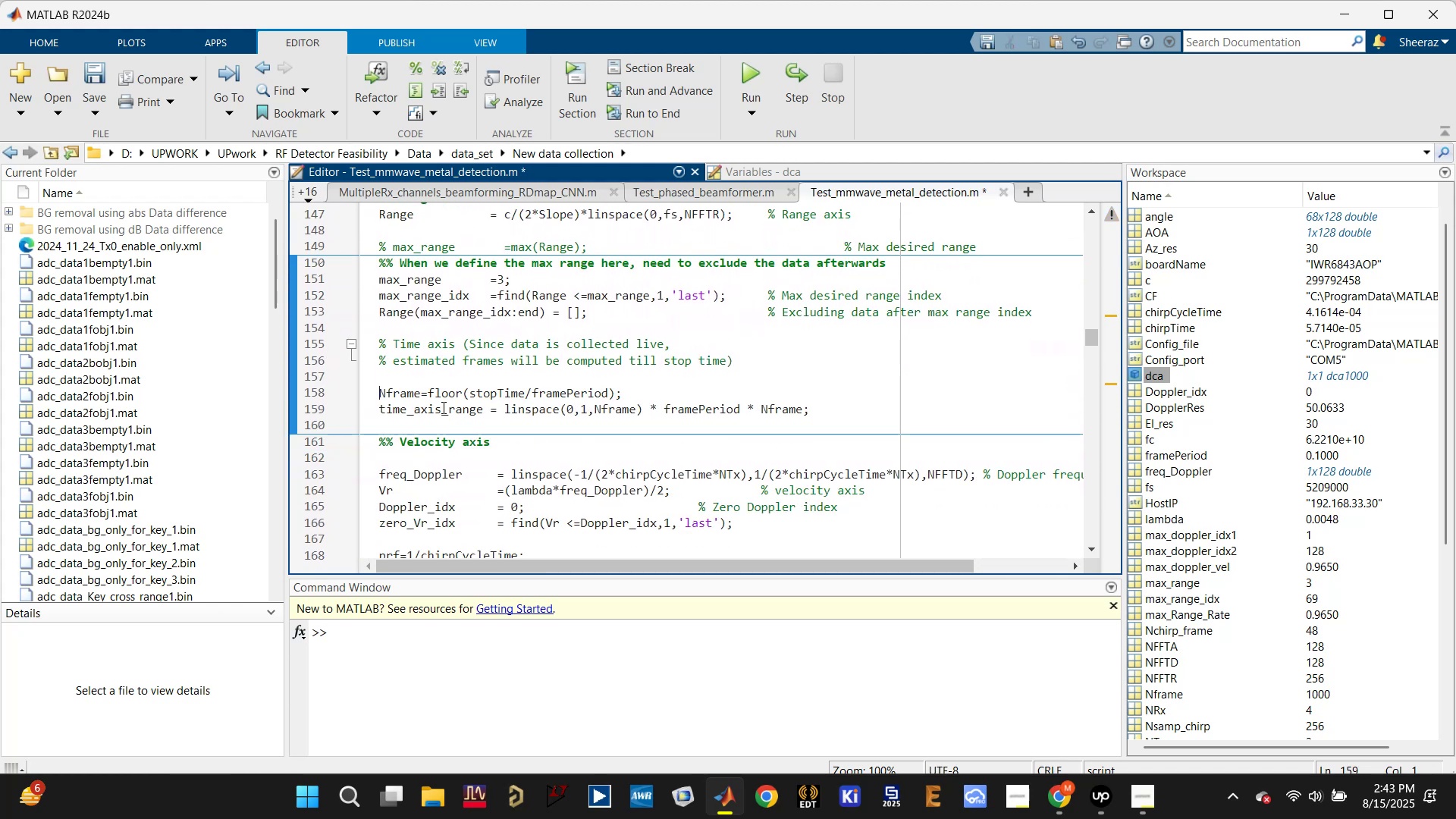 
scroll: coordinate [442, 409], scroll_direction: up, amount: 3.0
 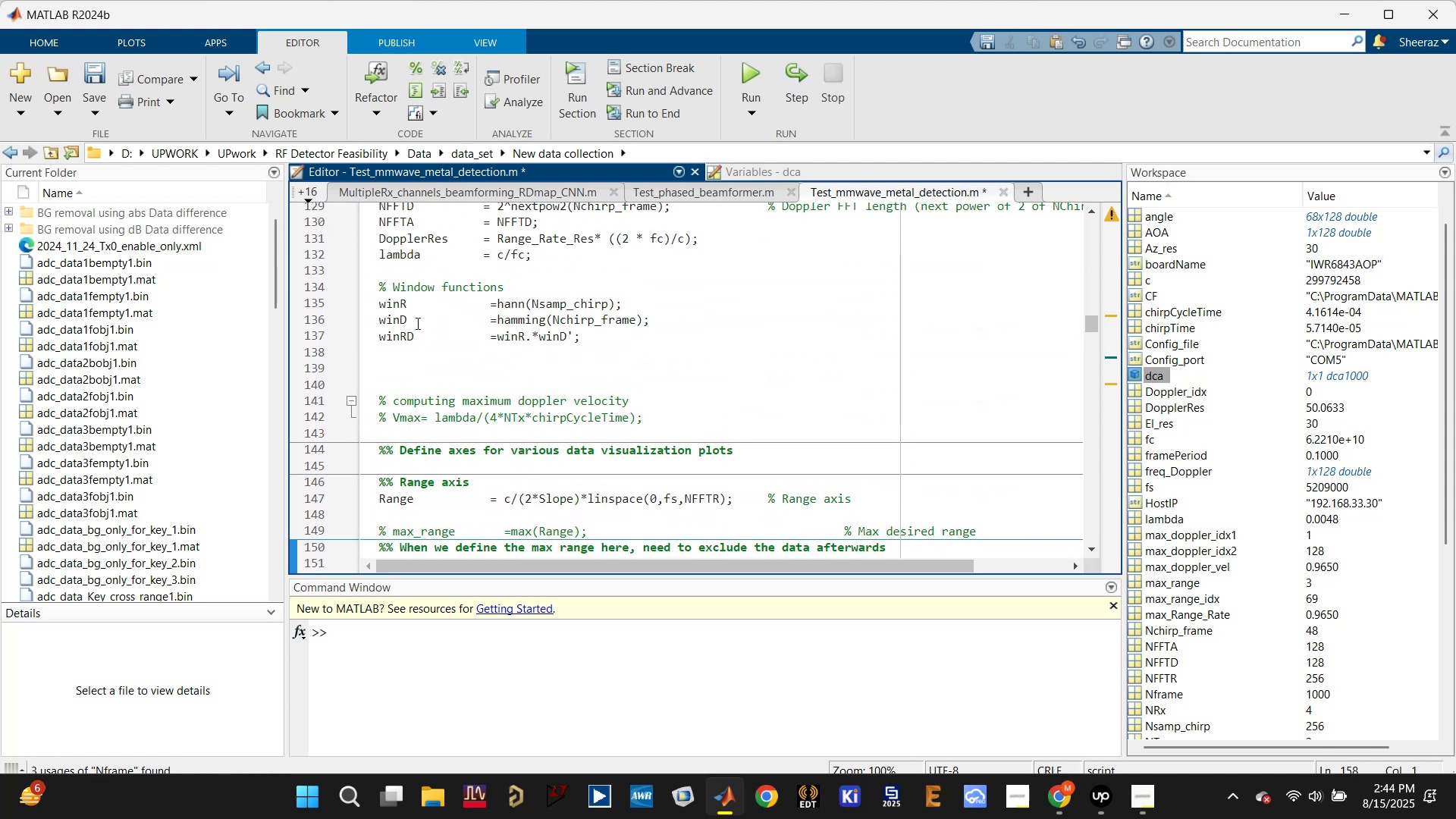 
left_click([403, 270])
 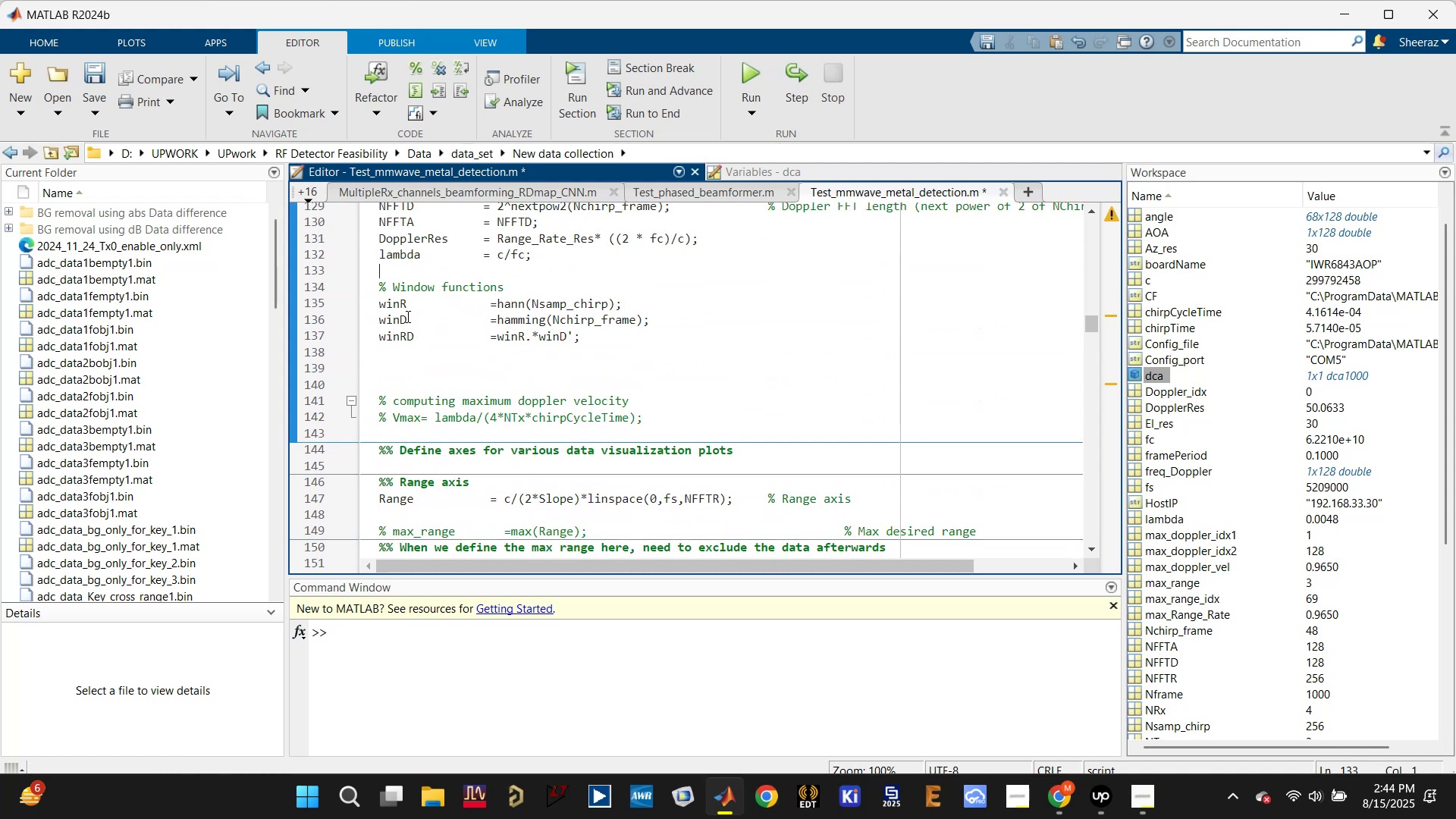 
key(Control+Z)
 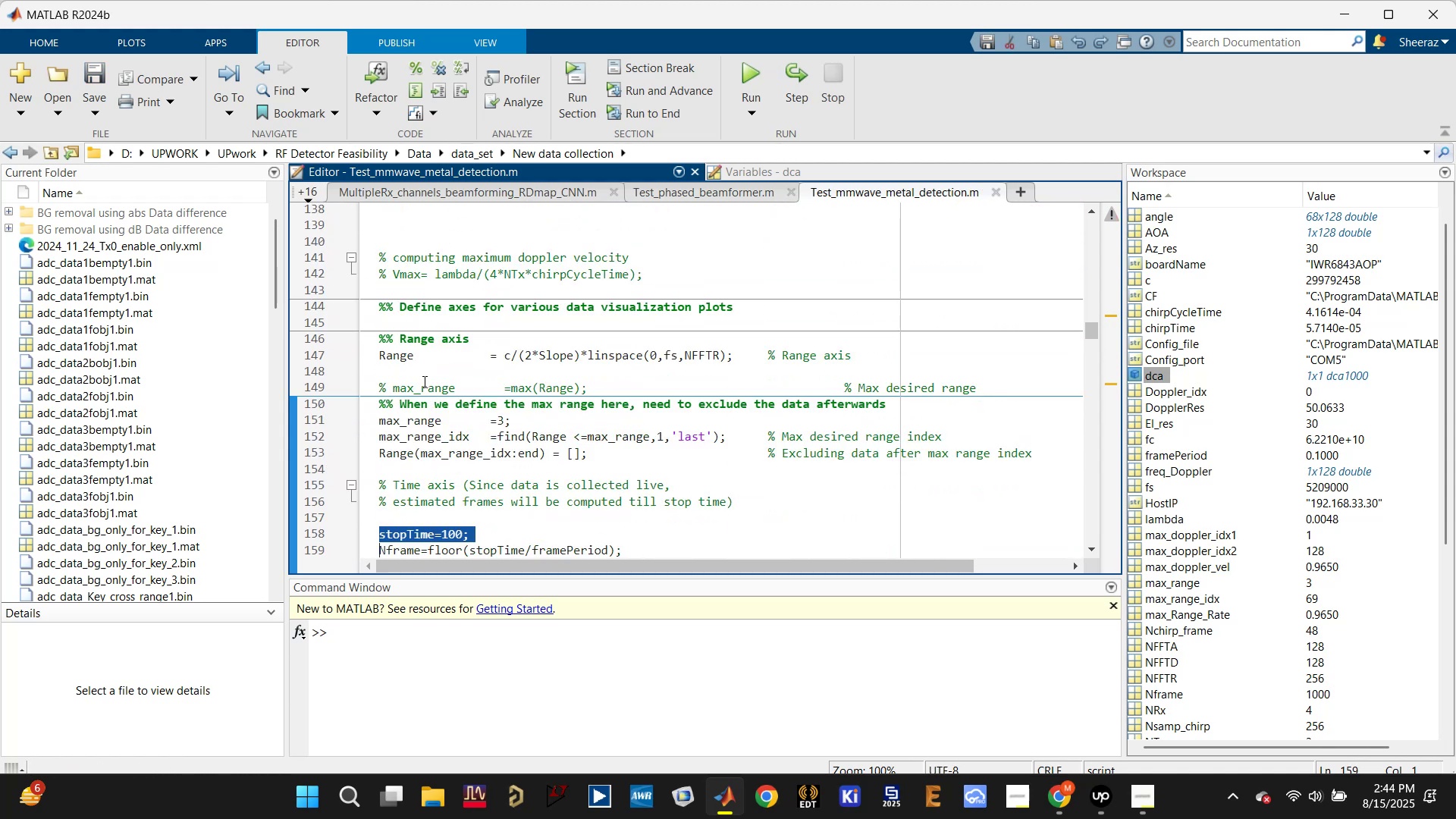 
scroll: coordinate [424, 383], scroll_direction: up, amount: 2.0
 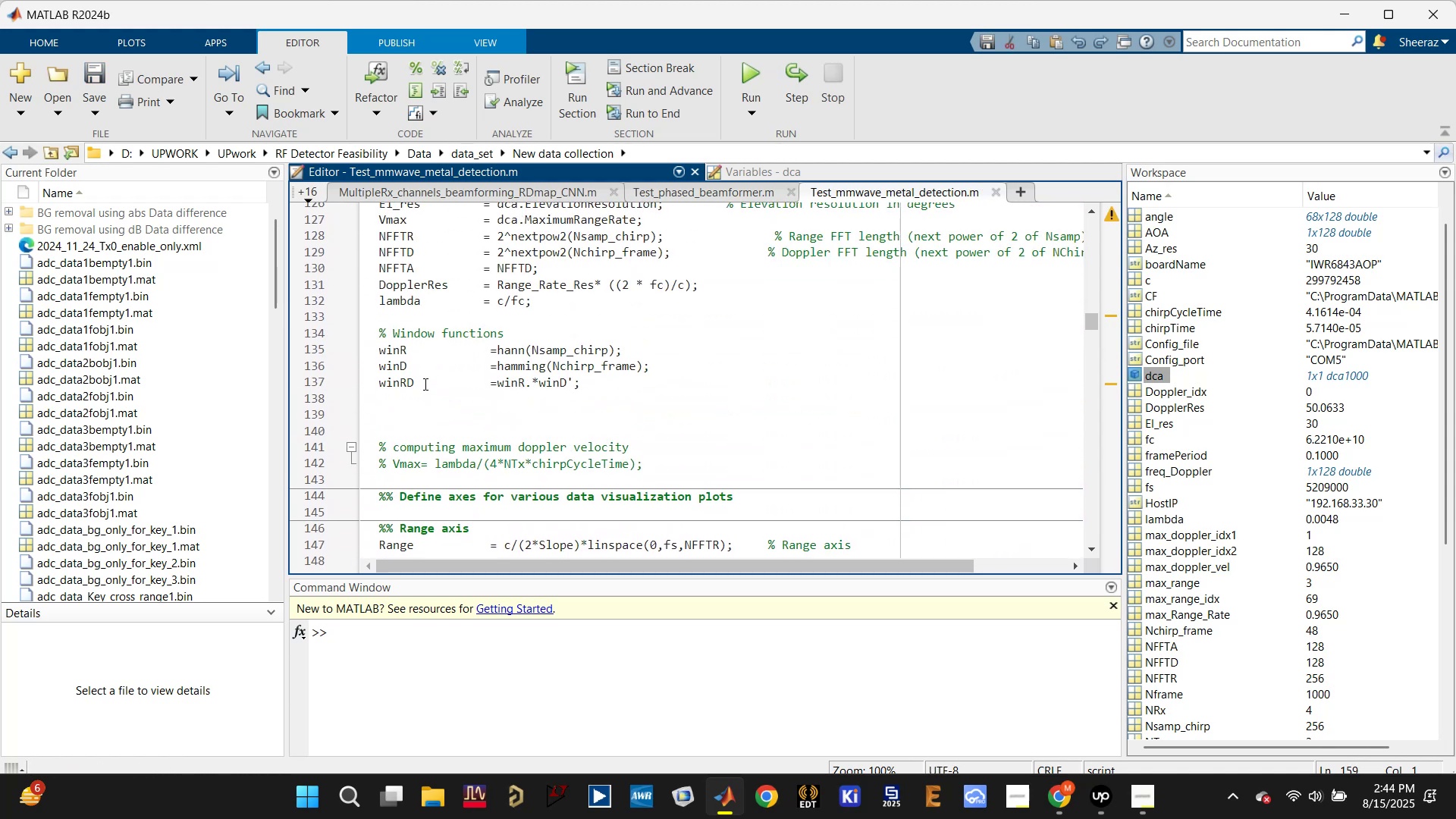 
scroll: coordinate [424, 396], scroll_direction: down, amount: 3.0
 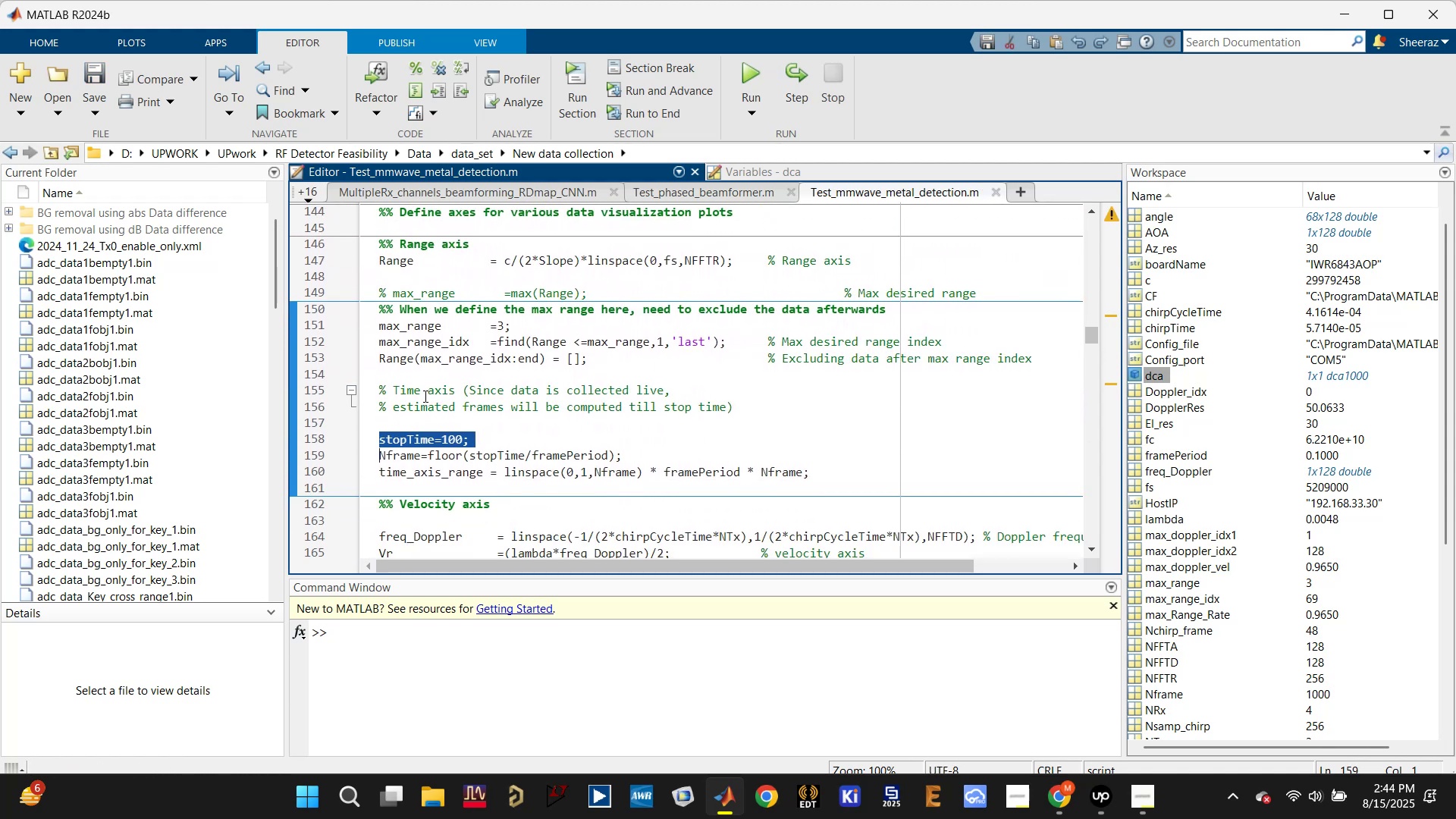 
key(Control+S)
 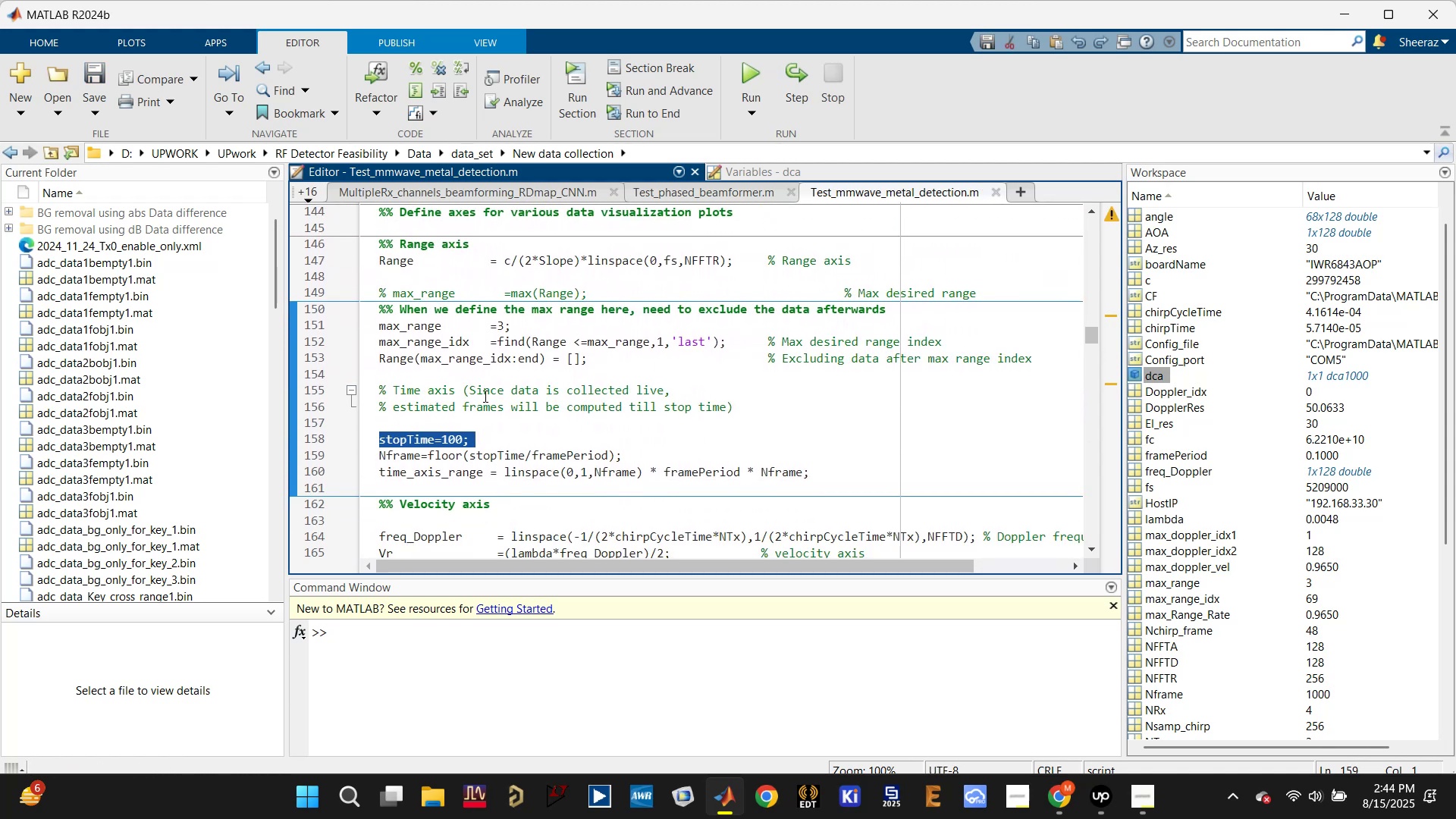 
scroll: coordinate [485, 406], scroll_direction: down, amount: 7.0
 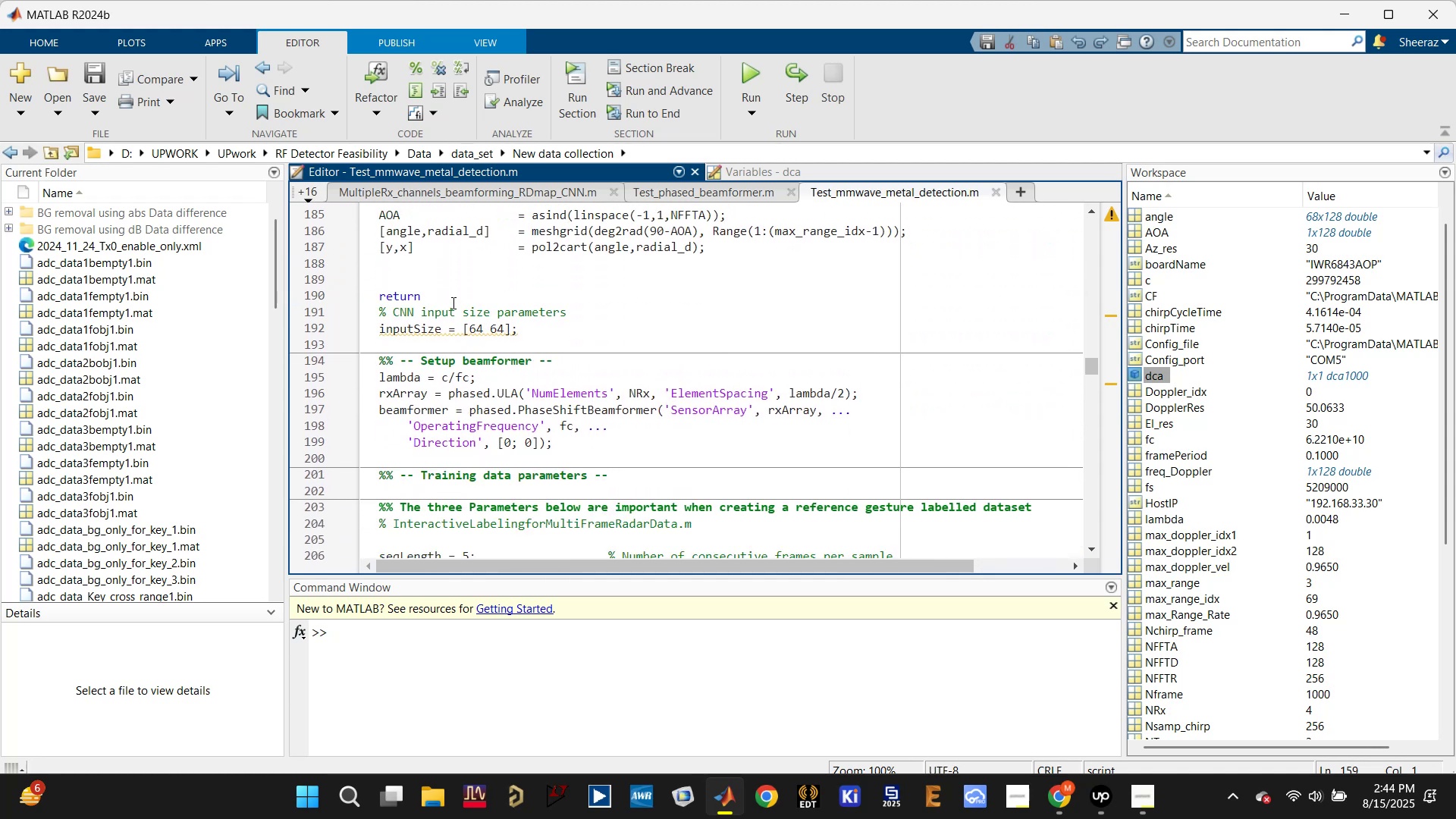 
double_click([451, 284])
 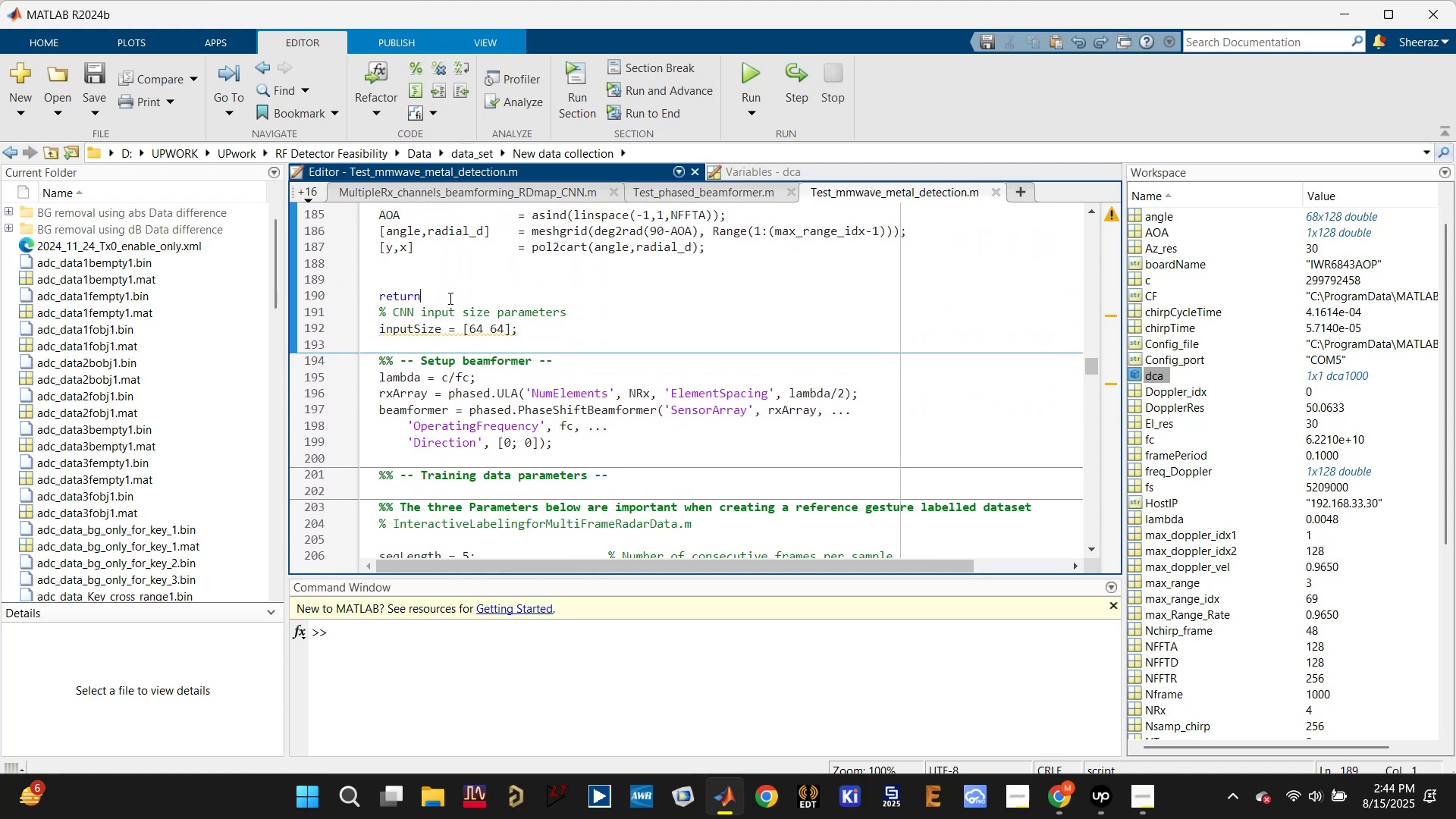 
triple_click([449, 298])
 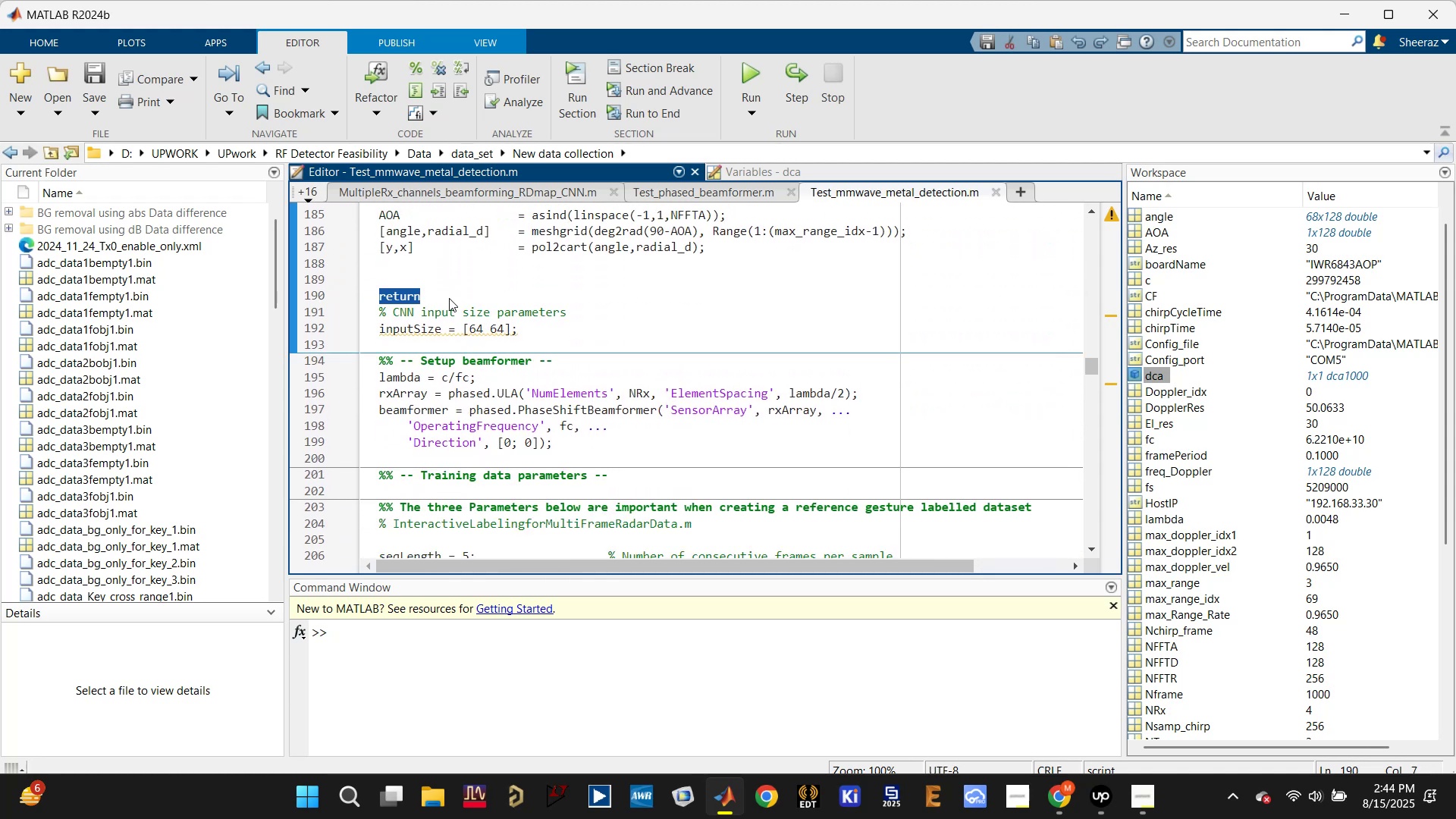 
key(Backspace)
 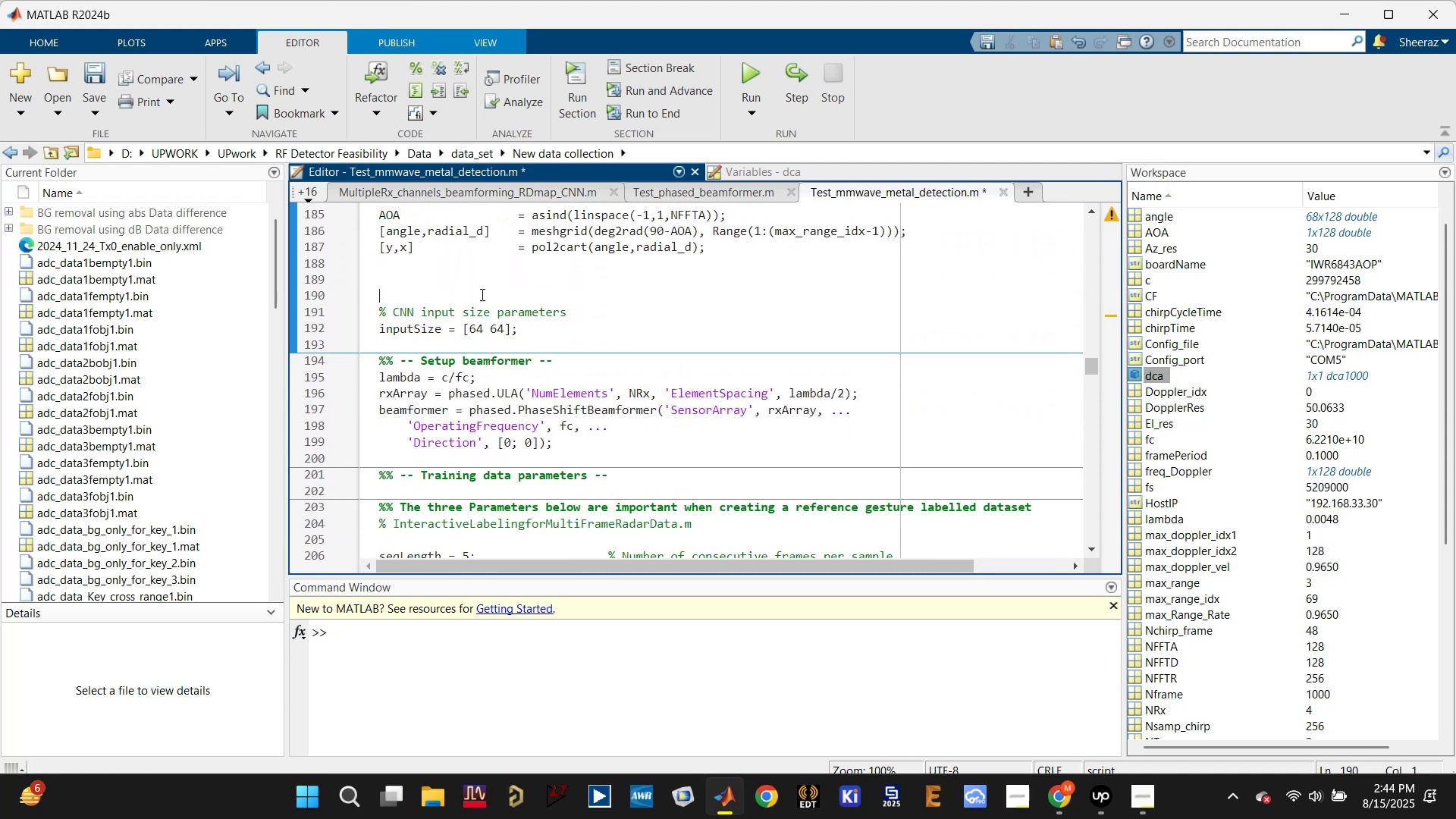 
left_click([478, 287])
 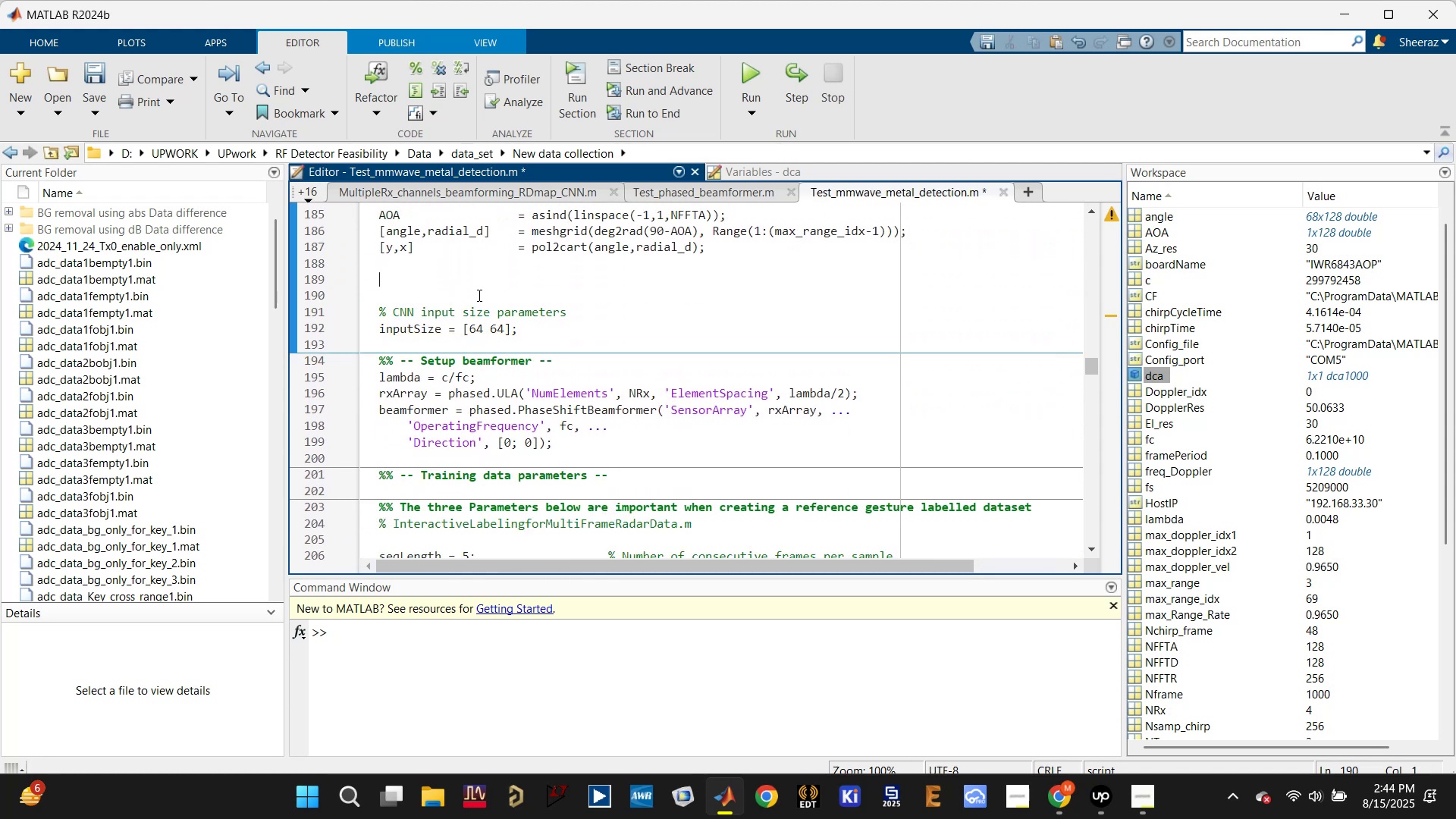 
key(Control+S)
 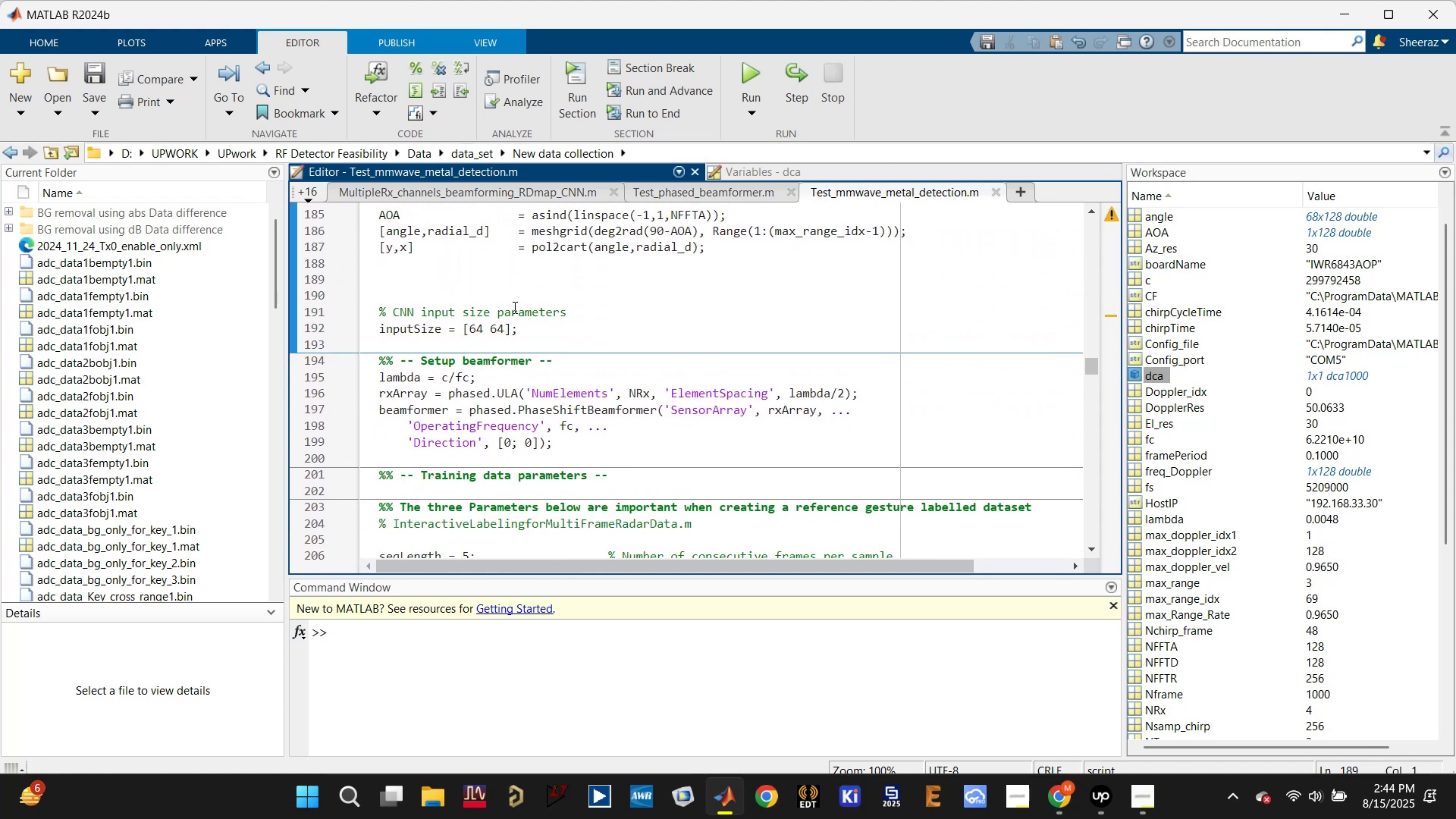 
left_click([495, 271])
 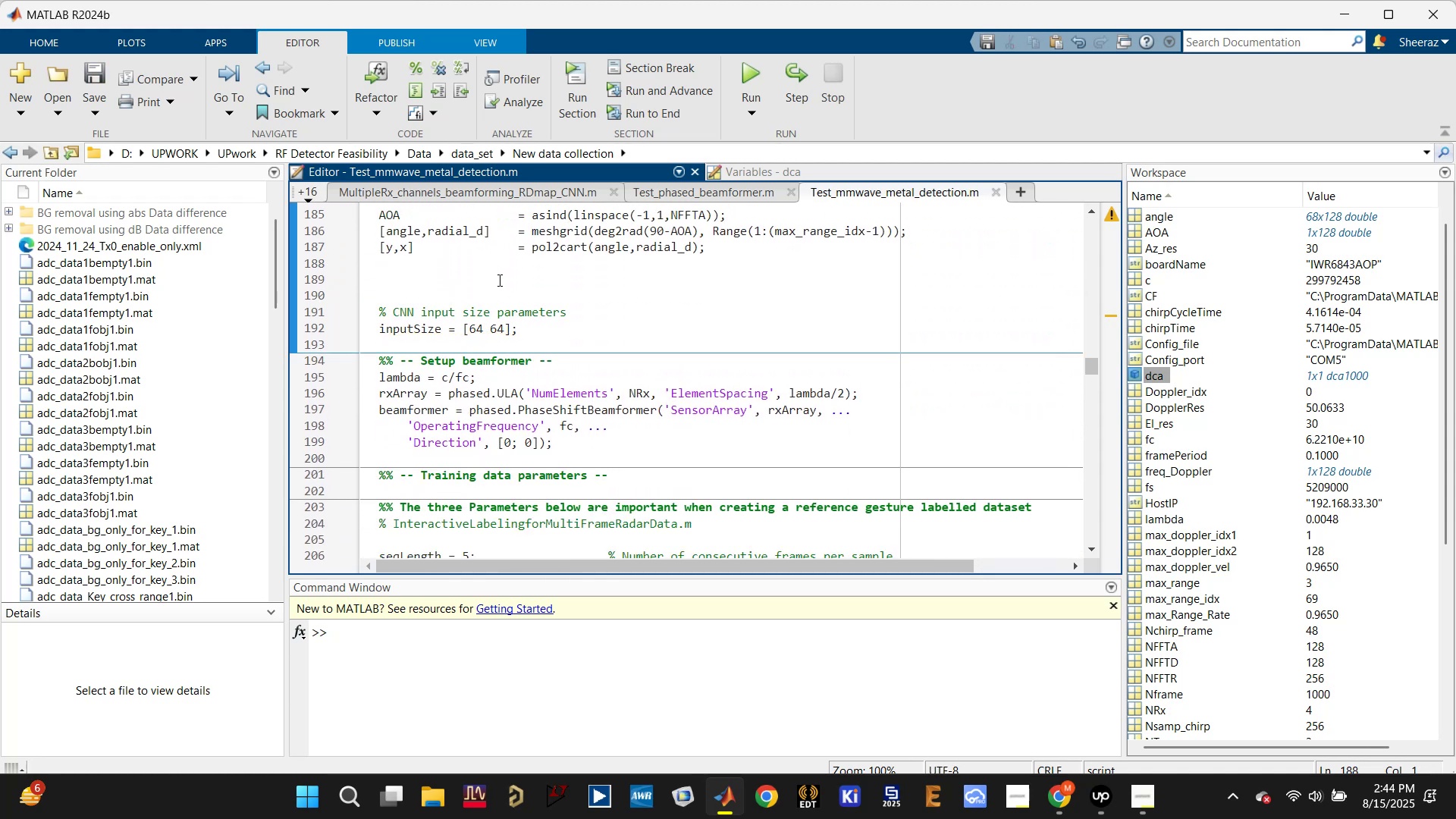 
key(Enter)
 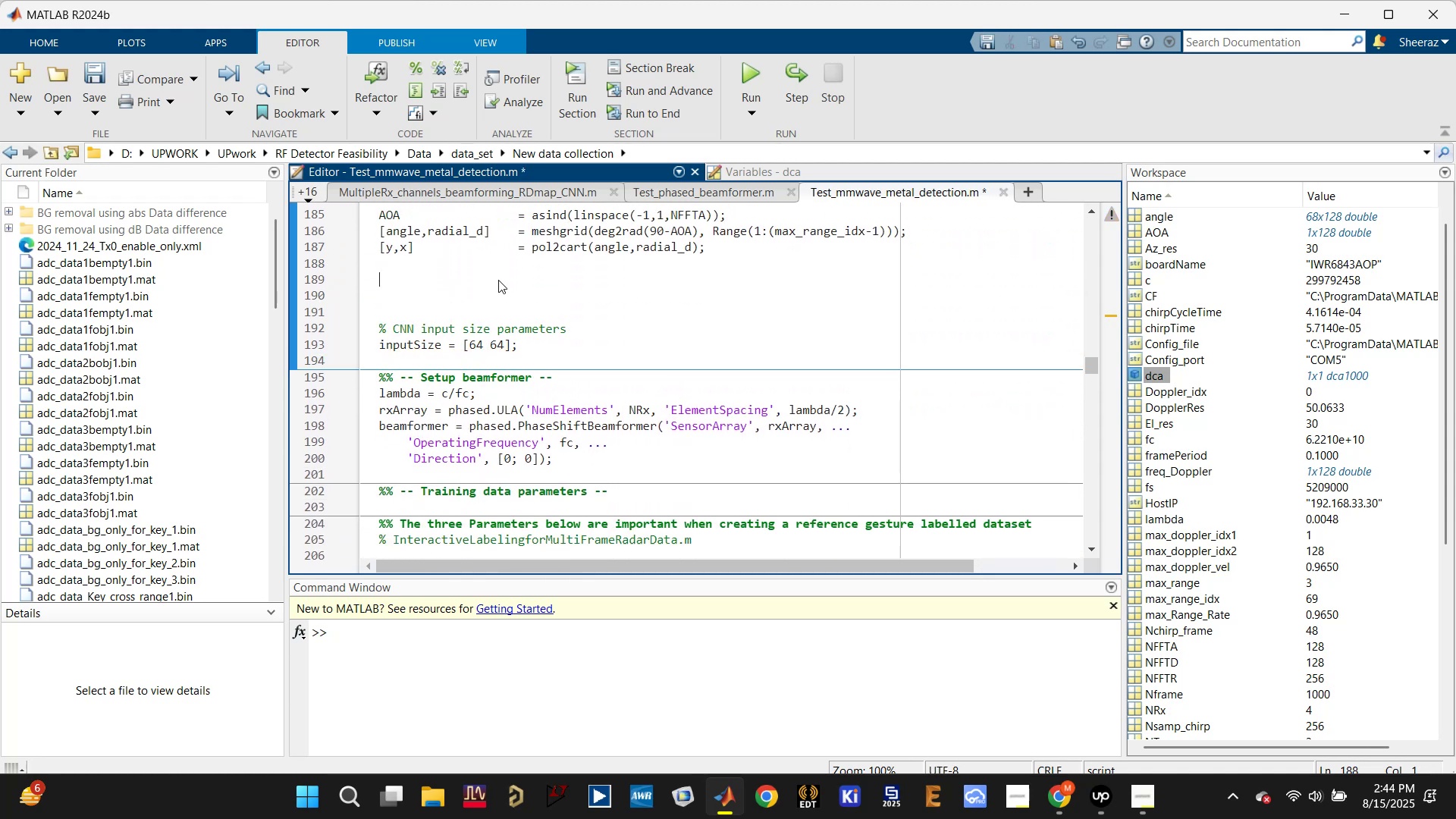 
key(Enter)
 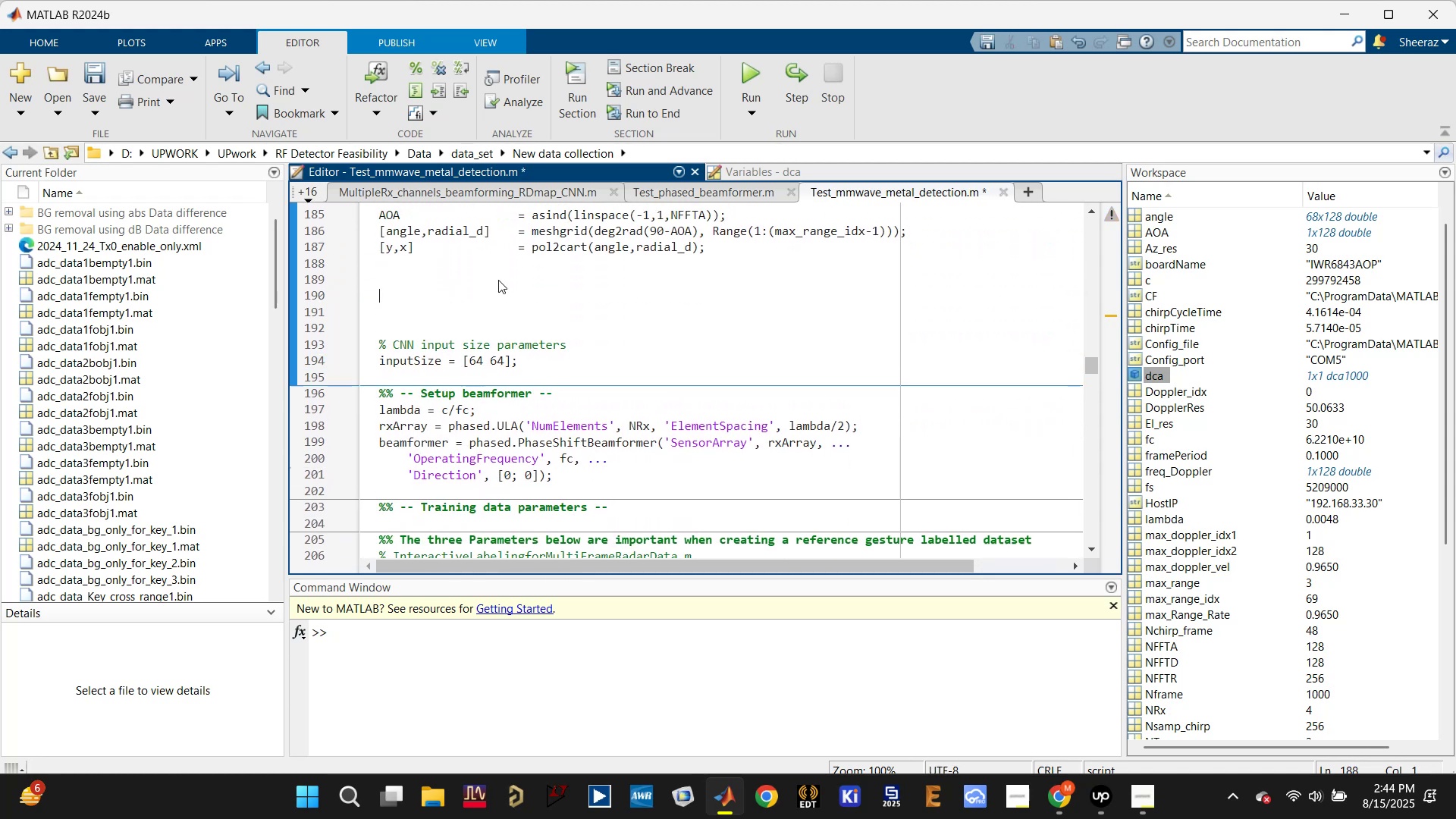 
key(Enter)
 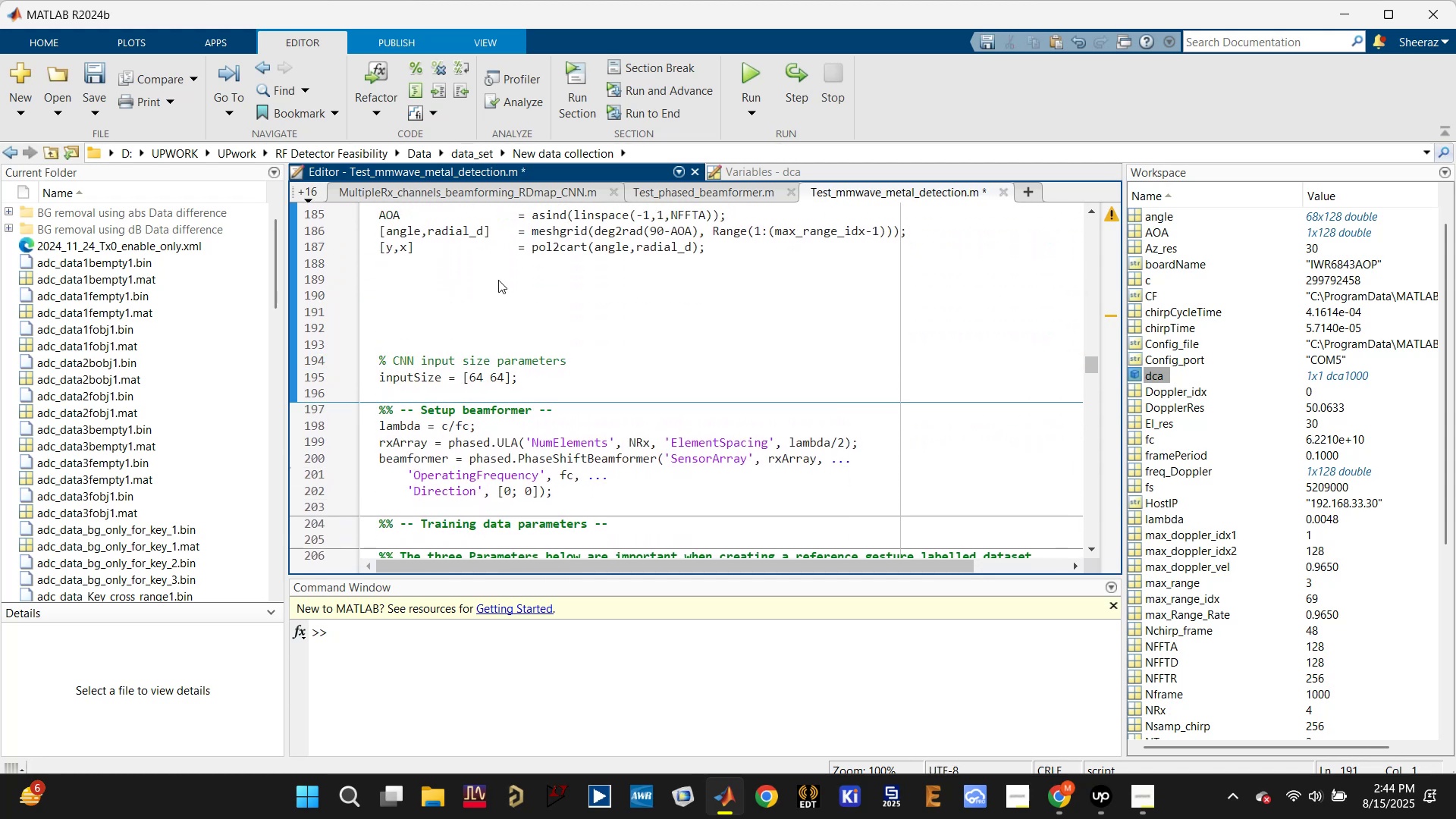 
scroll: coordinate [532, 362], scroll_direction: down, amount: 1.0
 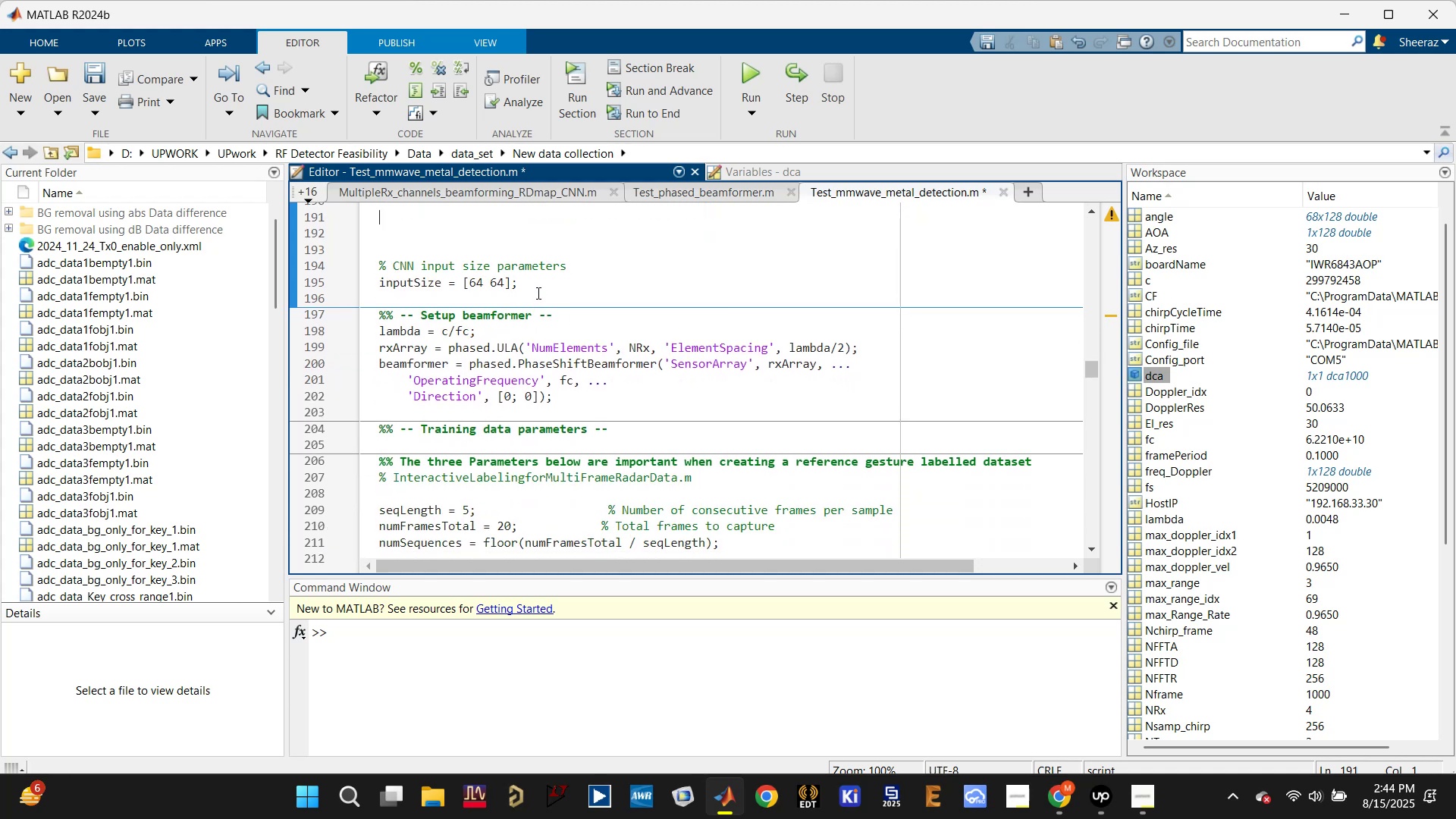 
left_click([402, 270])
 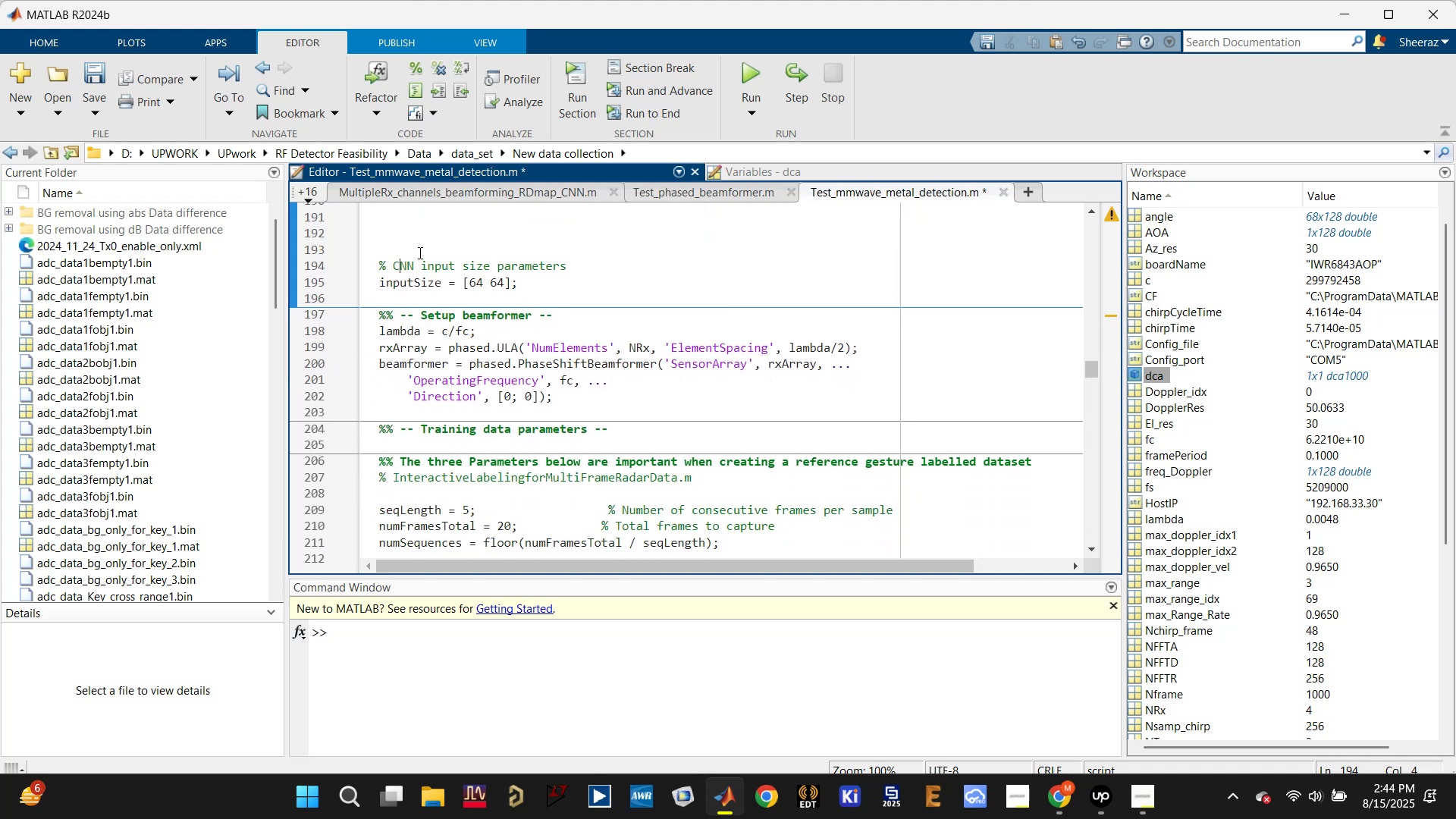 
scroll: coordinate [419, 253], scroll_direction: up, amount: 1.0
 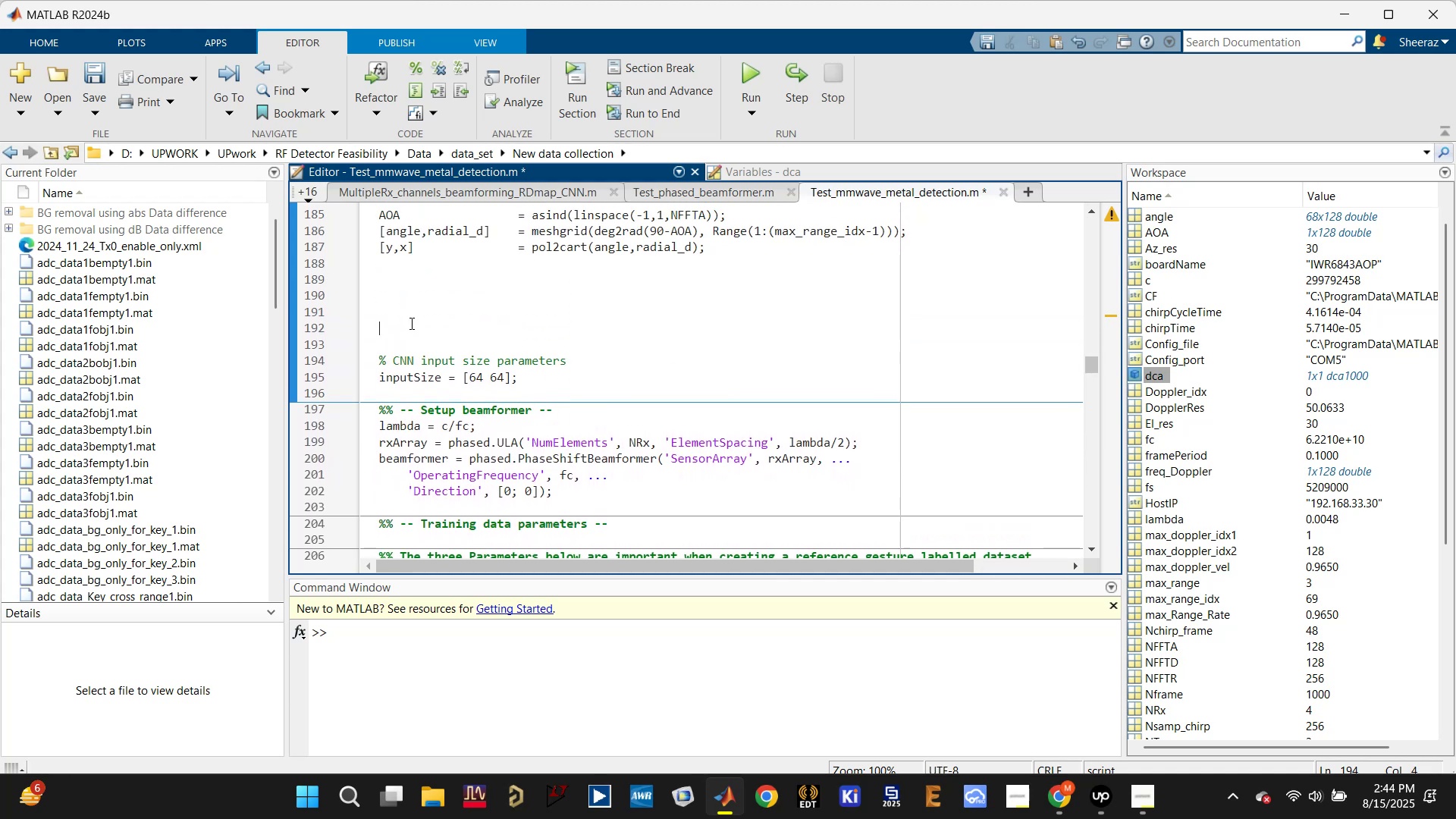 
double_click([410, 335])
 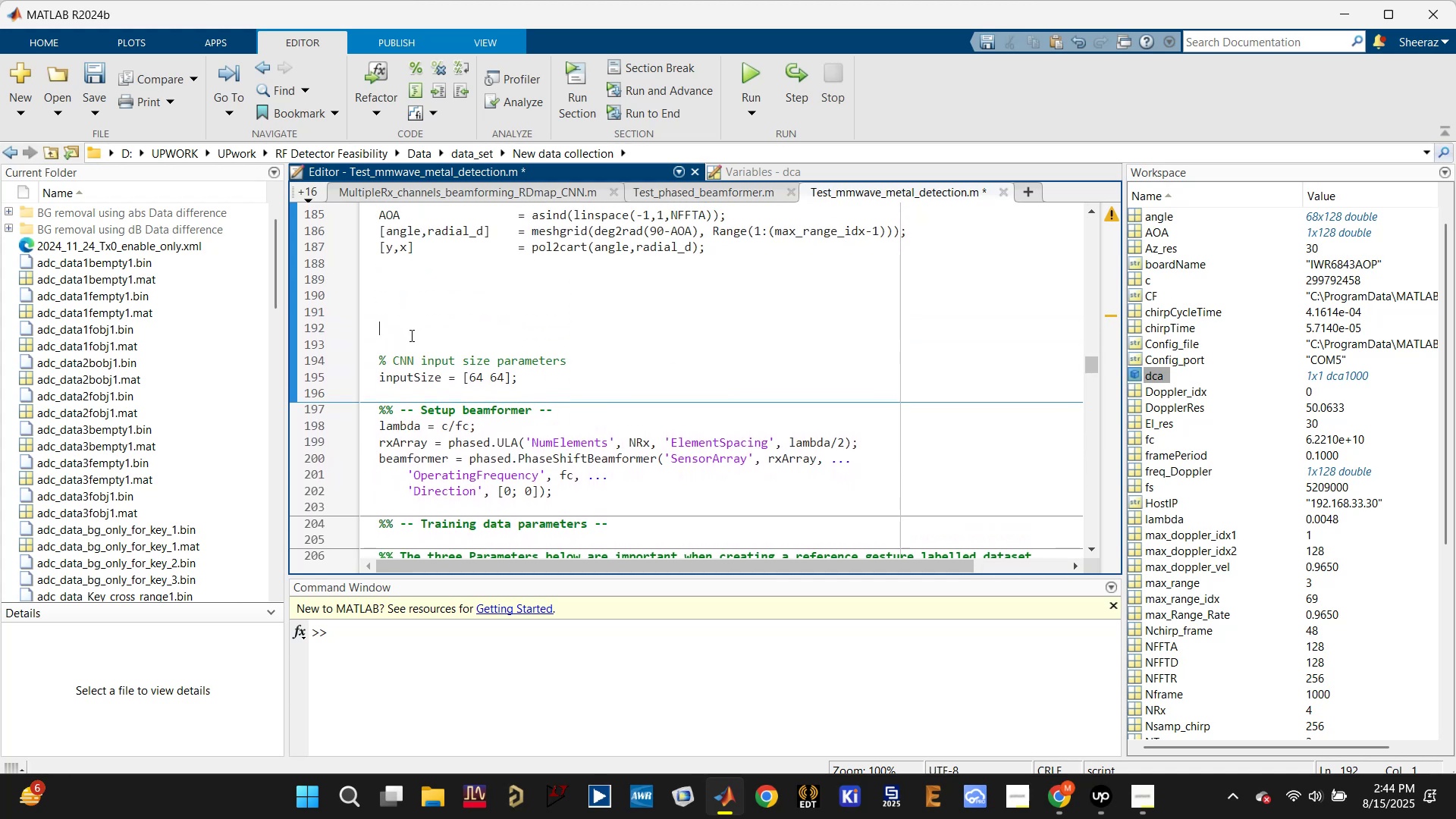 
key(Backspace)
 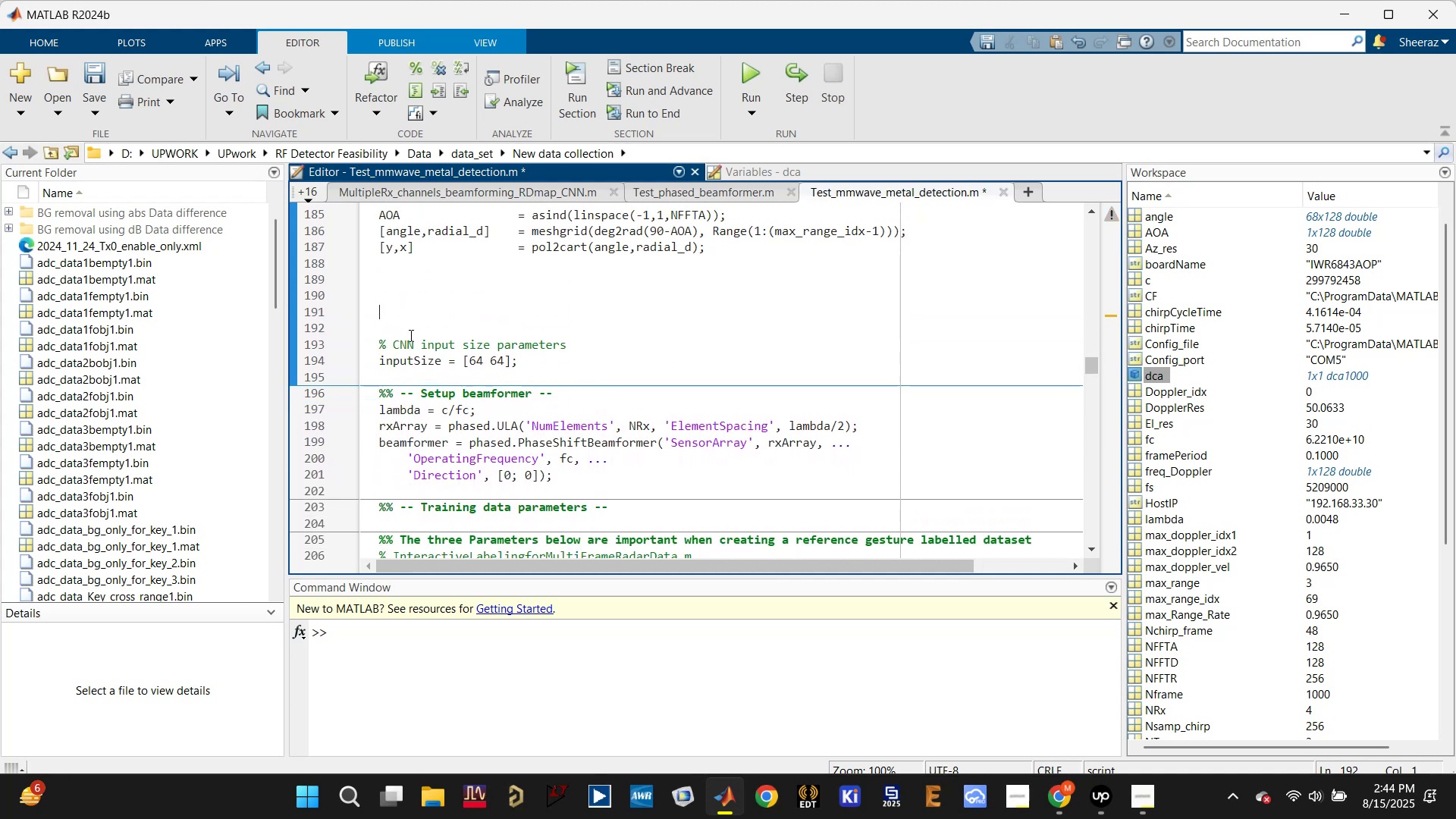 
key(Backspace)
 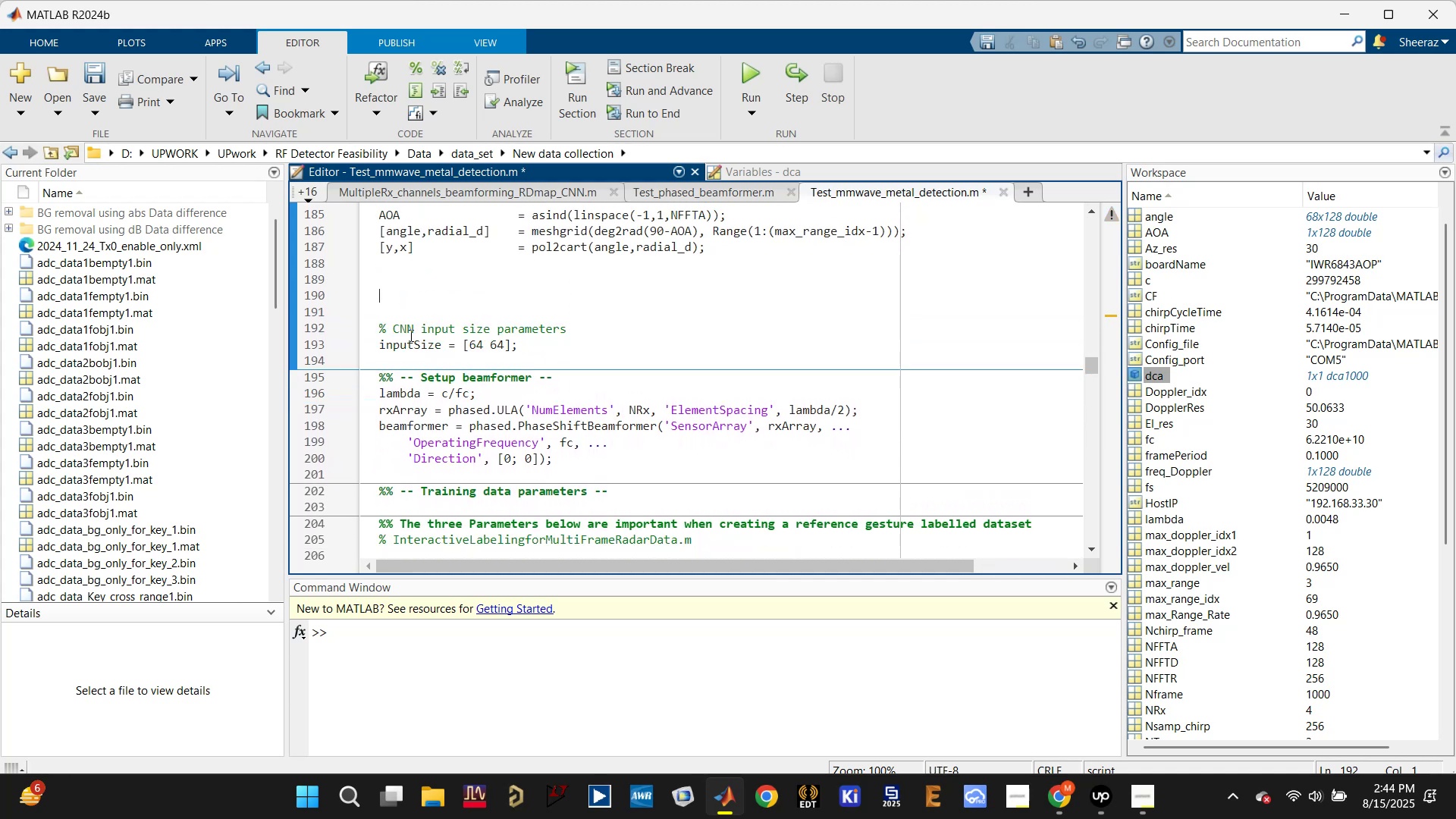 
key(Backspace)
 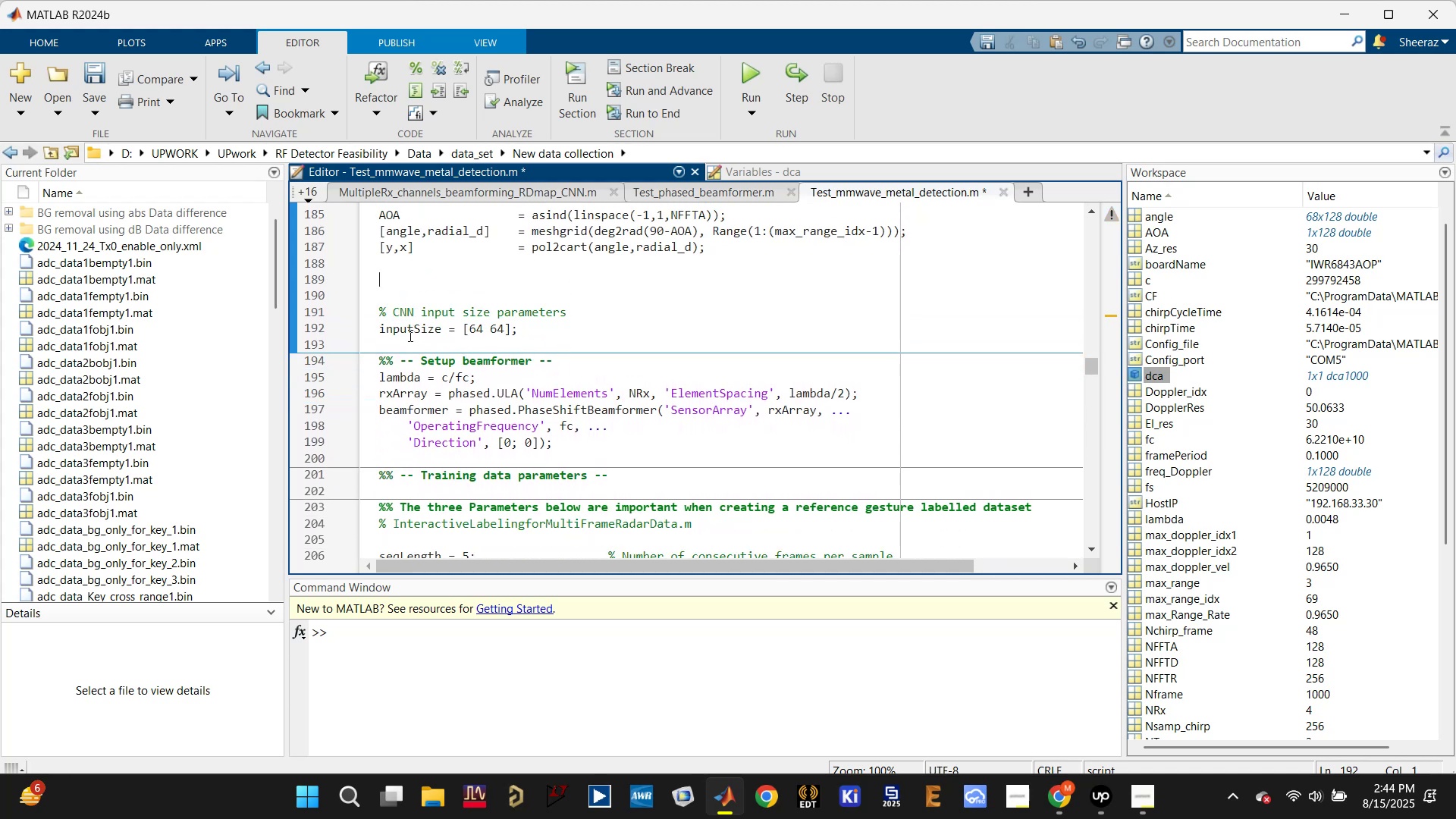 
key(Backspace)
 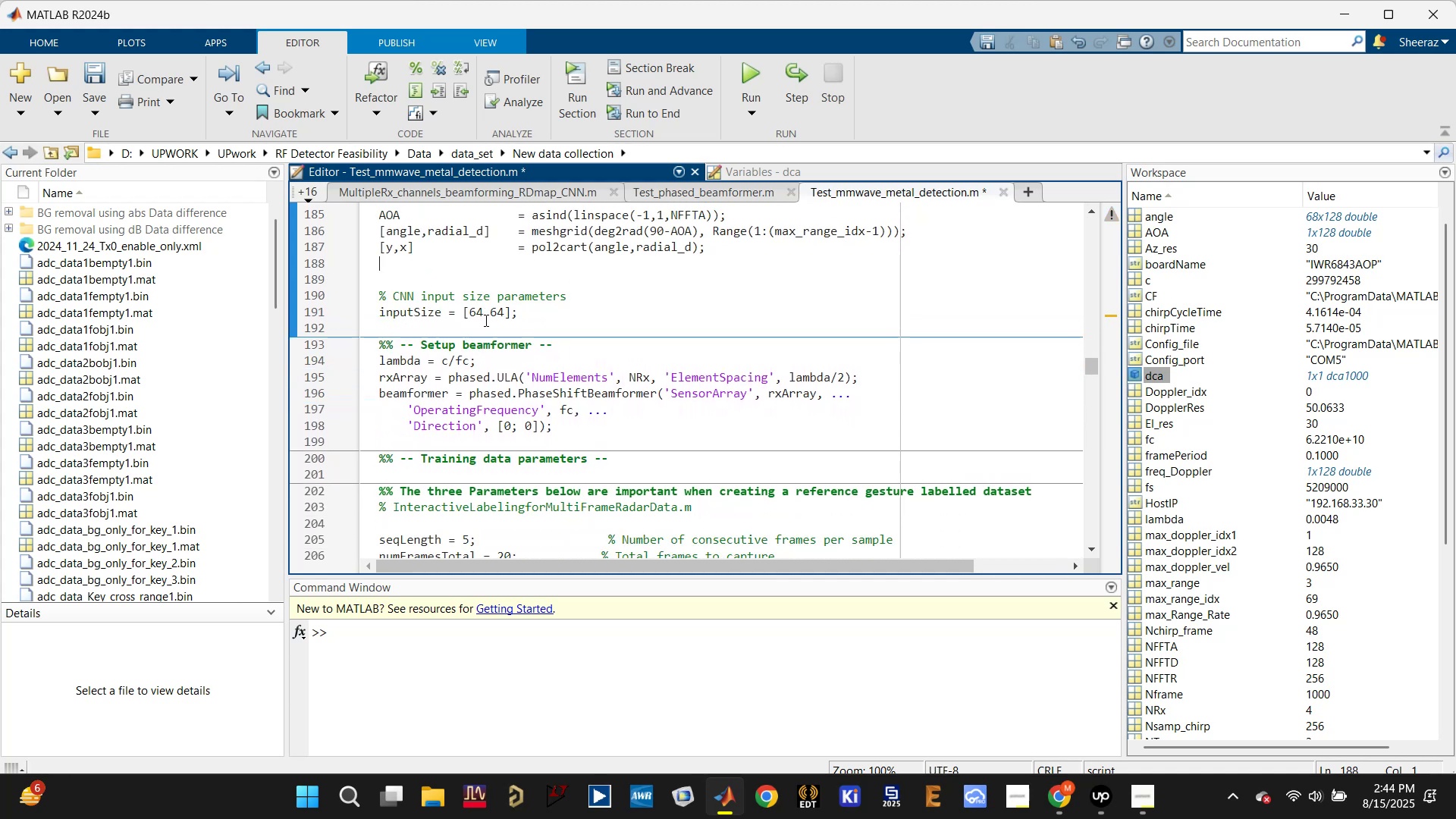 
scroll: coordinate [496, 338], scroll_direction: down, amount: 2.0
 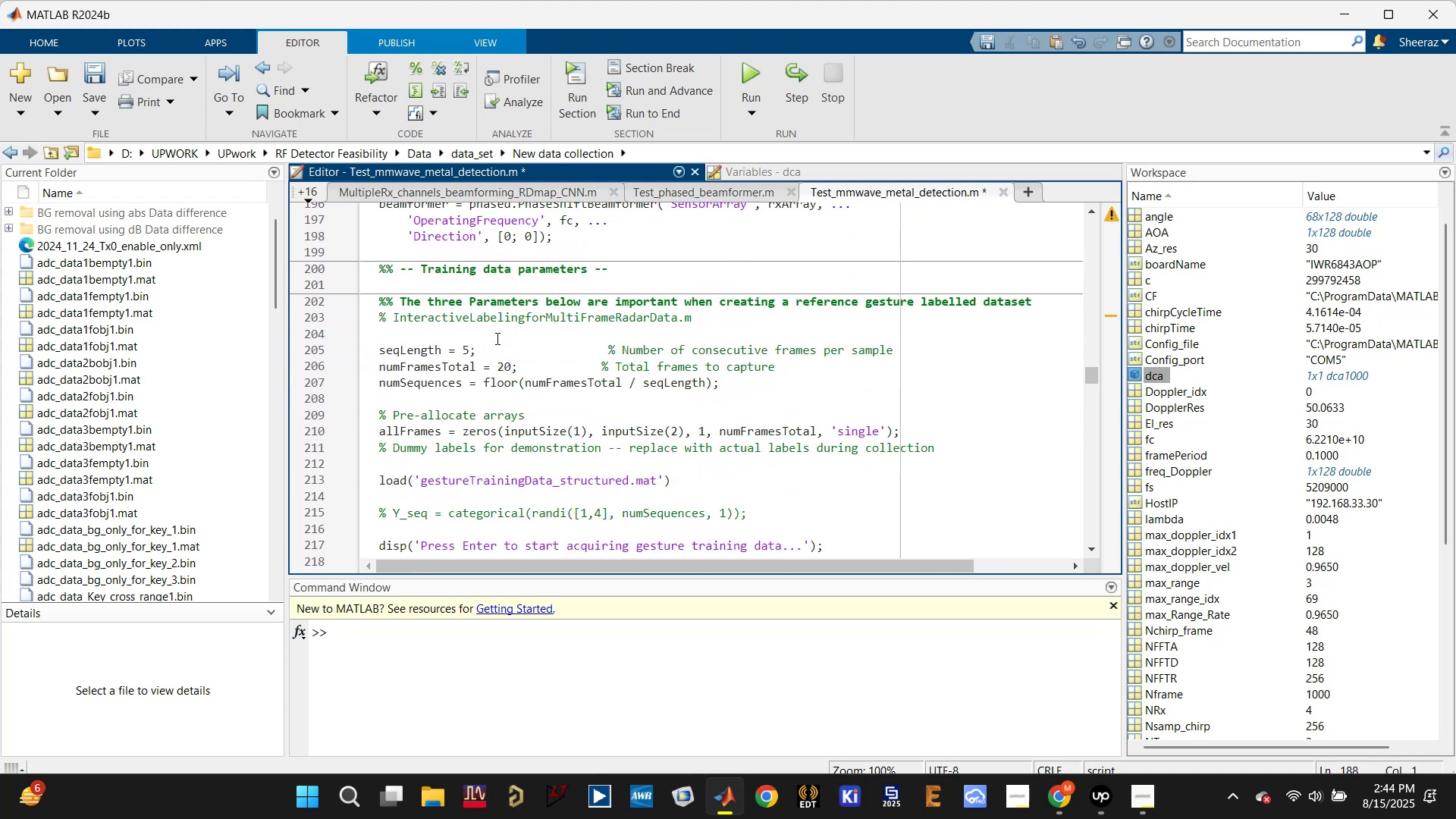 
scroll: coordinate [496, 338], scroll_direction: up, amount: 2.0
 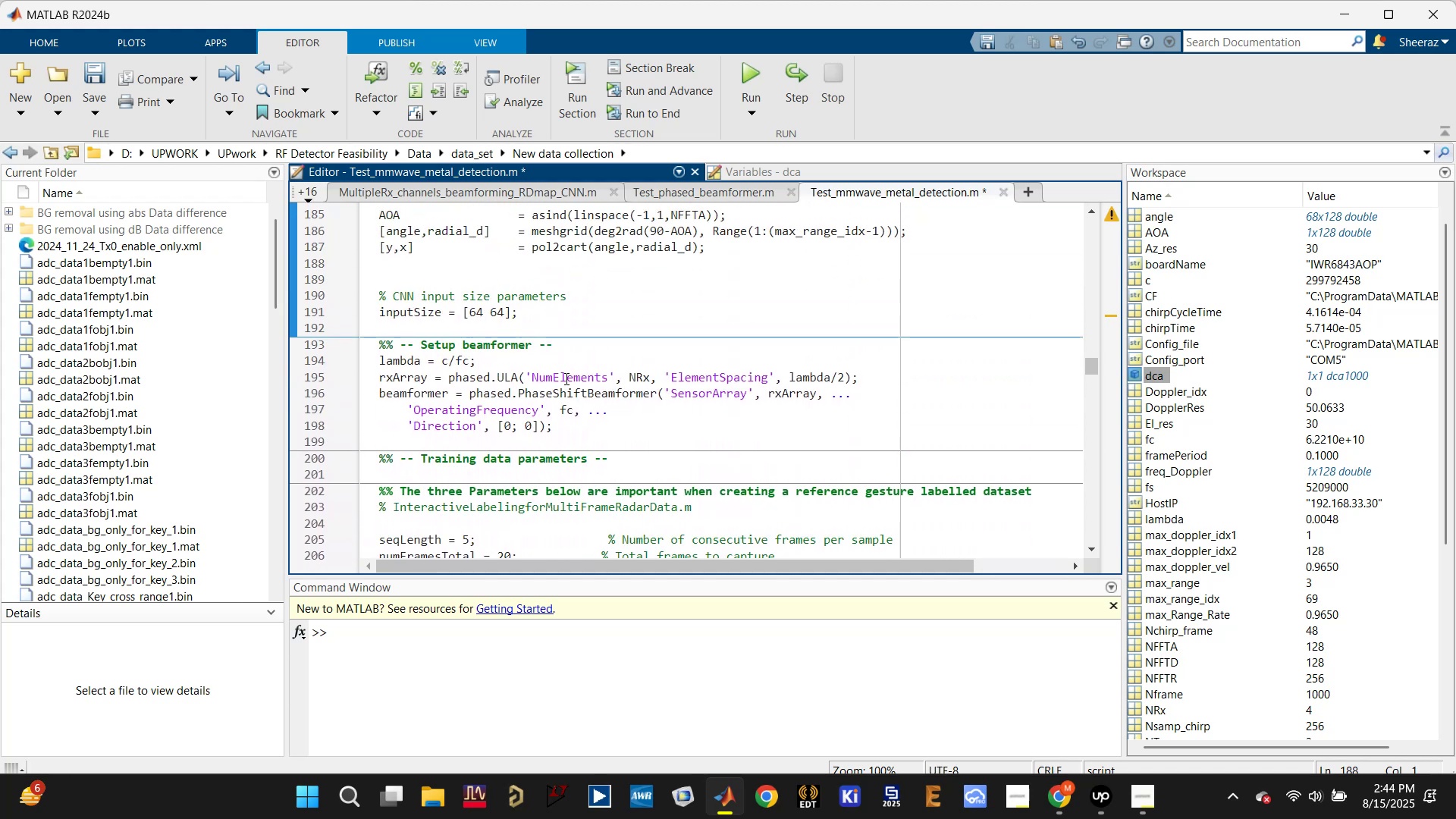 
left_click([419, 368])
 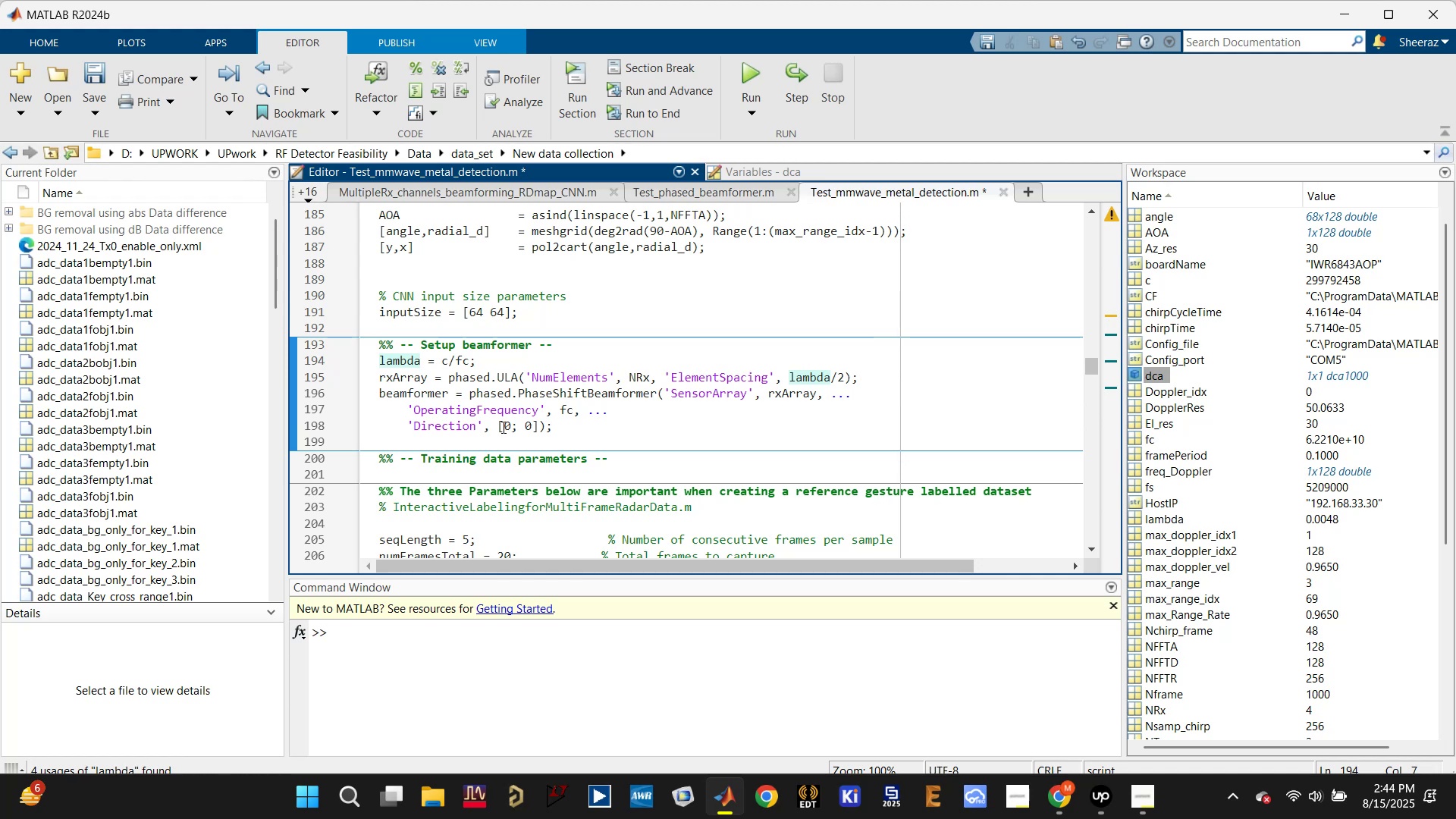 
left_click([635, 380])
 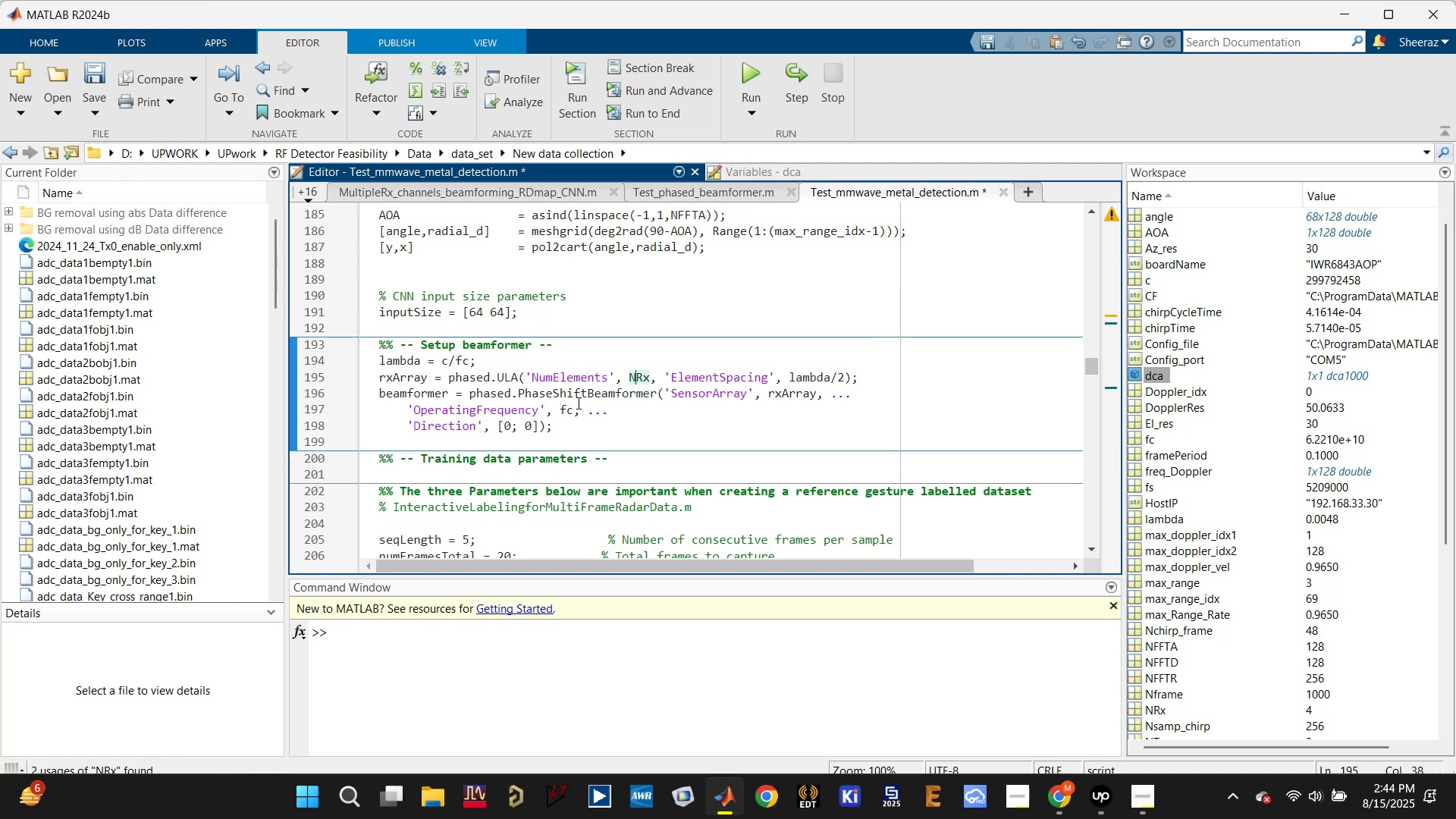 
scroll: coordinate [557, 377], scroll_direction: down, amount: 4.0
 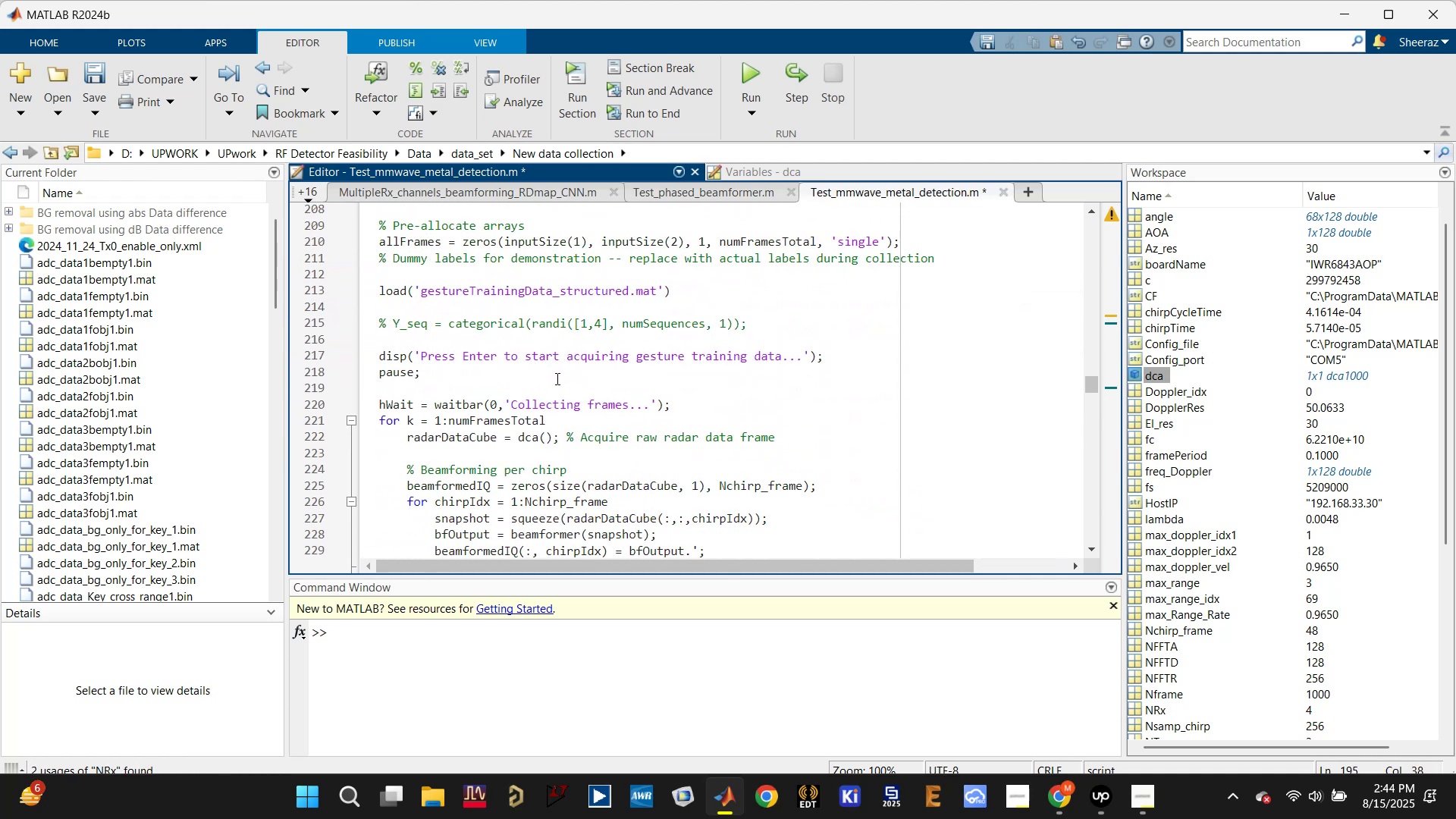 
scroll: coordinate [556, 378], scroll_direction: up, amount: 4.0
 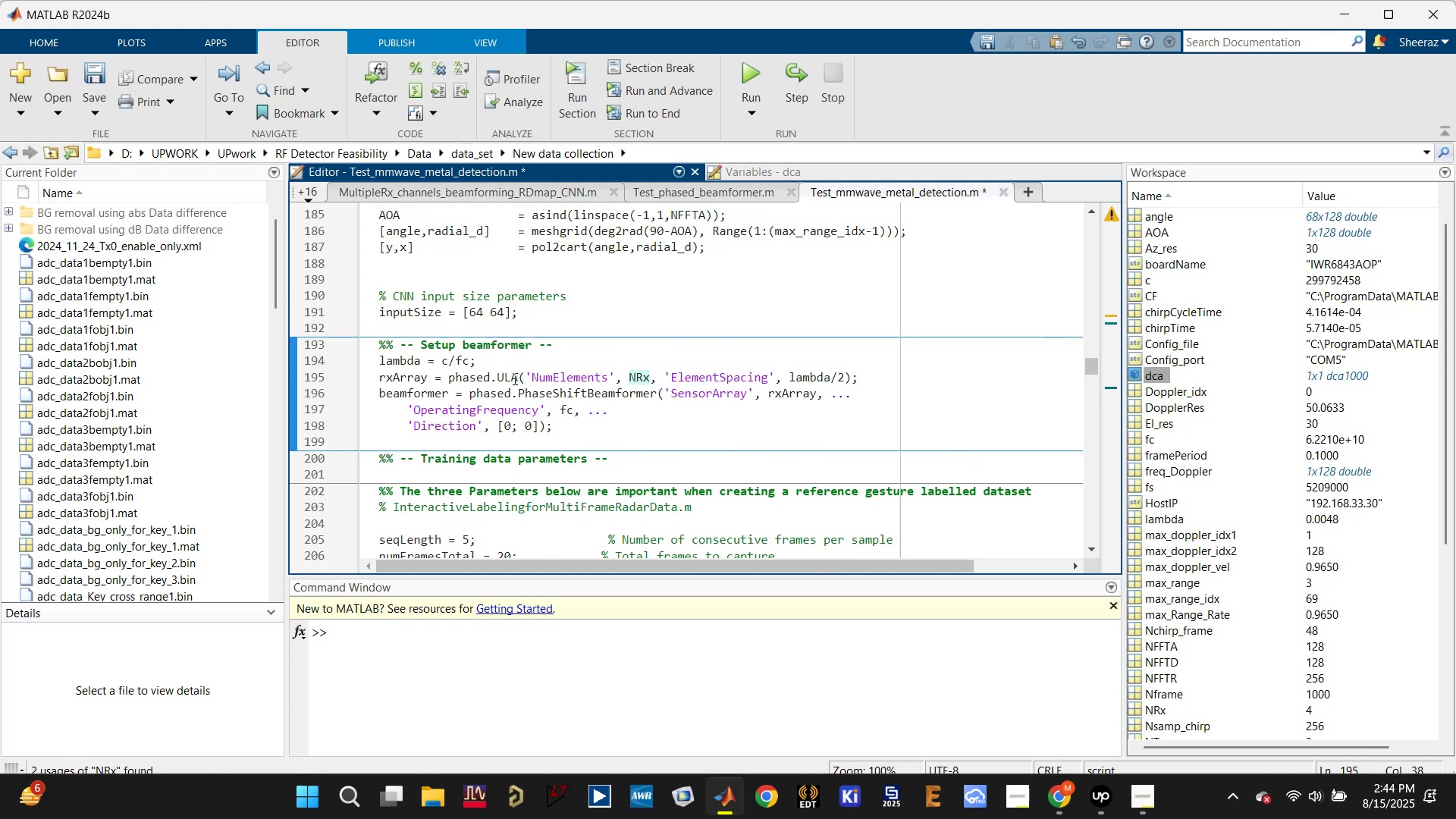 
scroll: coordinate [452, 440], scroll_direction: down, amount: 1.0
 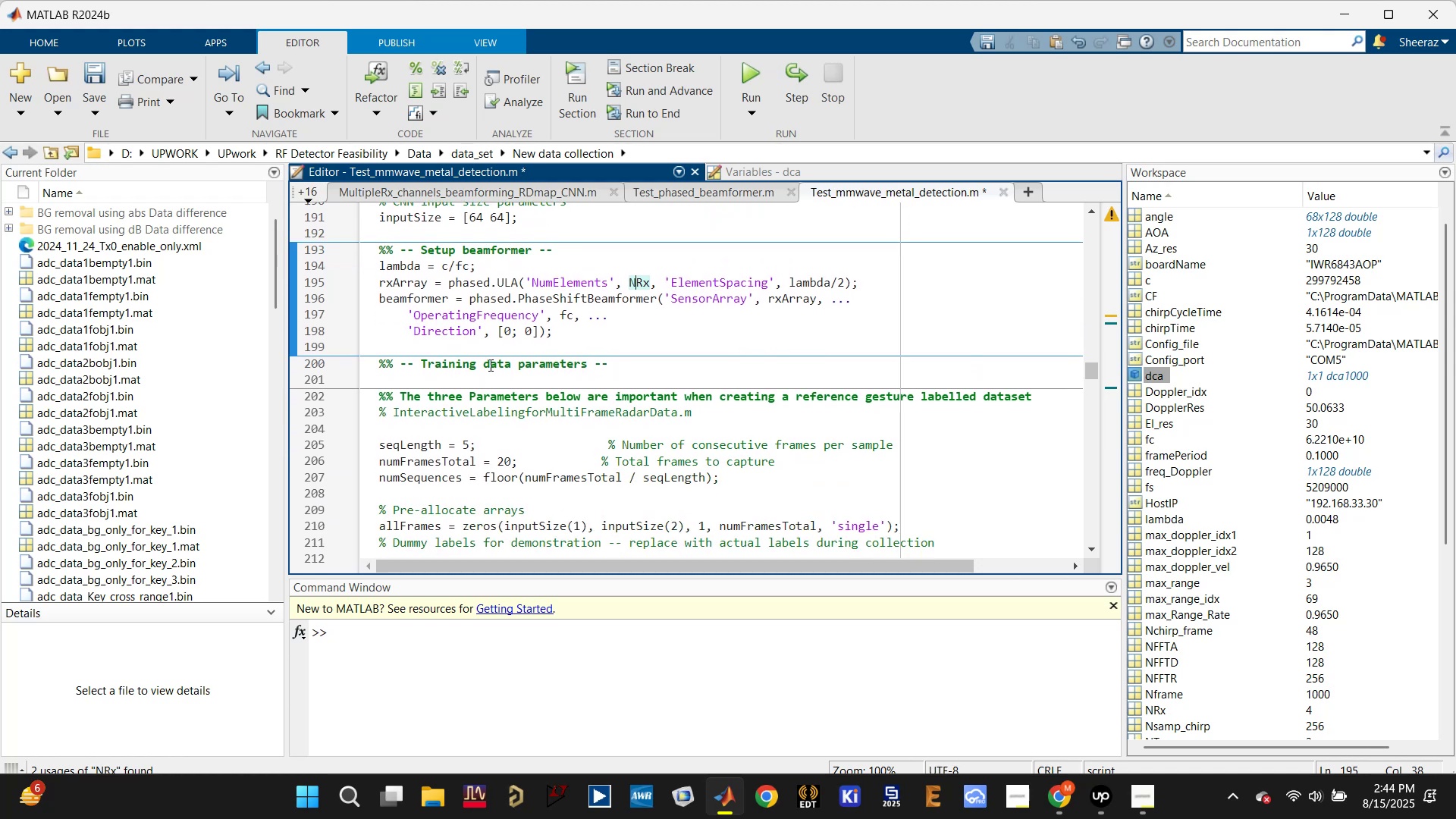 
double_click([489, 365])
 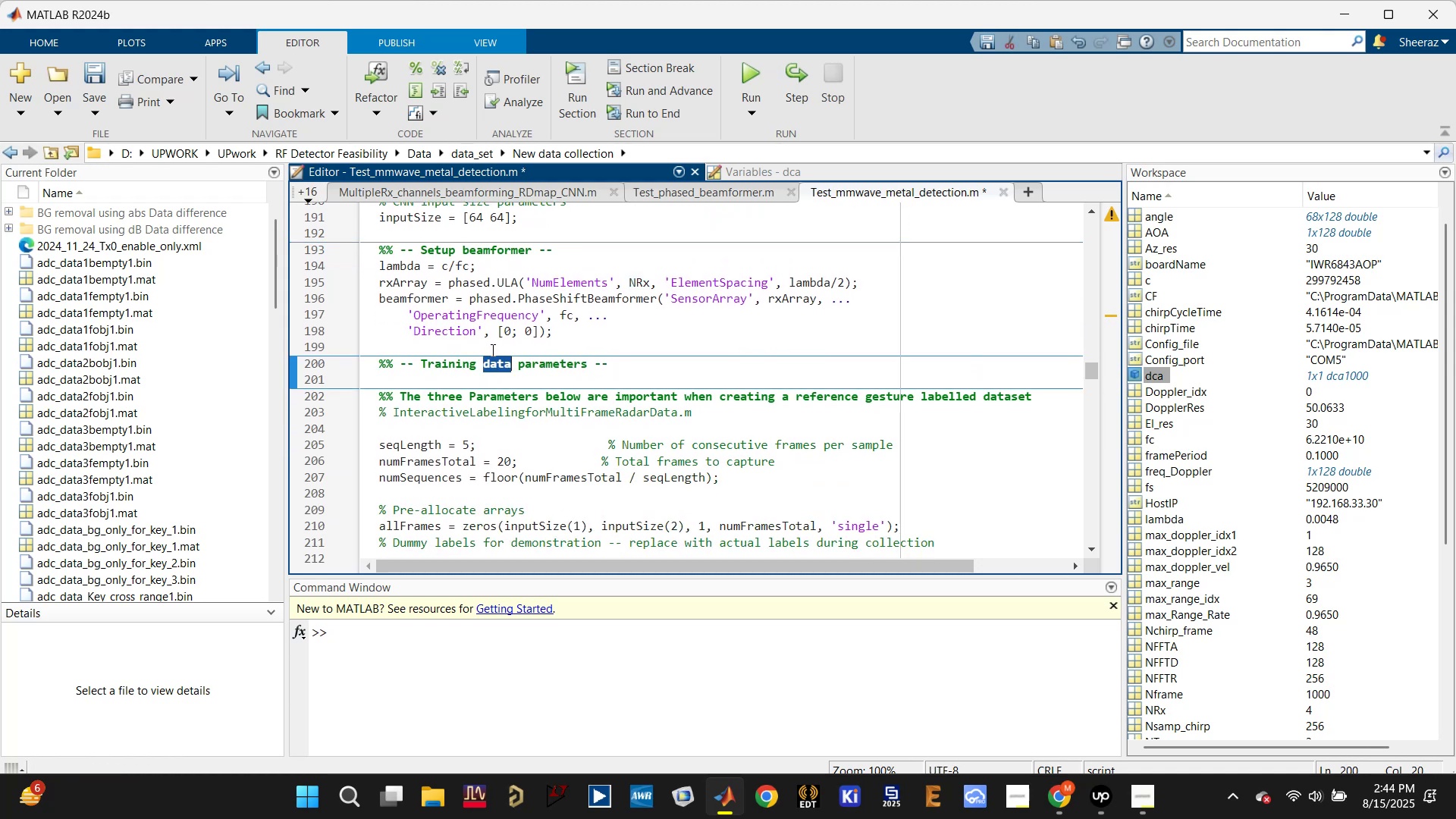 
triple_click([491, 349])
 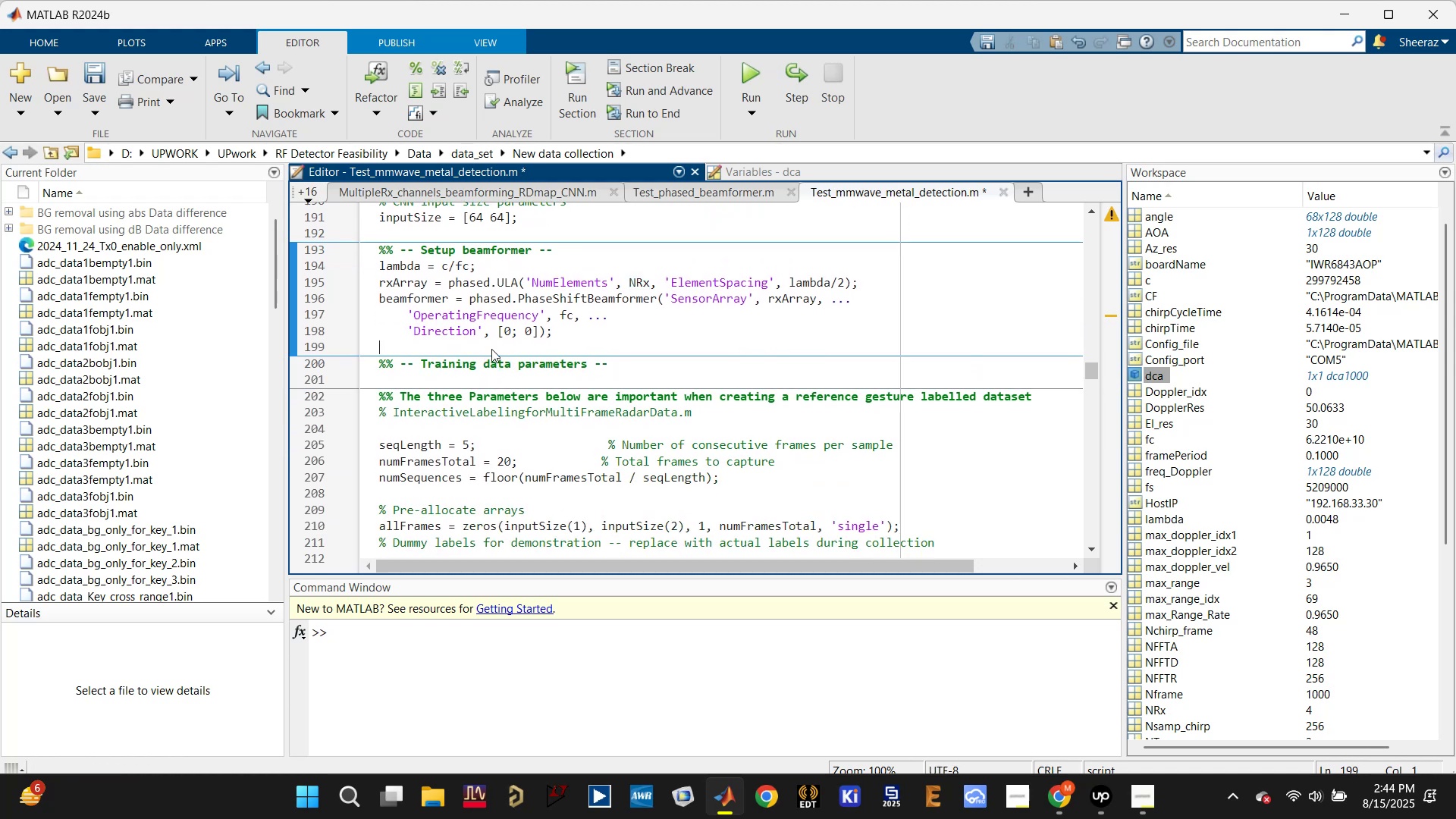 
hold_key(key=Enter, duration=0.68)
 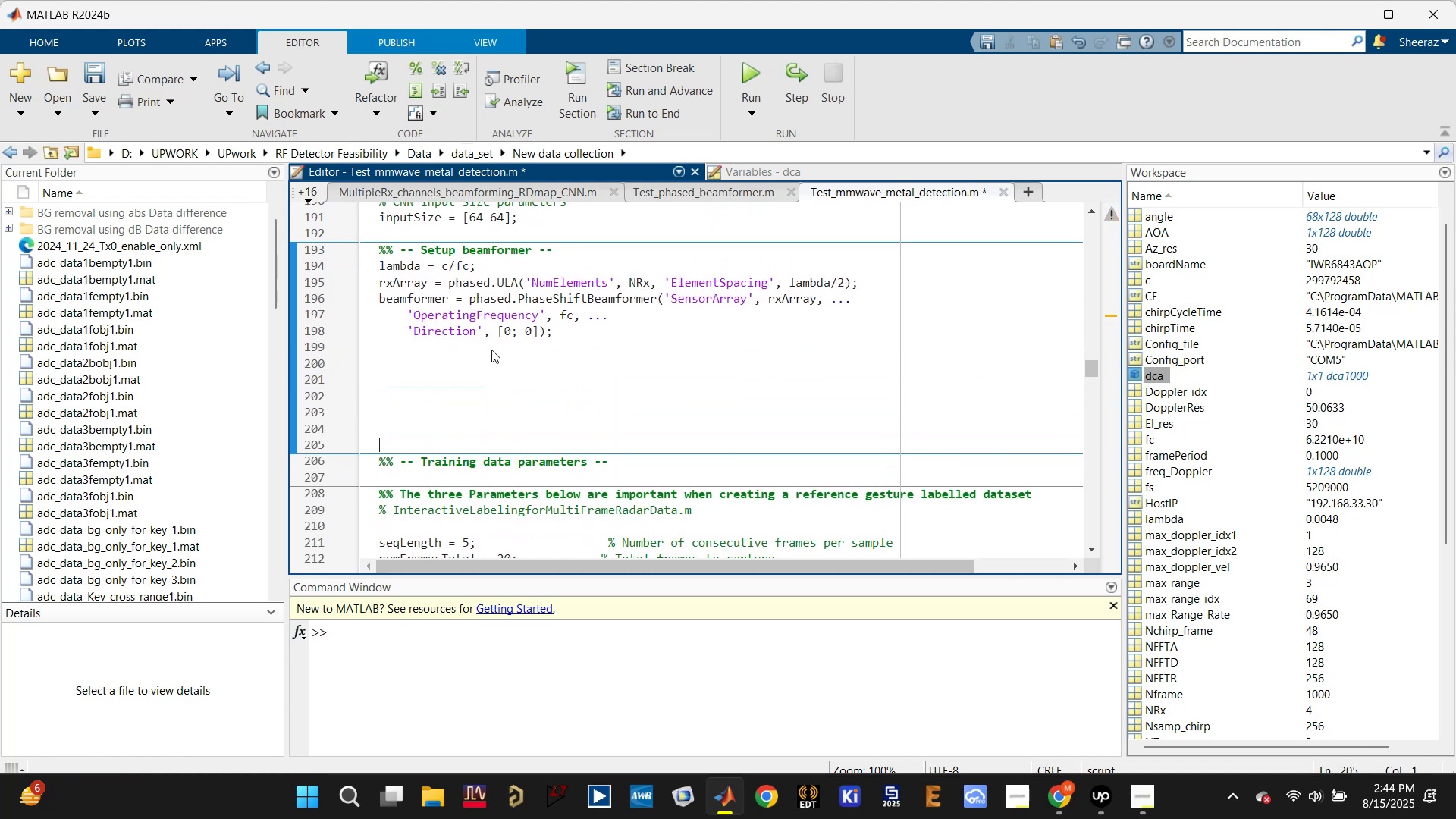 
scroll: coordinate [494, 360], scroll_direction: down, amount: 2.0
 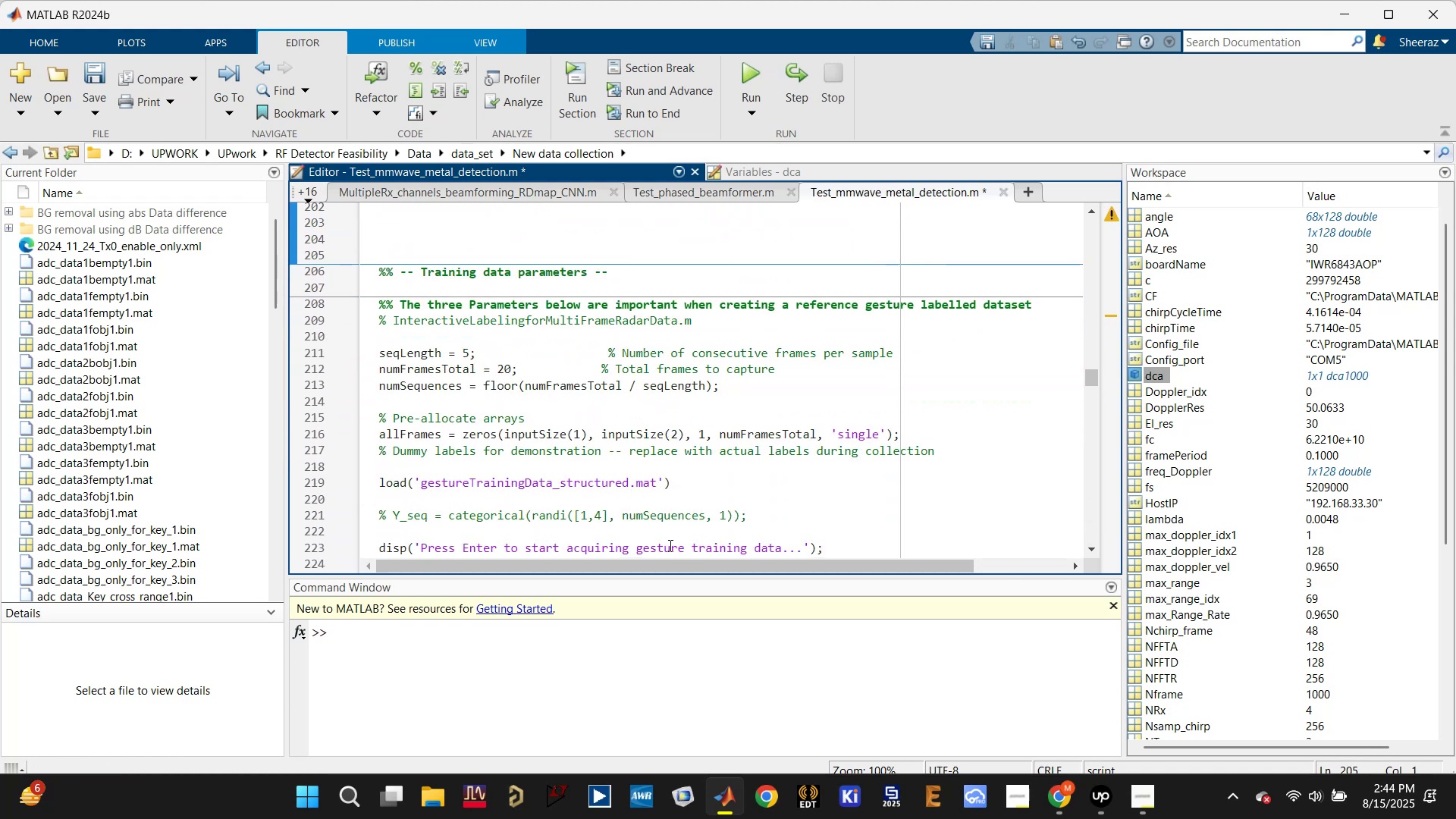 
wait(6.12)
 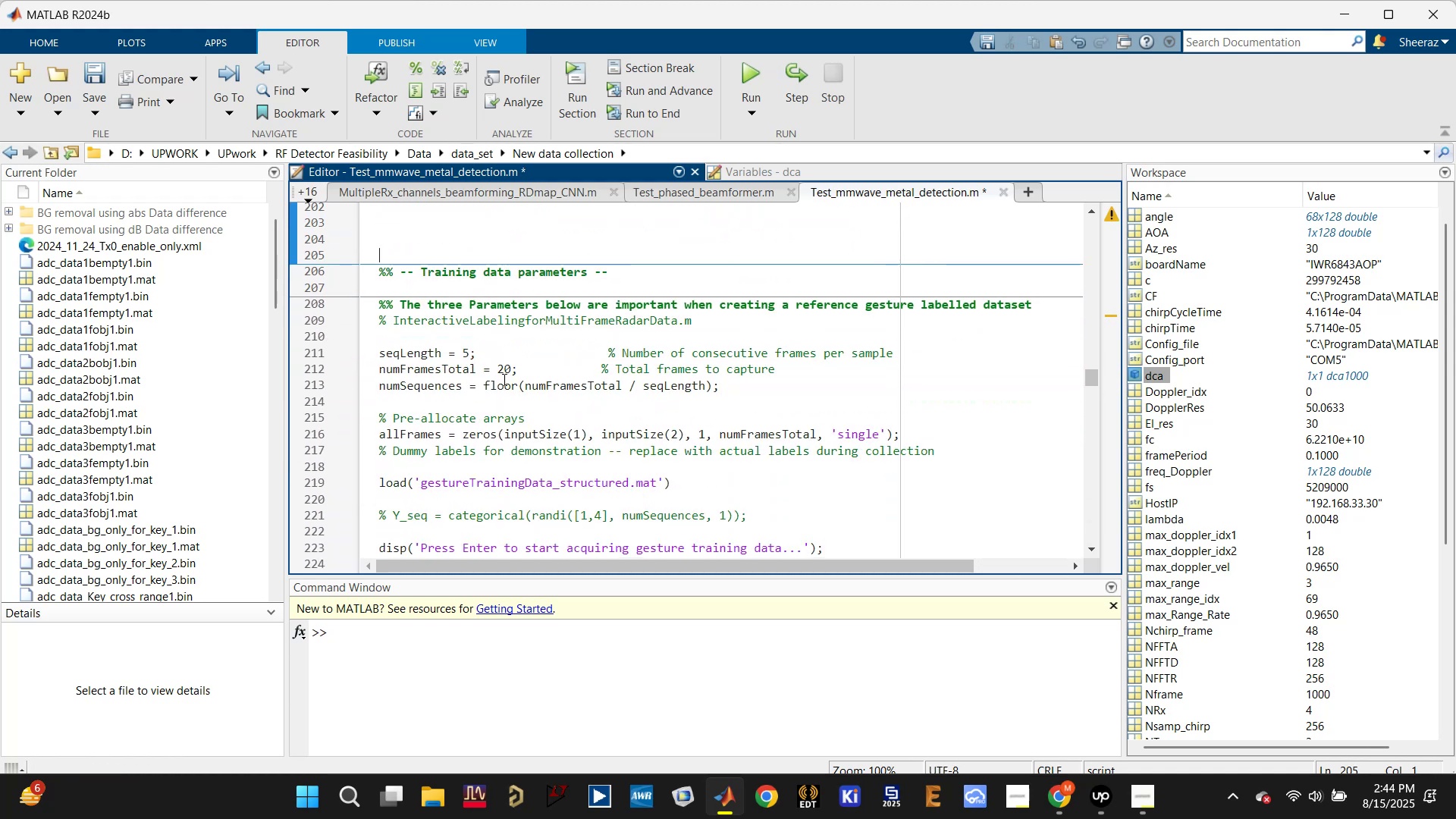 
double_click([930, 674])
 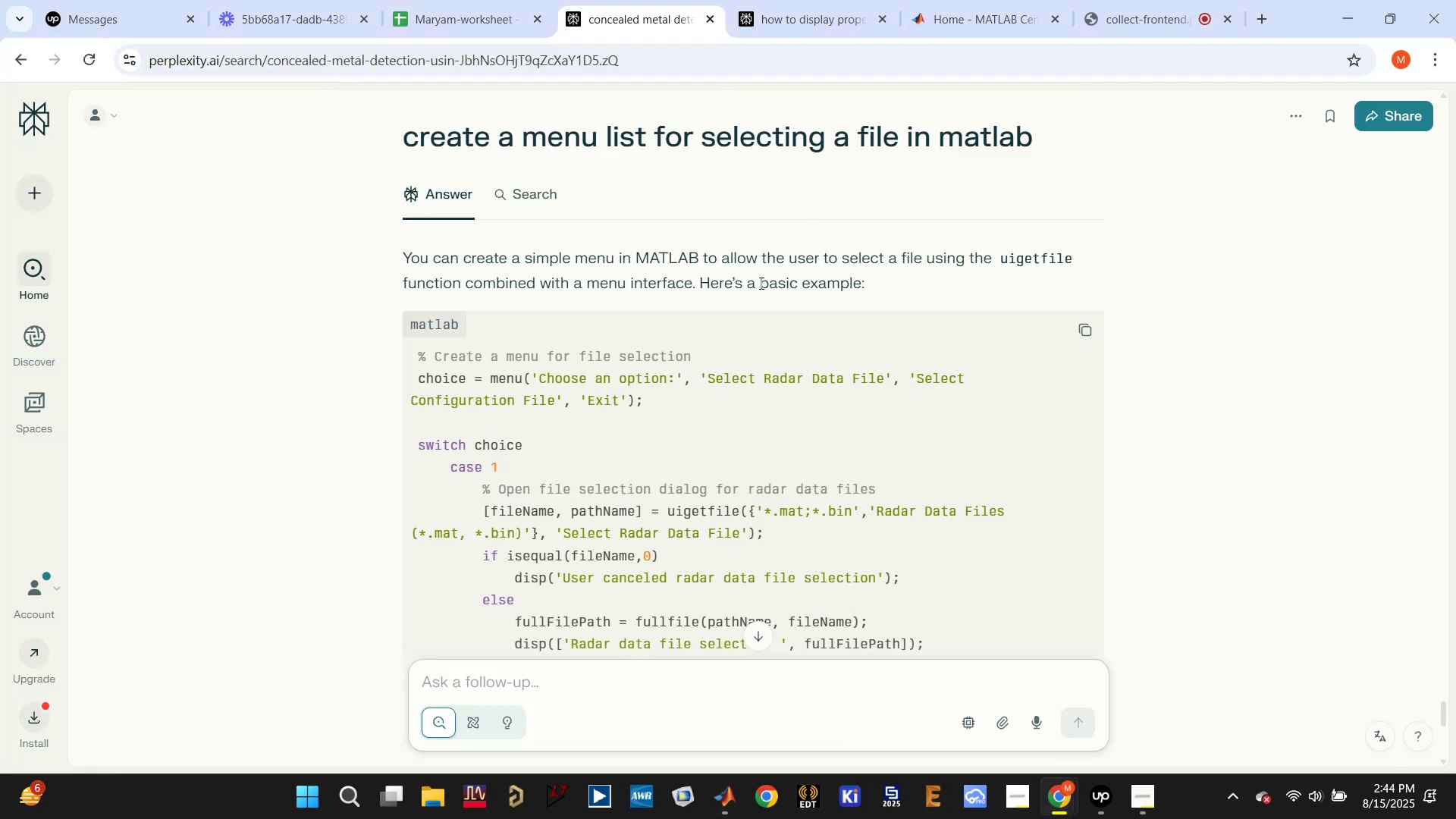 
left_click([802, 12])
 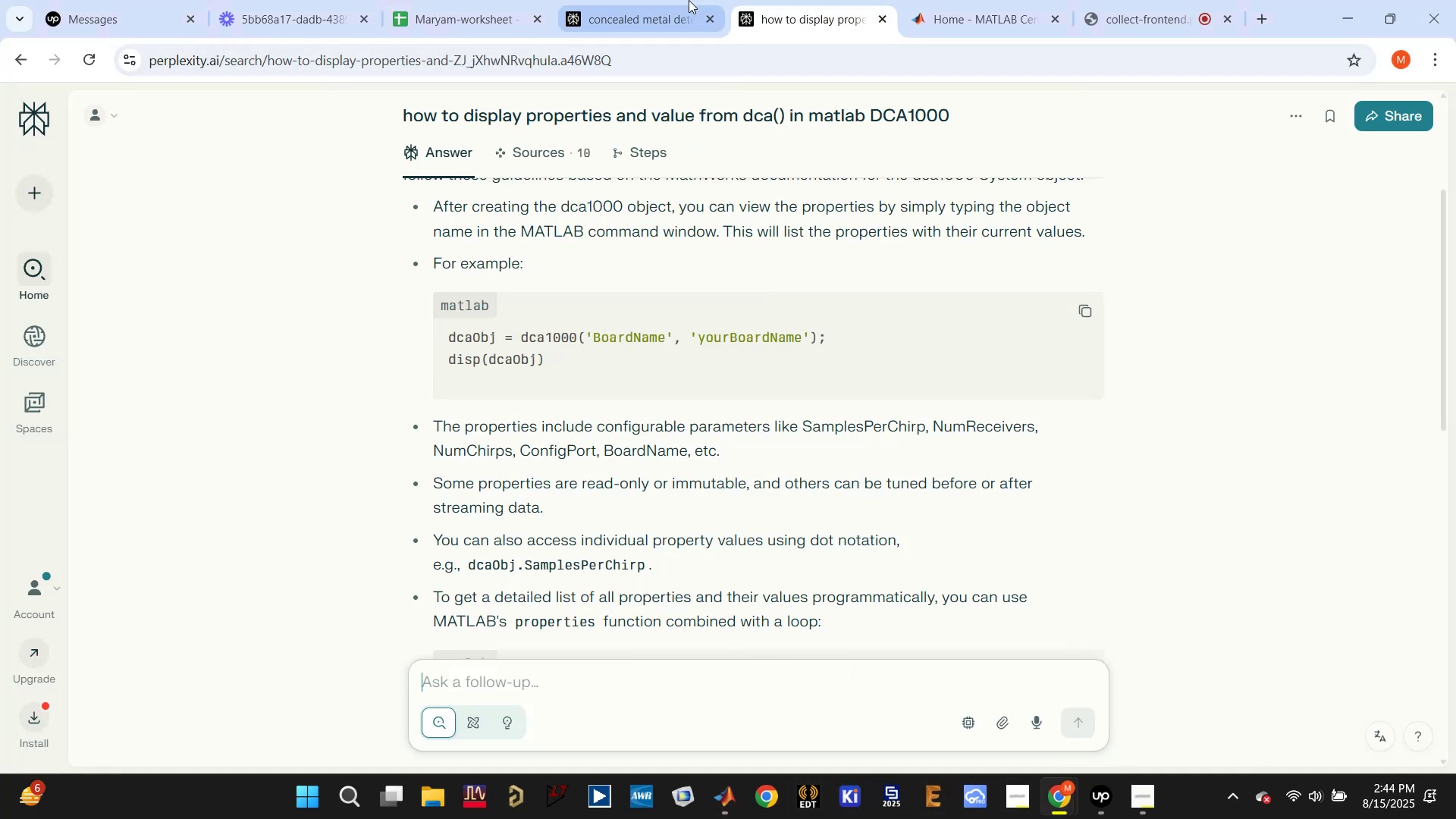 
left_click_drag(start_coordinate=[688, 0], to_coordinate=[683, 0])
 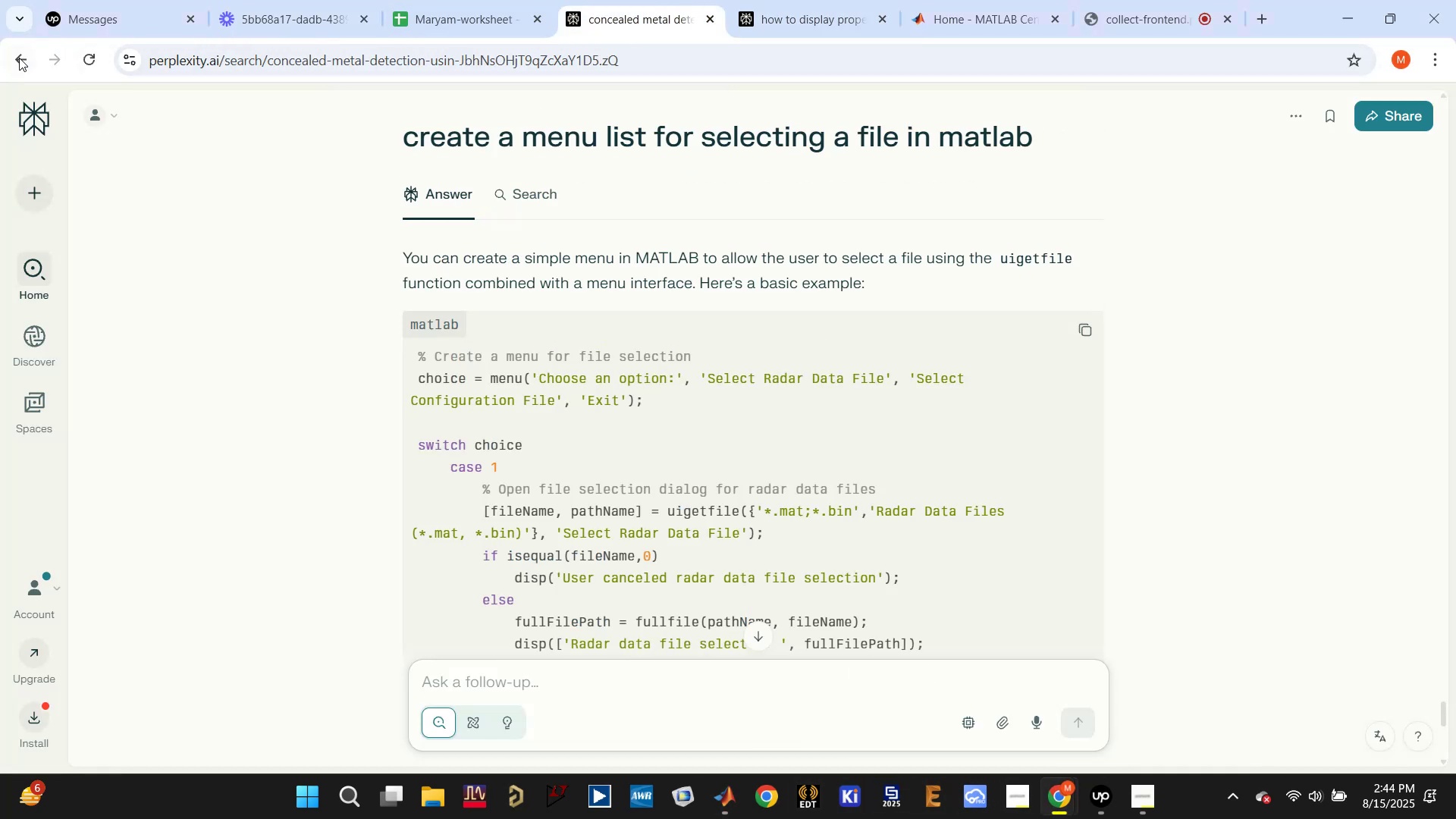 
scroll: coordinate [713, 397], scroll_direction: up, amount: 15.0
 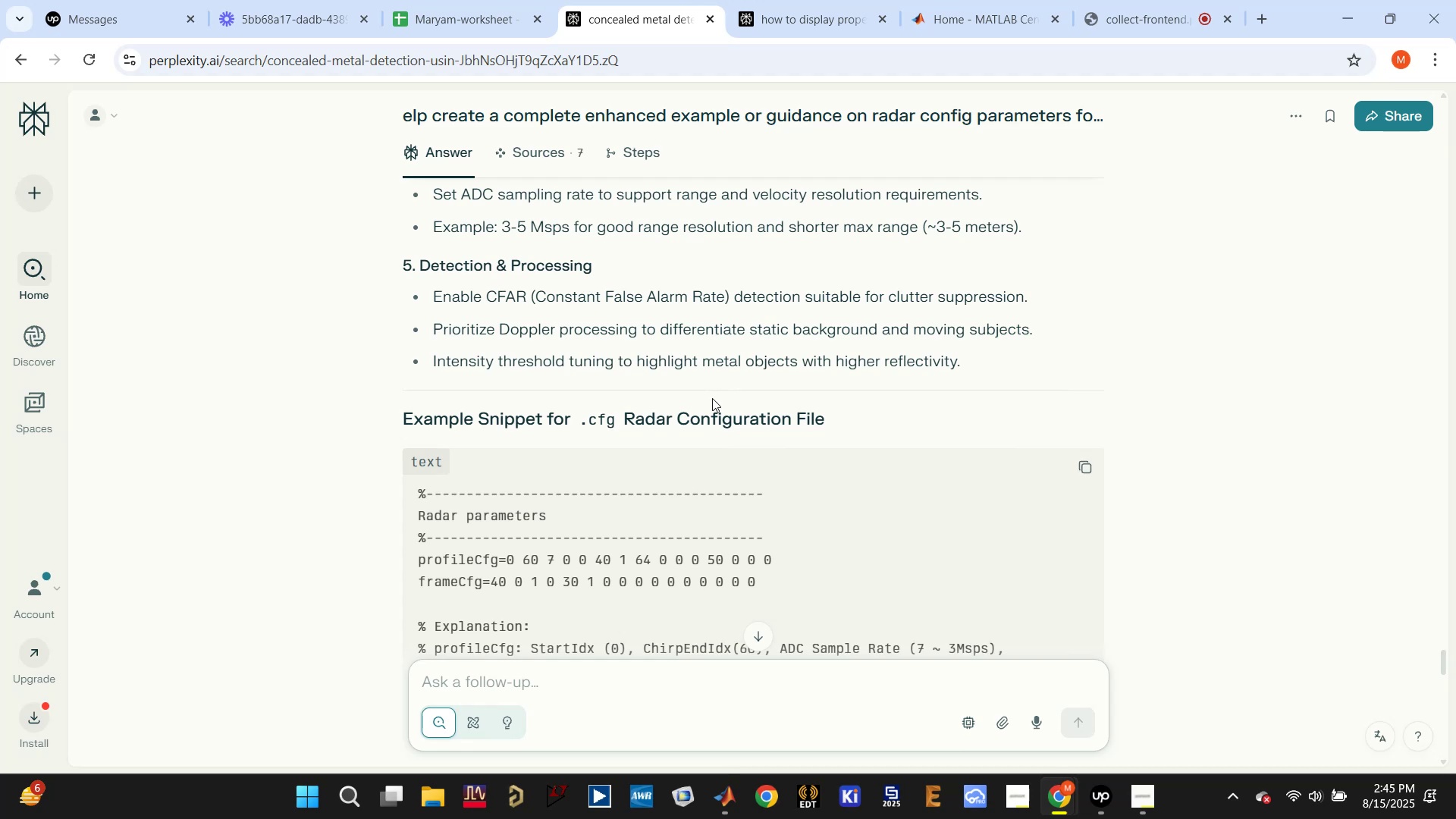 
scroll: coordinate [712, 407], scroll_direction: down, amount: 1.0
 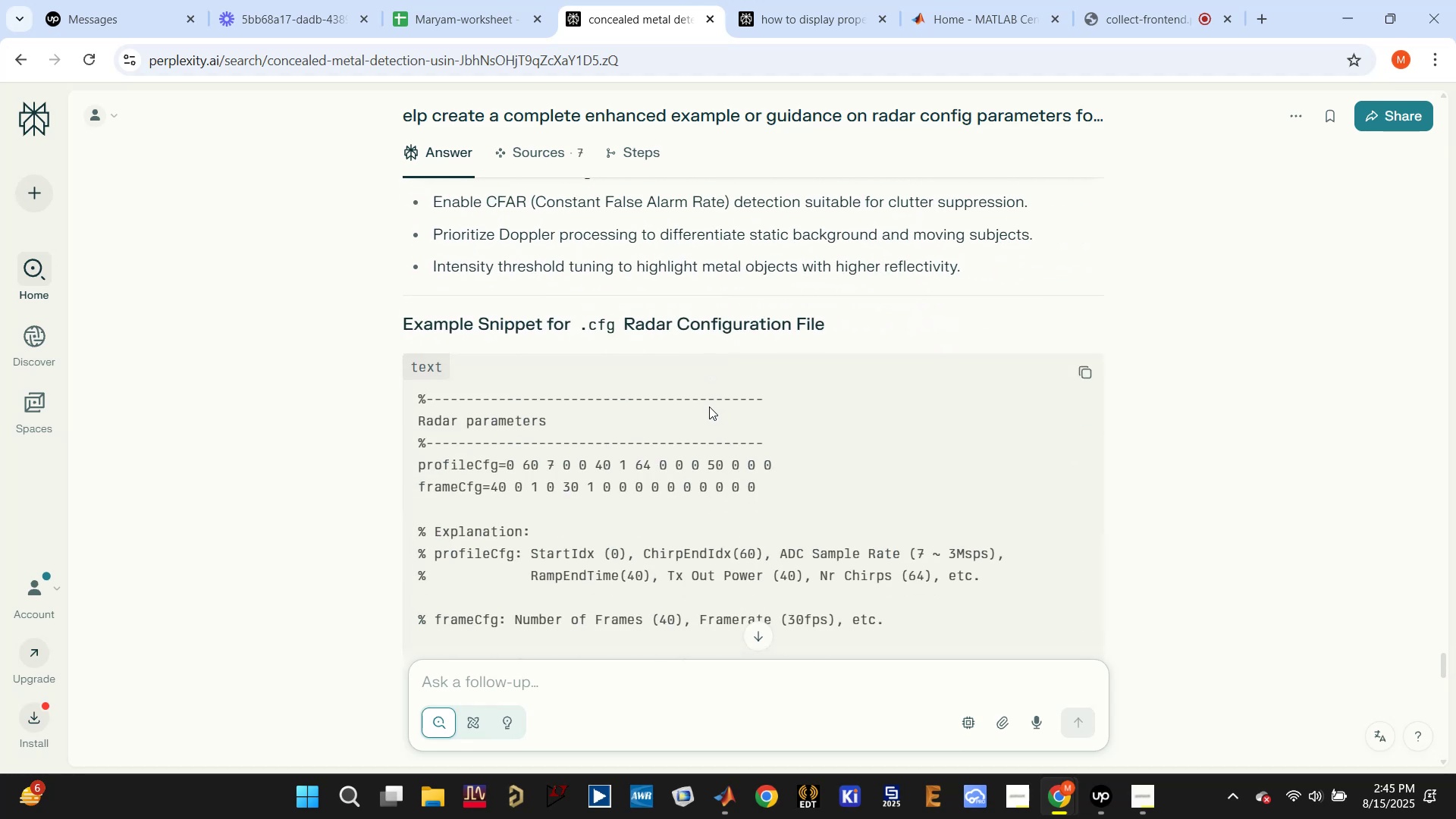 
scroll: coordinate [671, 354], scroll_direction: up, amount: 11.0
 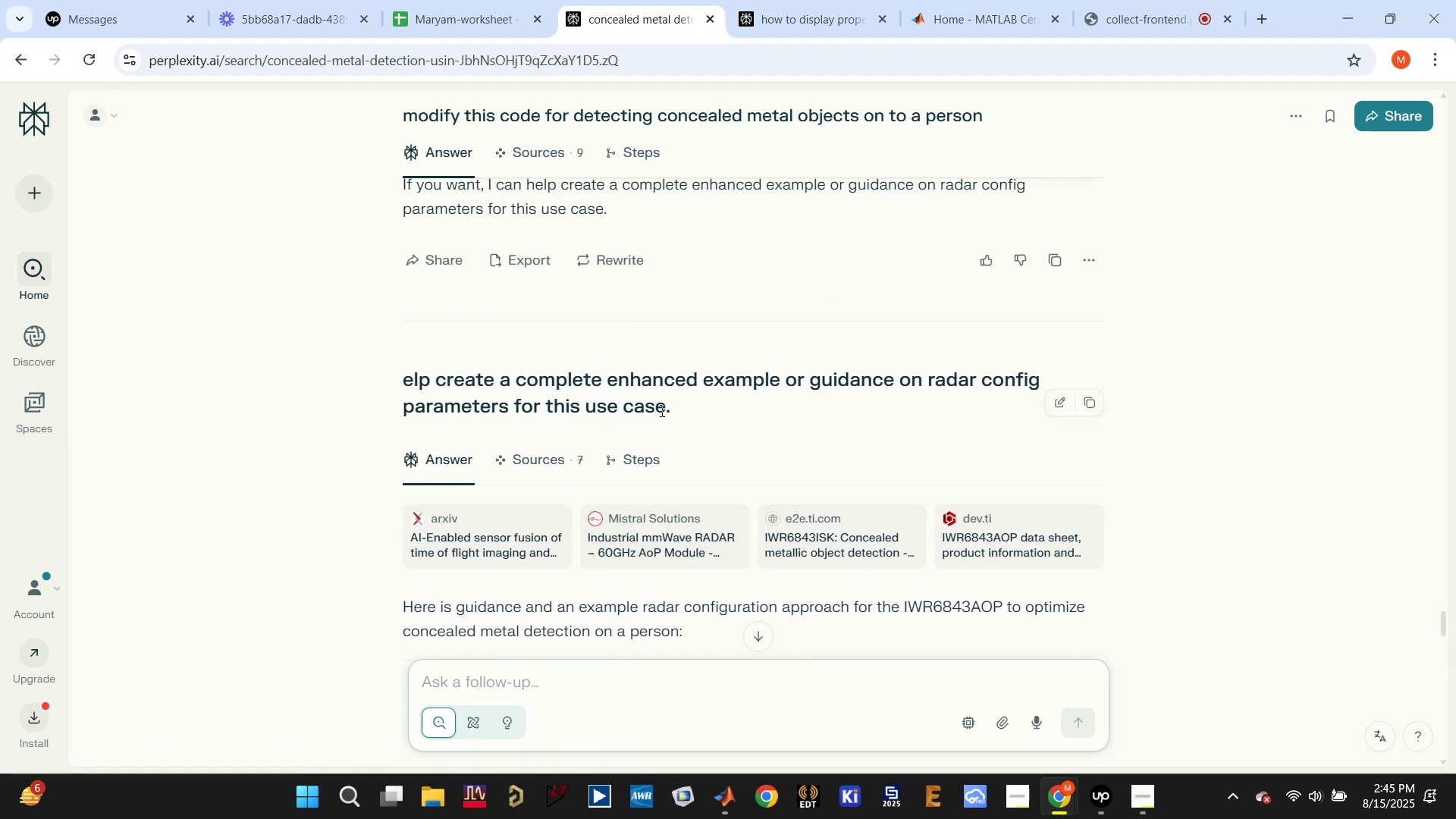 
scroll: coordinate [694, 487], scroll_direction: down, amount: 5.0
 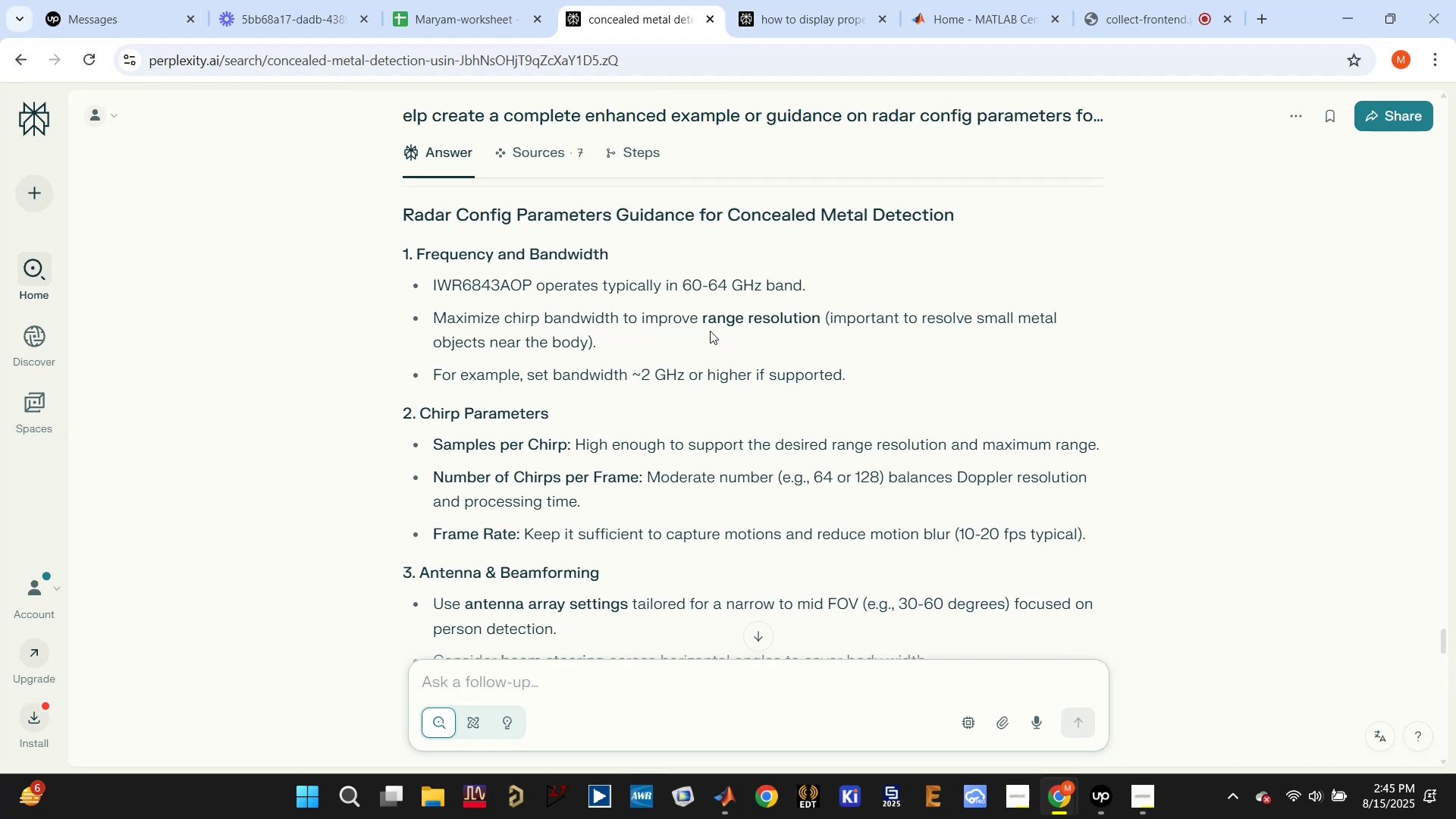 
left_click([643, 317])
 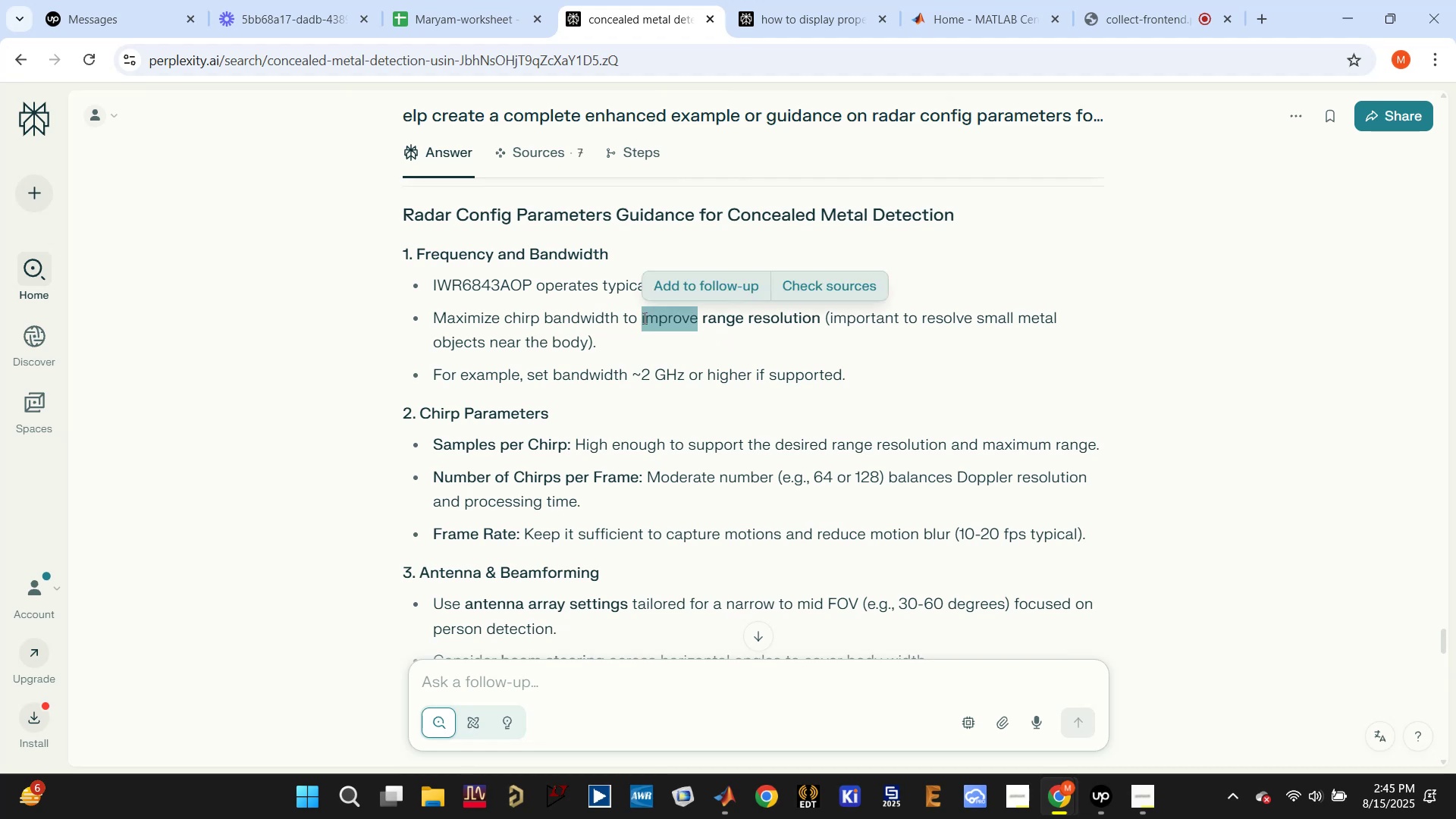 
triple_click([643, 318])
 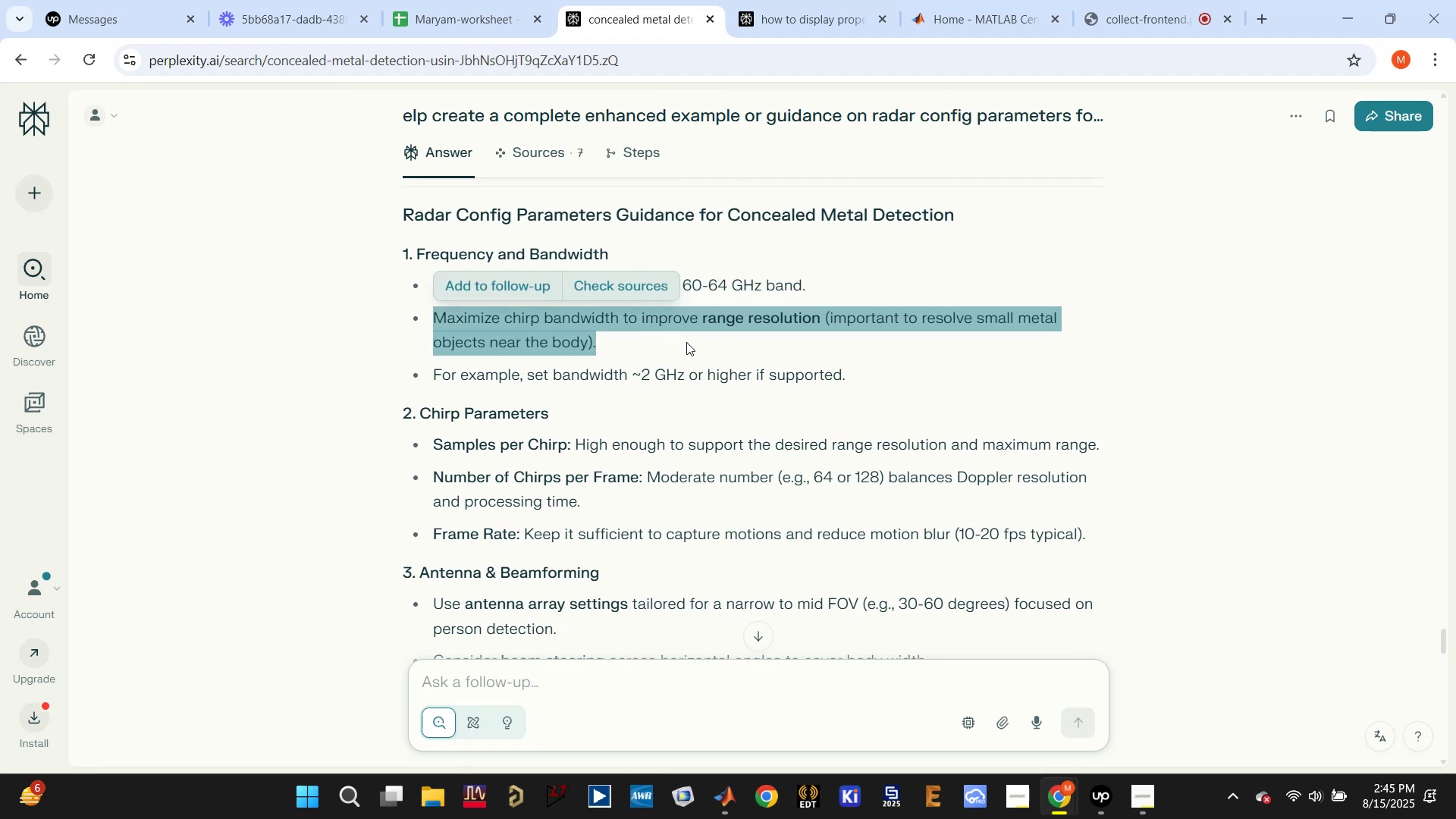 
left_click([689, 342])
 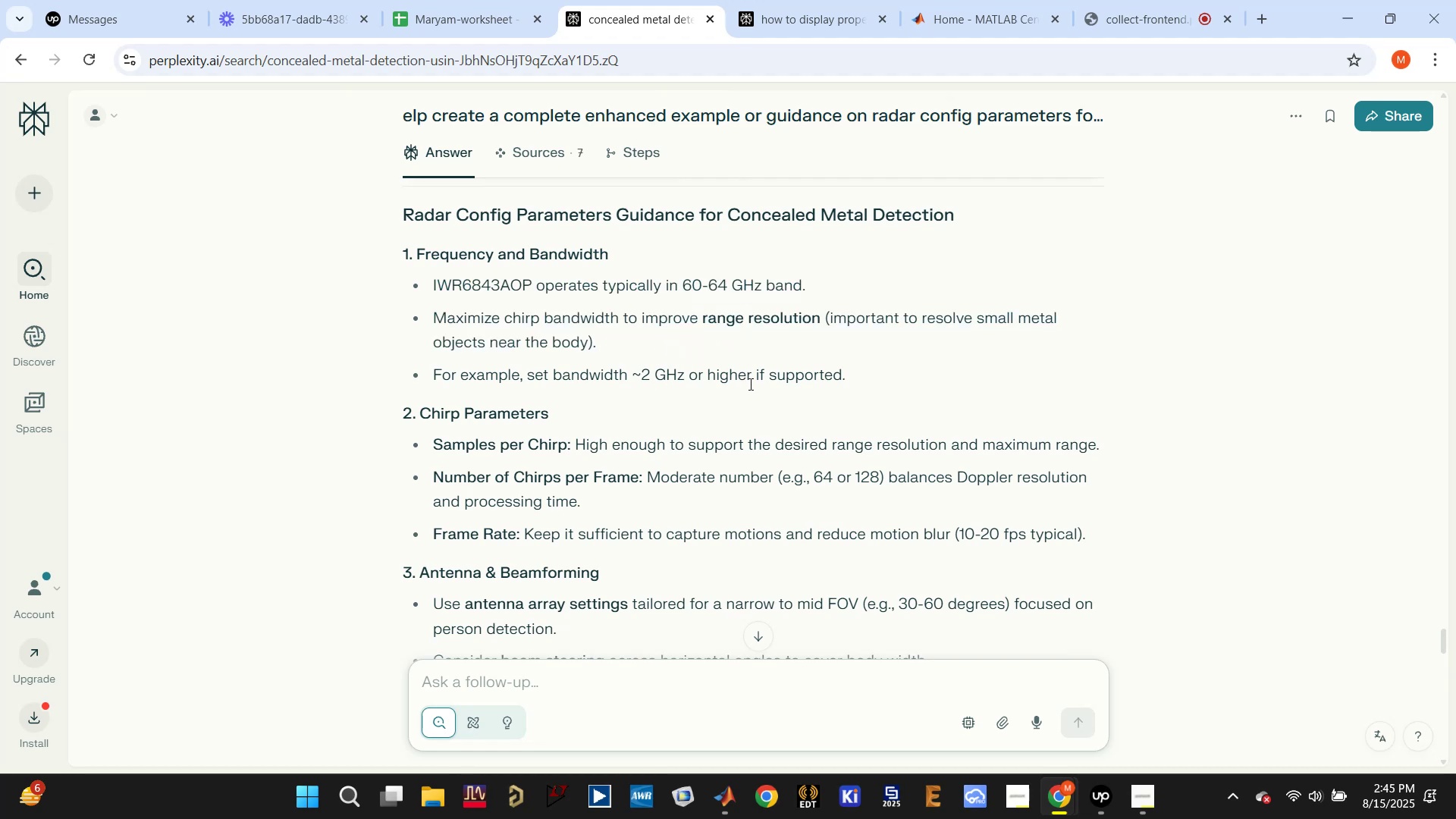 
double_click([619, 448])
 